 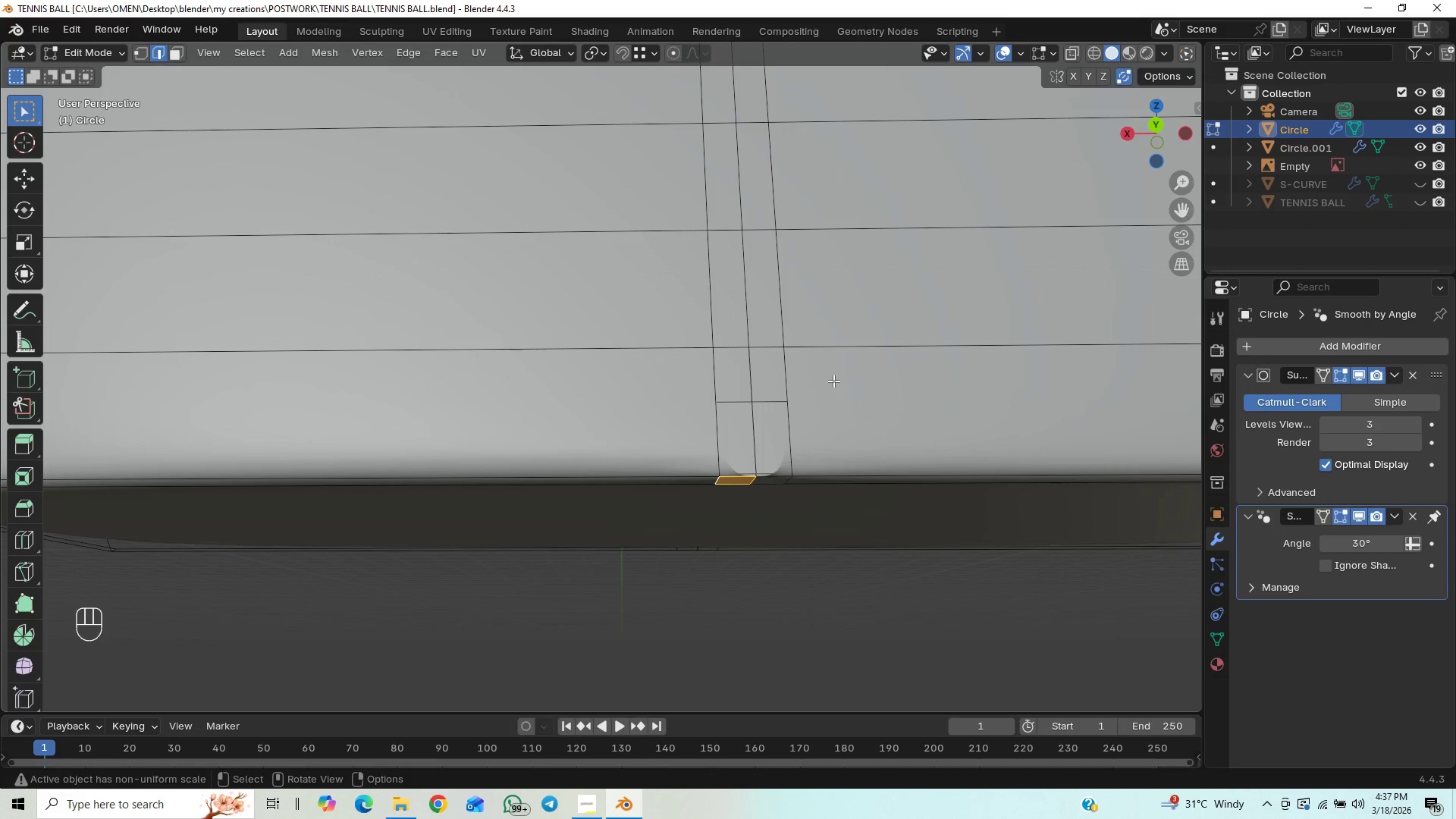 
hold_key(key=ShiftLeft, duration=0.62)
scroll: coordinate [829, 390], scroll_direction: up, amount: 1.0
 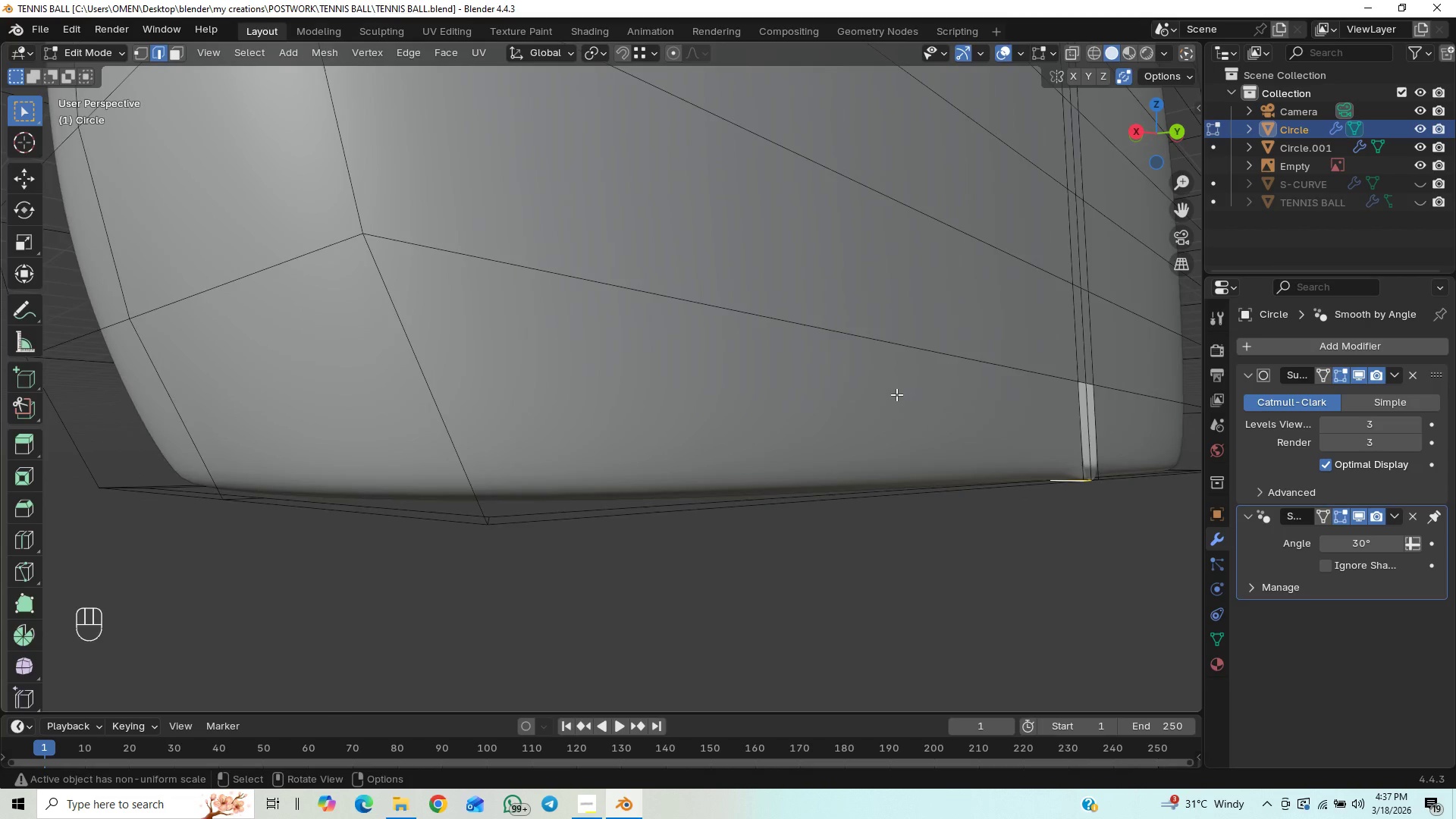 
wait(7.09)
 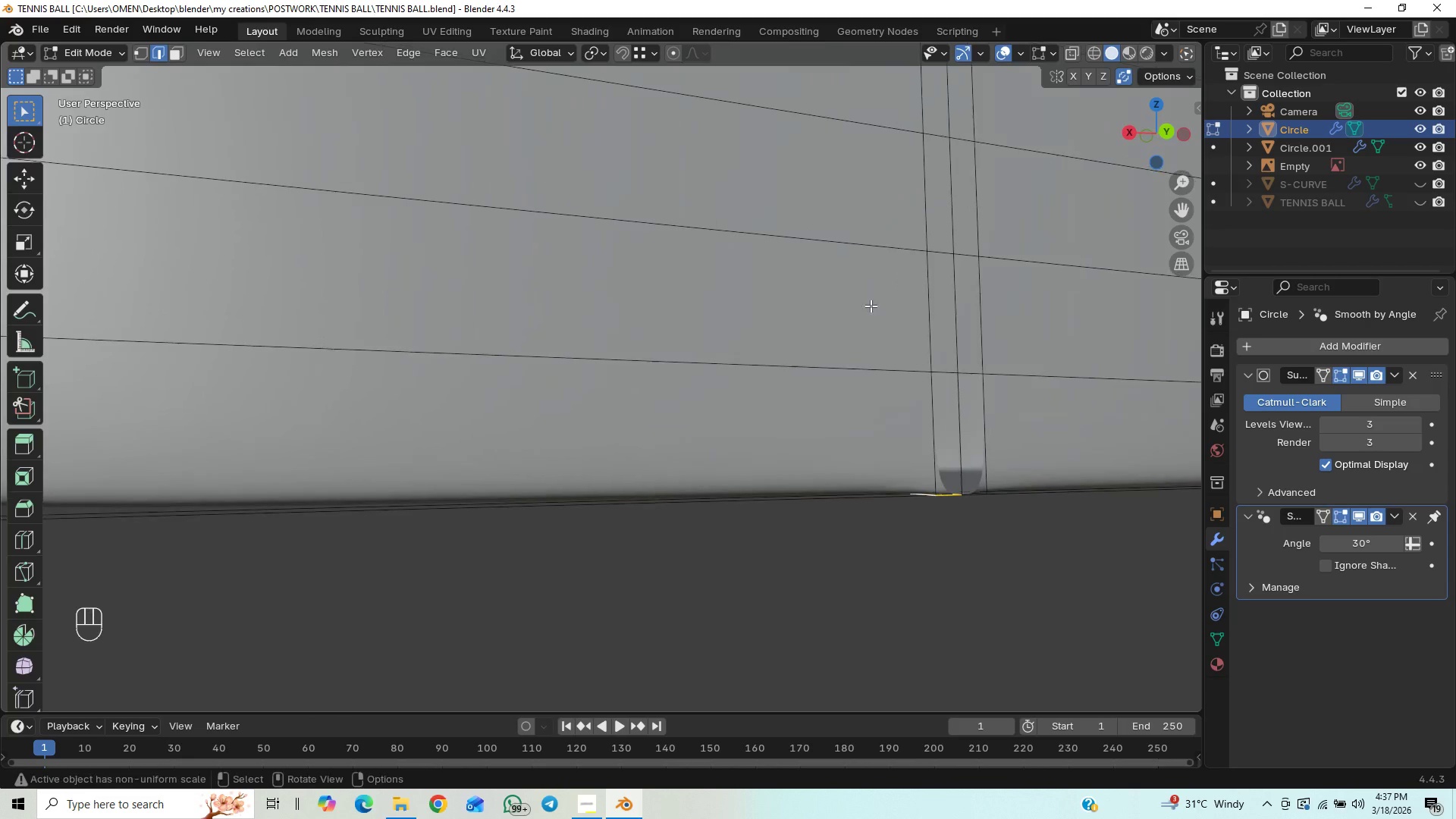 
left_click([1027, 359])
 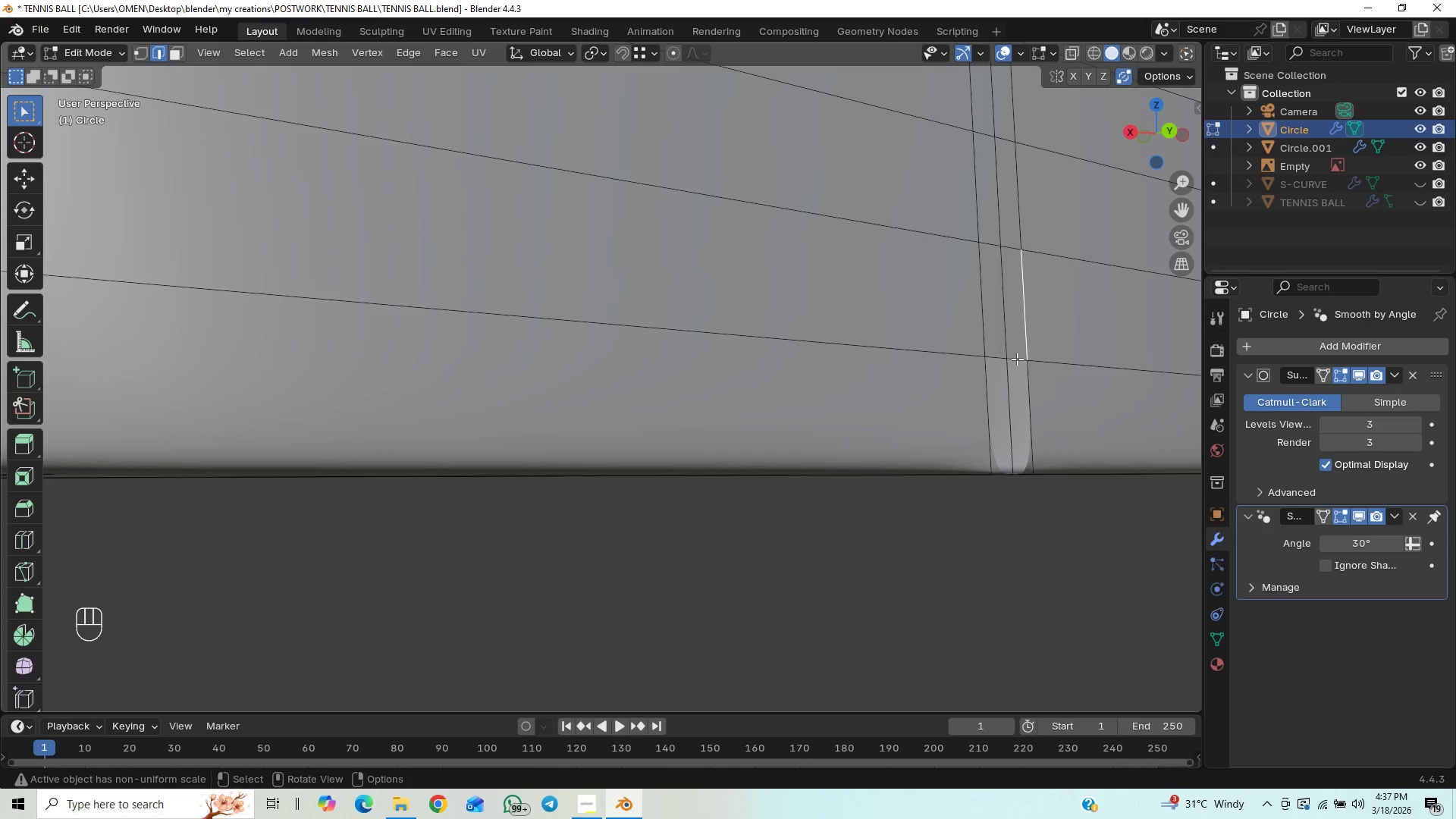 
left_click([1019, 361])
 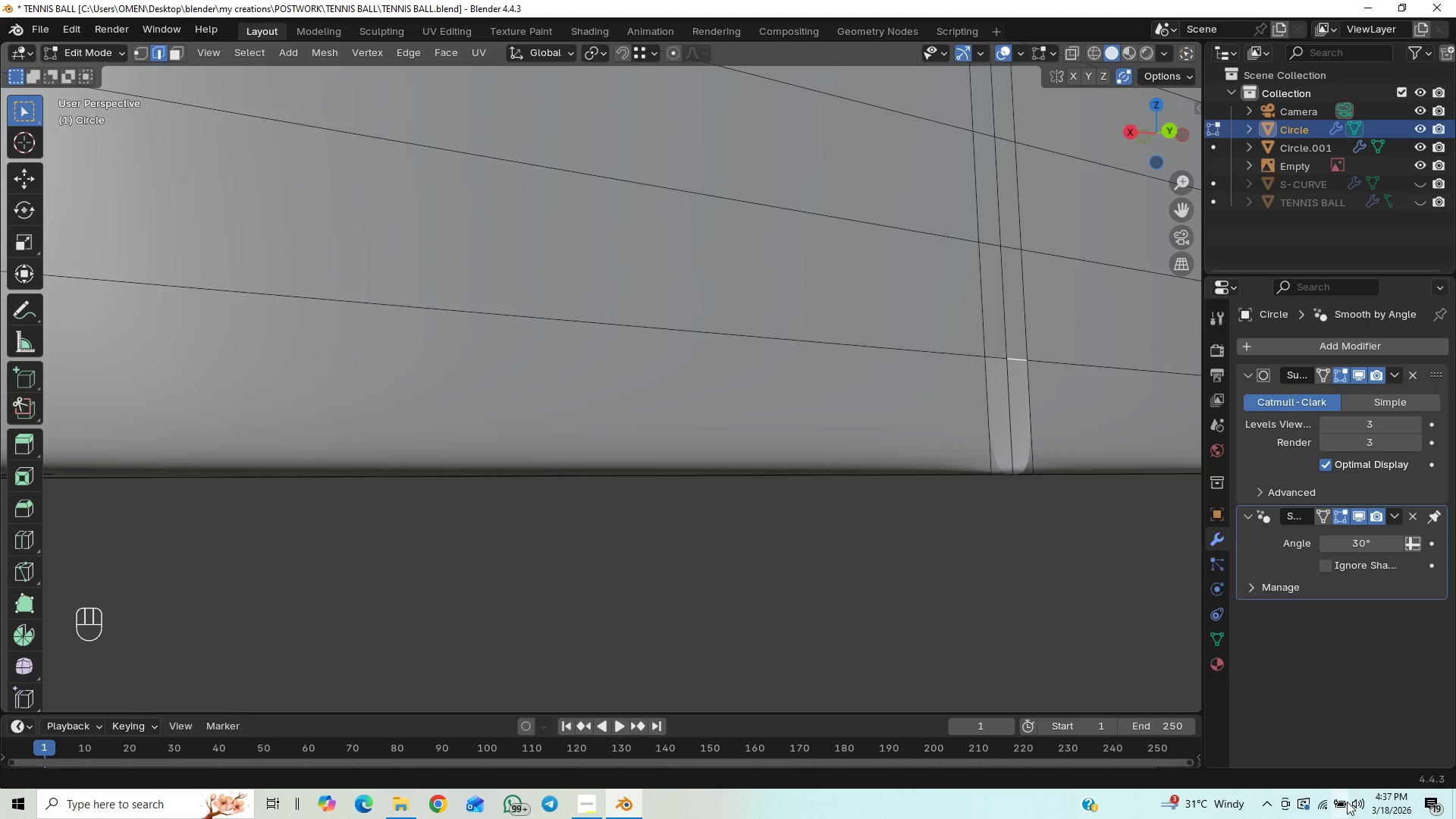 
mouse_move([1321, 799])
 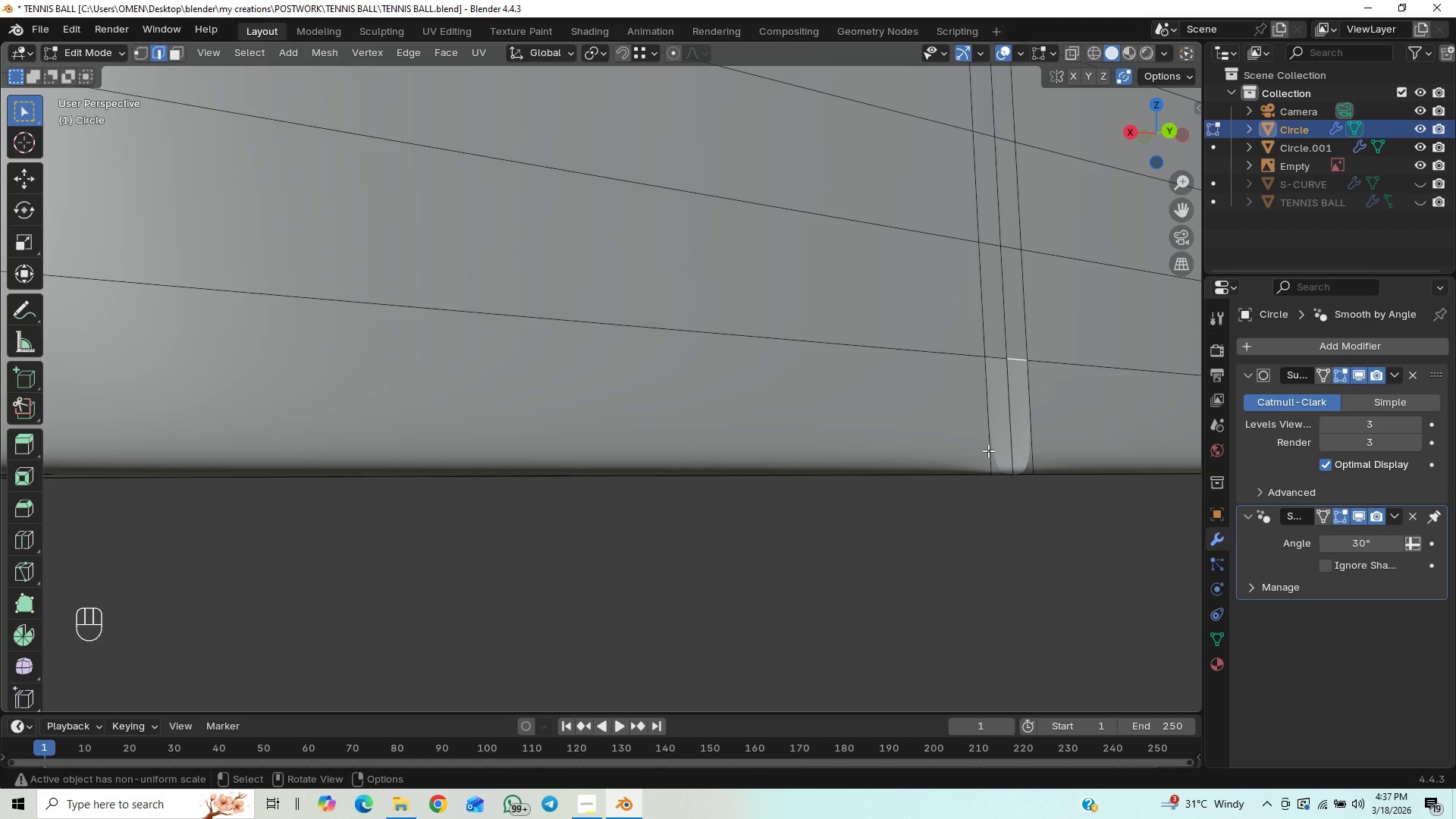 
hold_key(key=ShiftLeft, duration=1.5)
 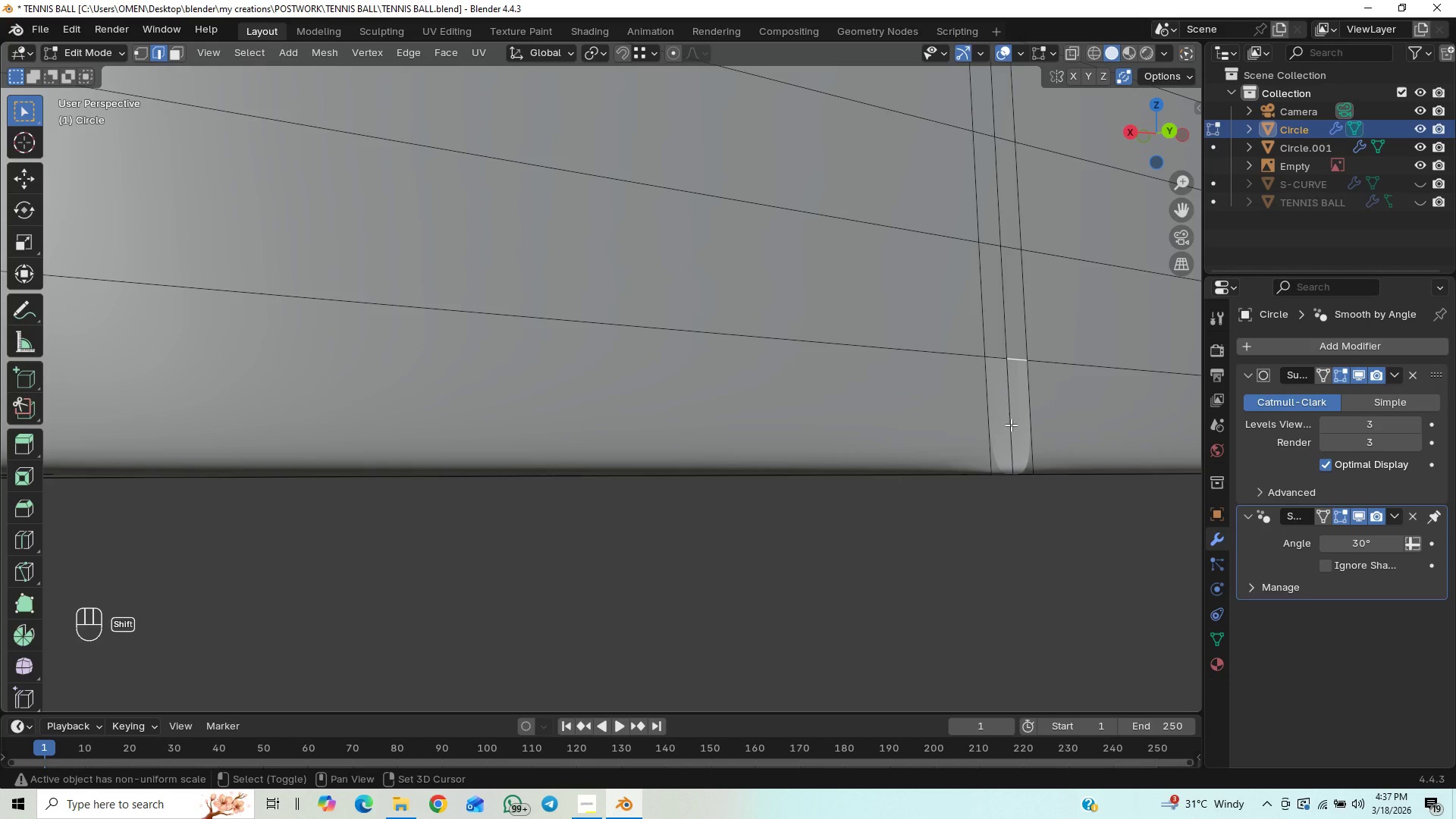 
hold_key(key=ShiftLeft, duration=1.52)
left_click([1011, 425])
 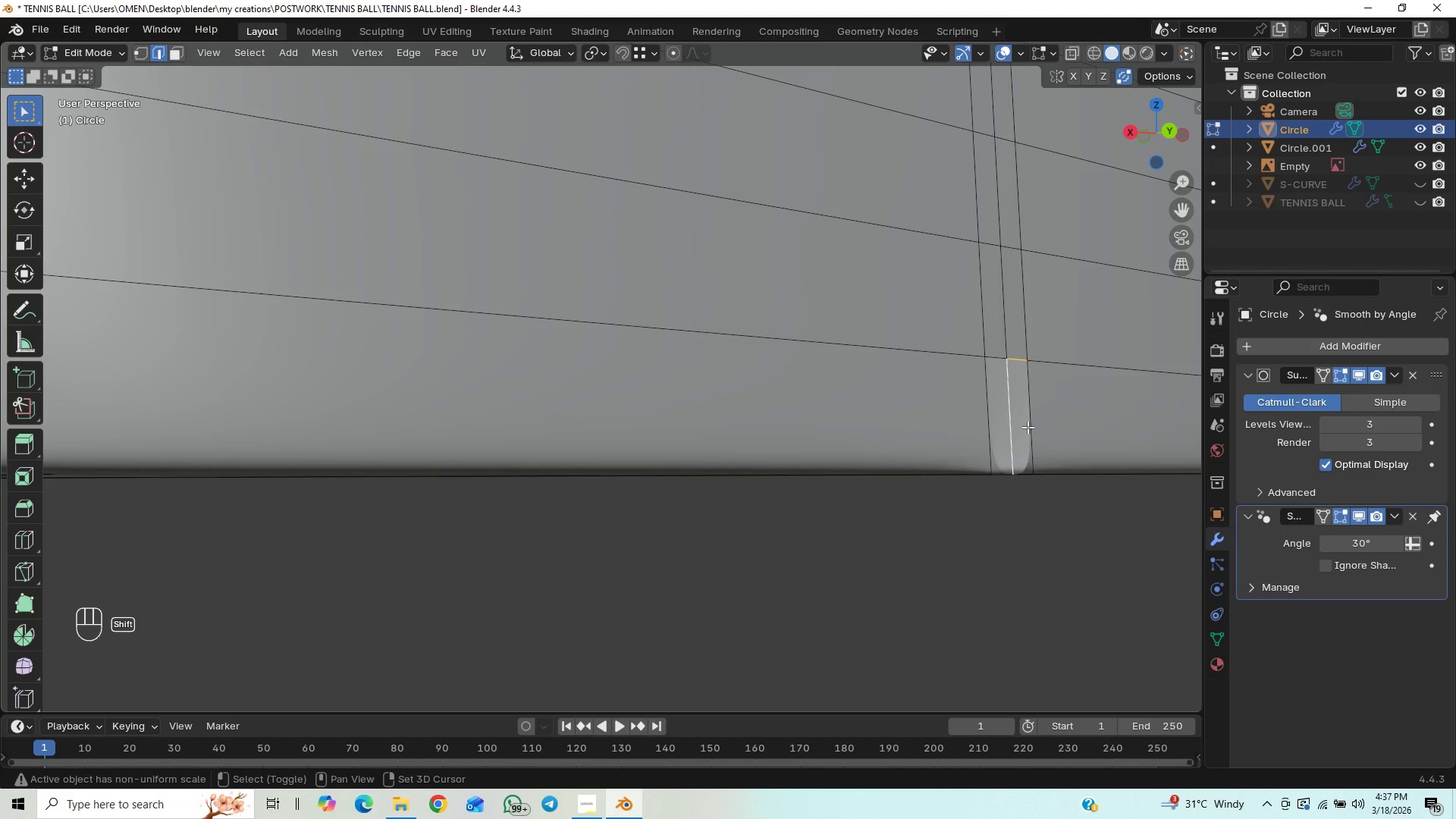 
hold_key(key=ShiftLeft, duration=0.8)
left_click([1024, 473])
 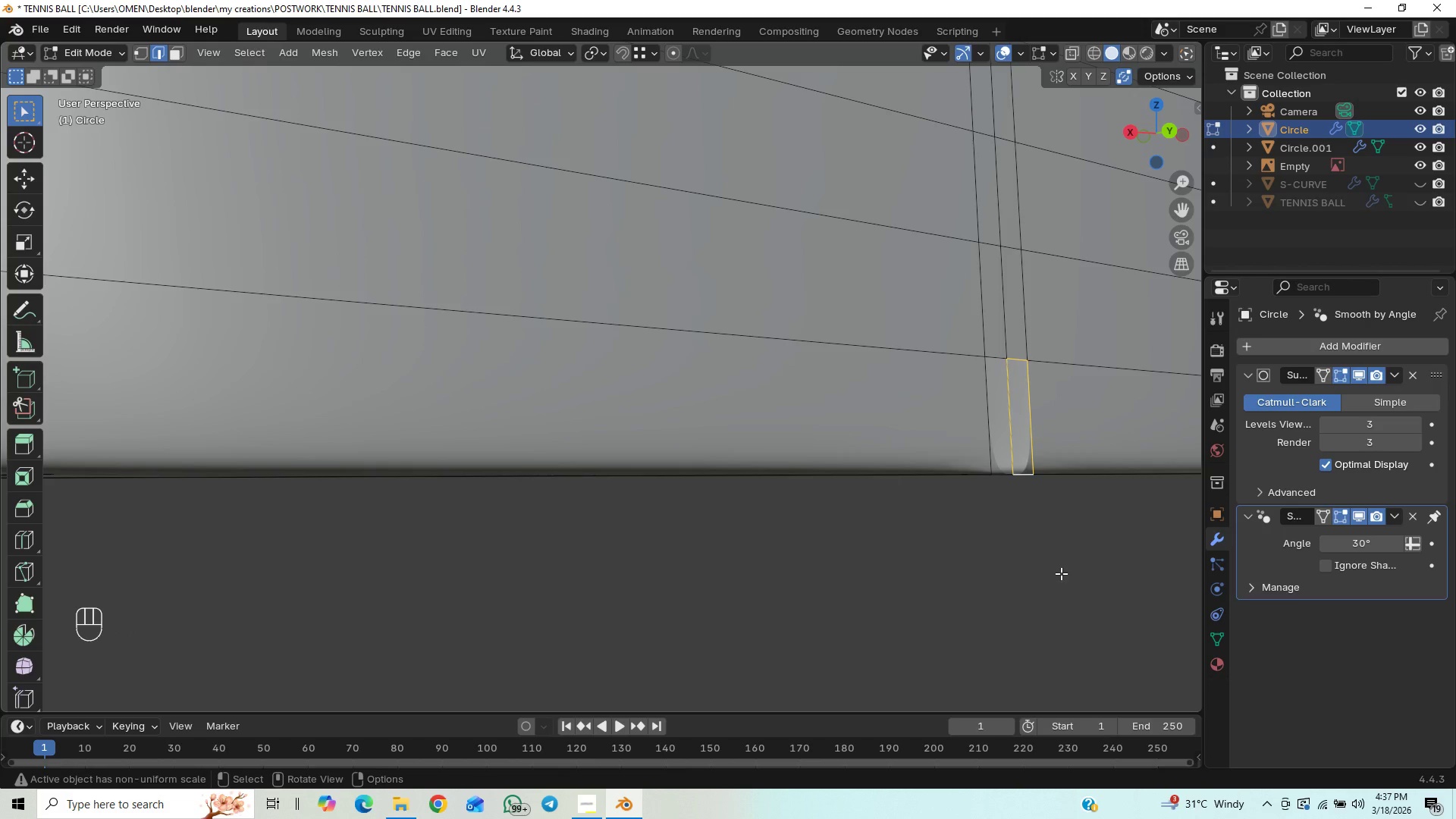 
key(F)
 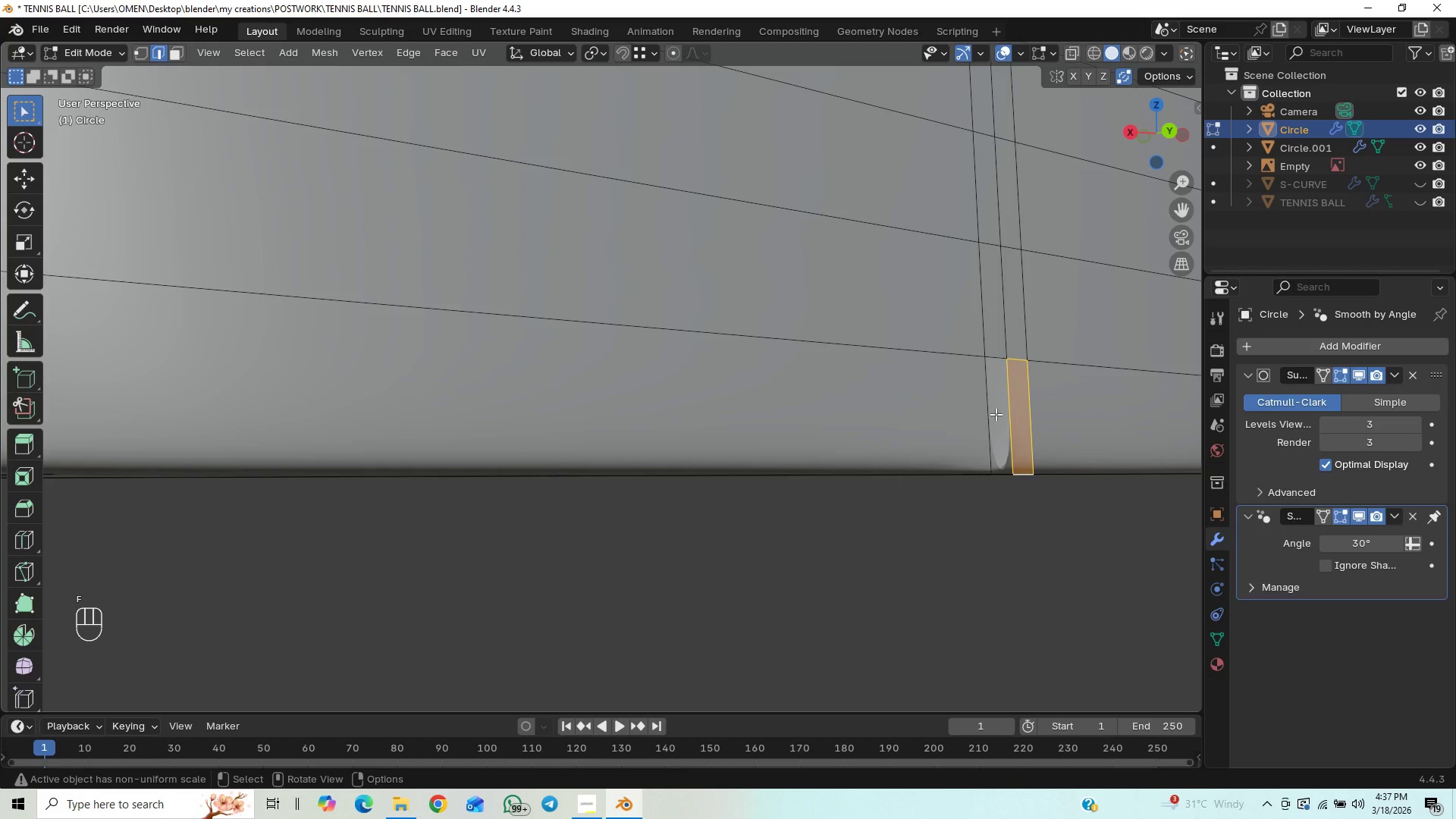 
left_click([987, 406])
 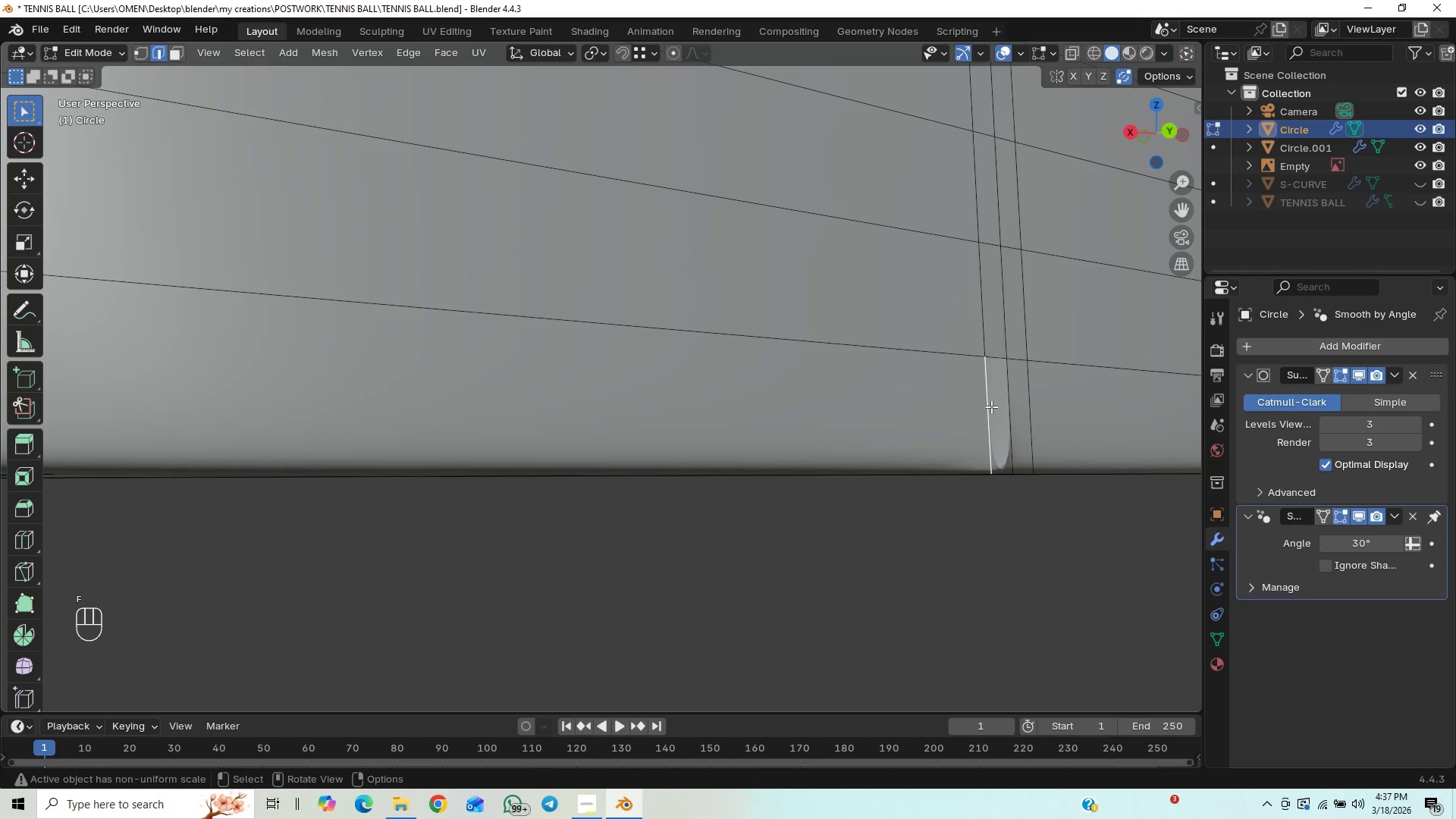 
hold_key(key=ShiftLeft, duration=1.5)
 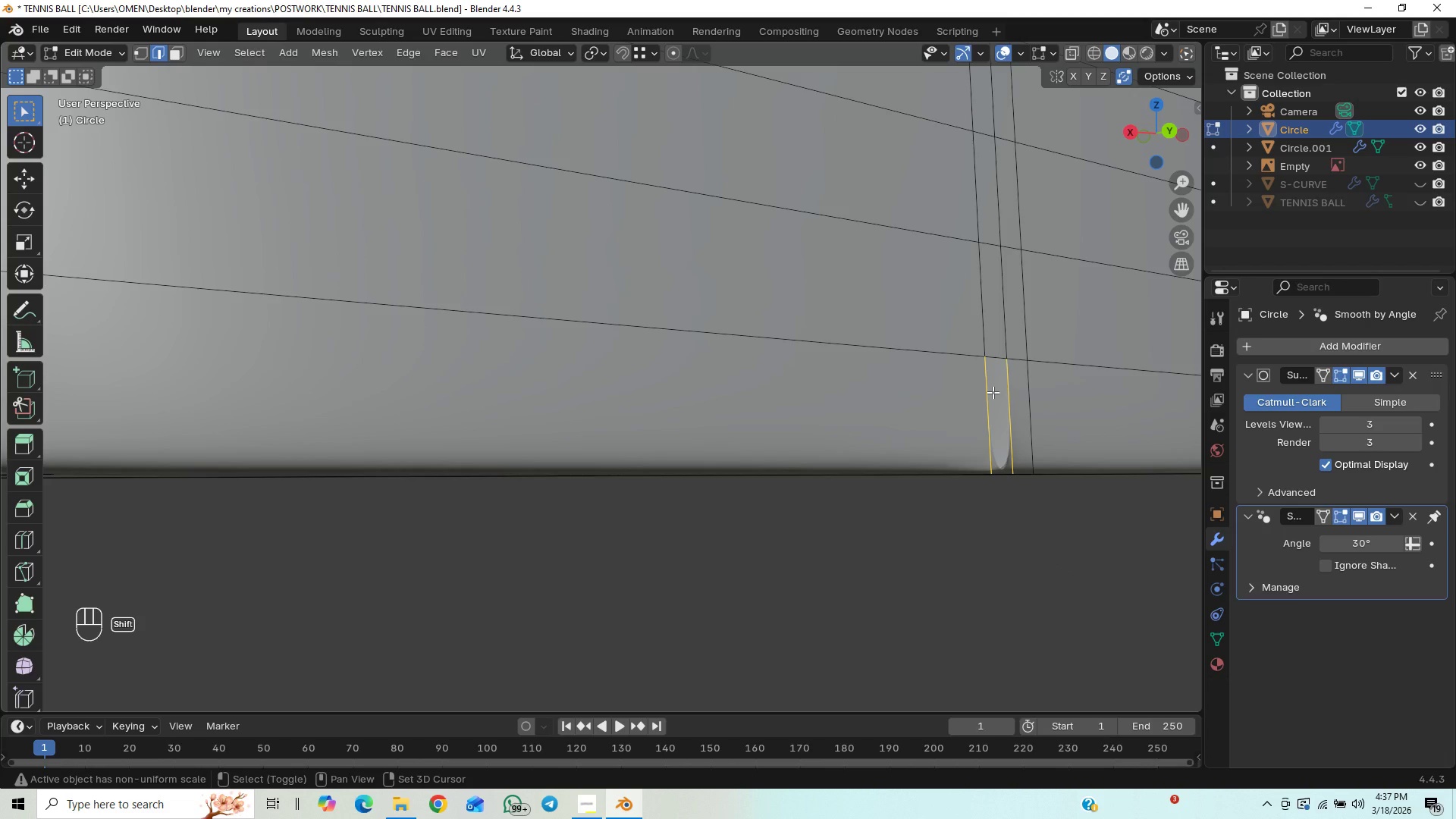 
hold_key(key=ShiftLeft, duration=0.88)
left_click([1004, 472])
 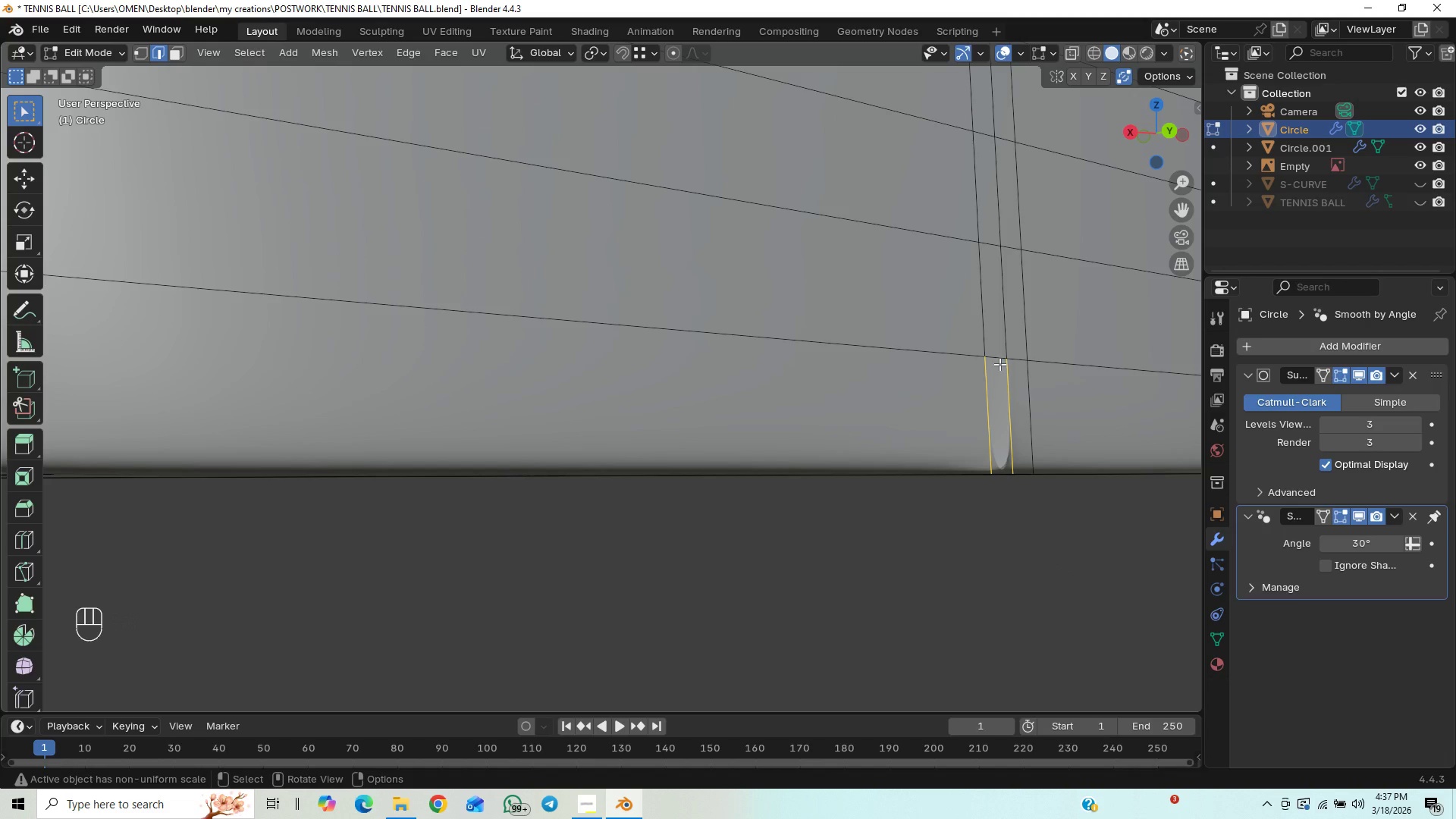 
left_click([996, 358])
 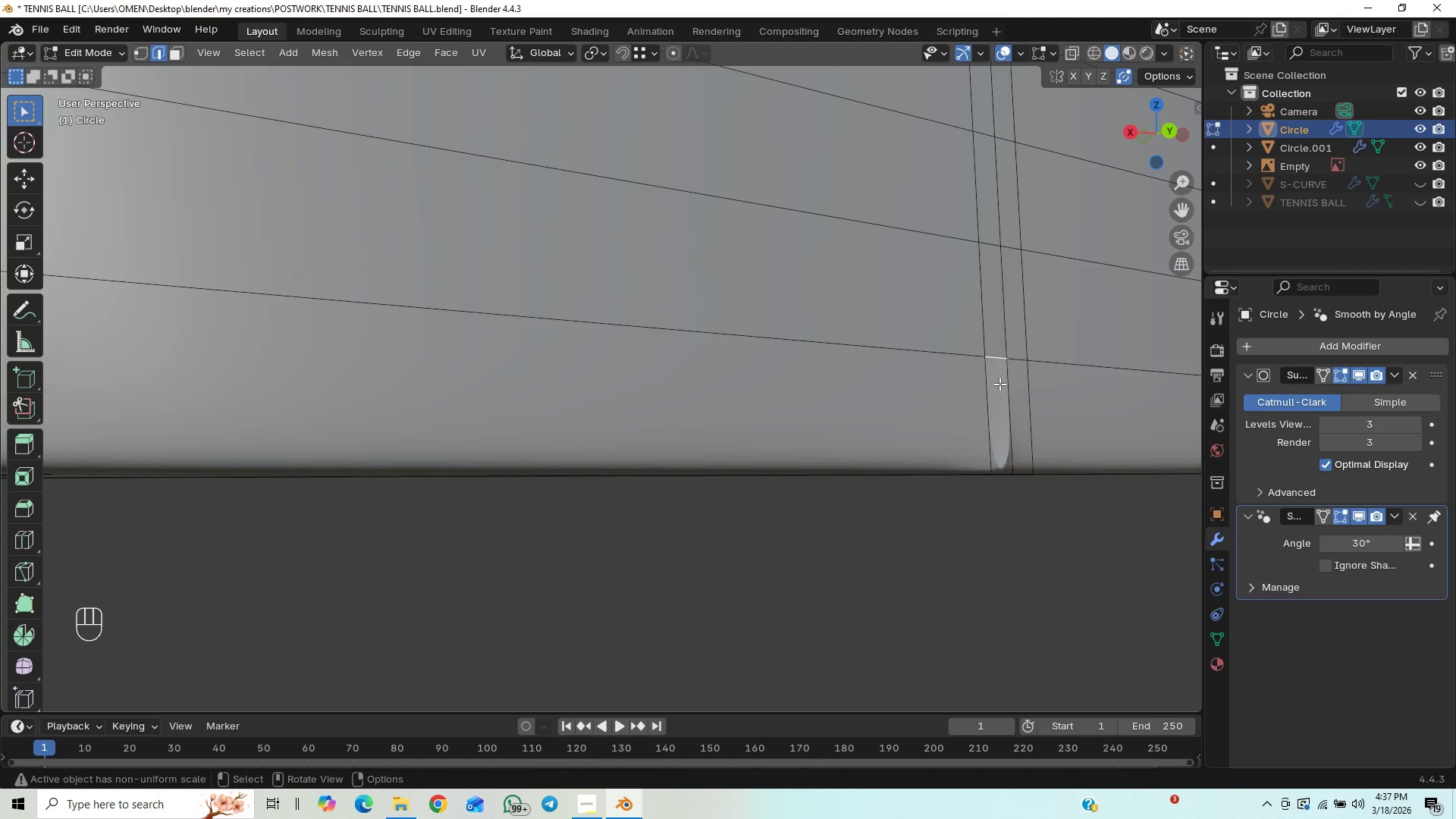 
hold_key(key=ShiftLeft, duration=1.5)
left_click([1002, 386])
 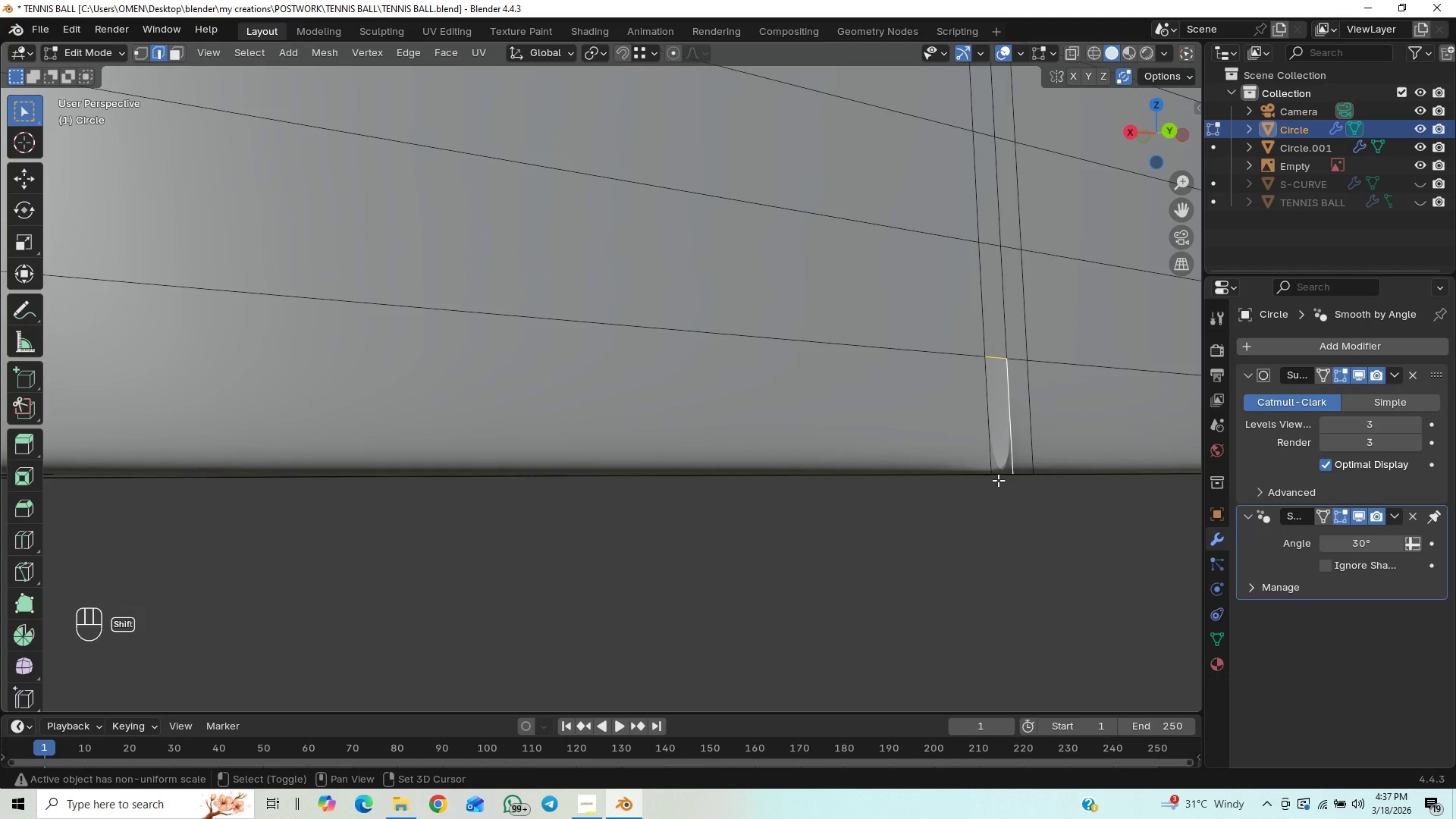 
left_click([999, 479])
 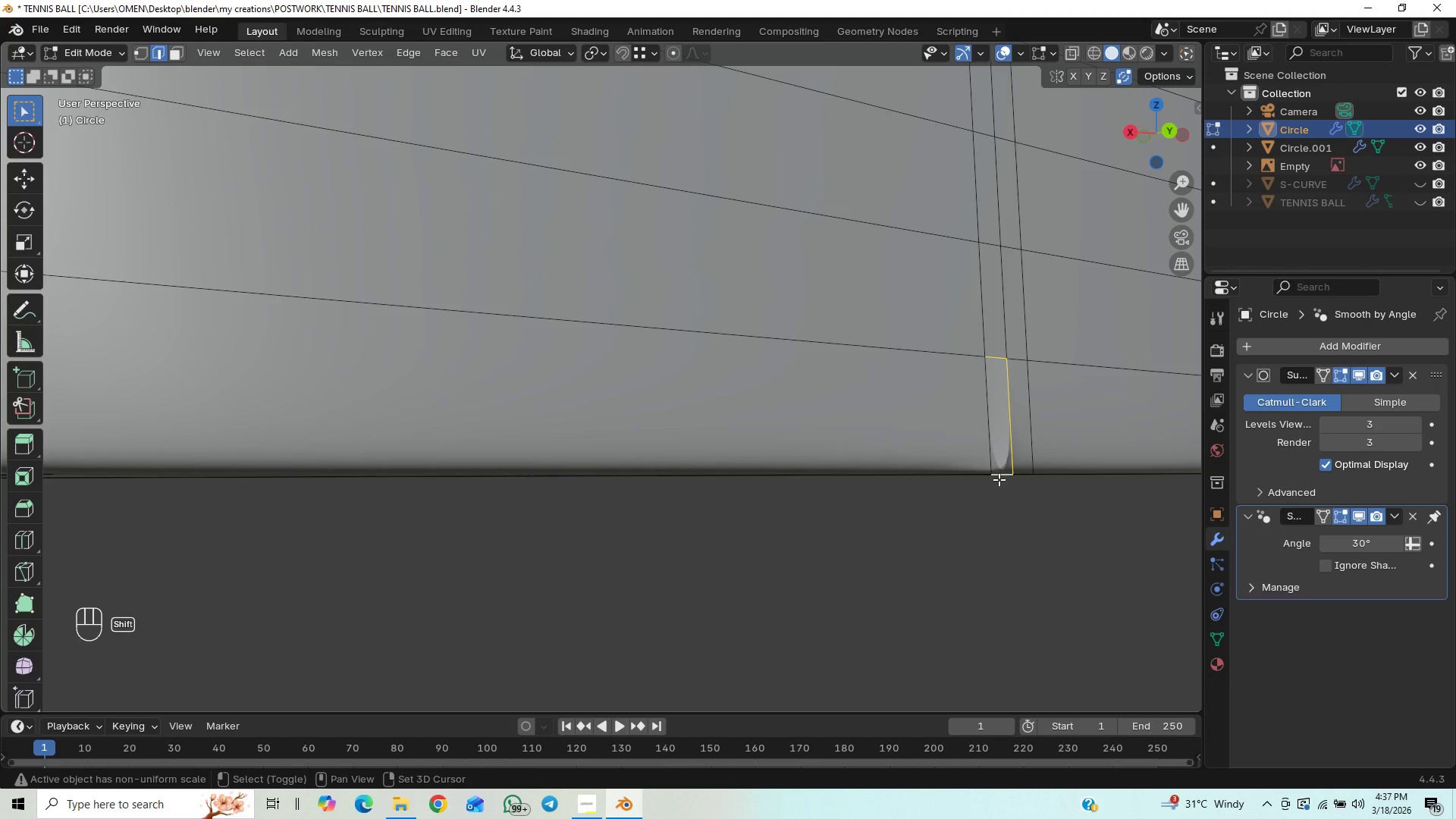 
hold_key(key=ShiftLeft, duration=0.77)
left_click([993, 451])
 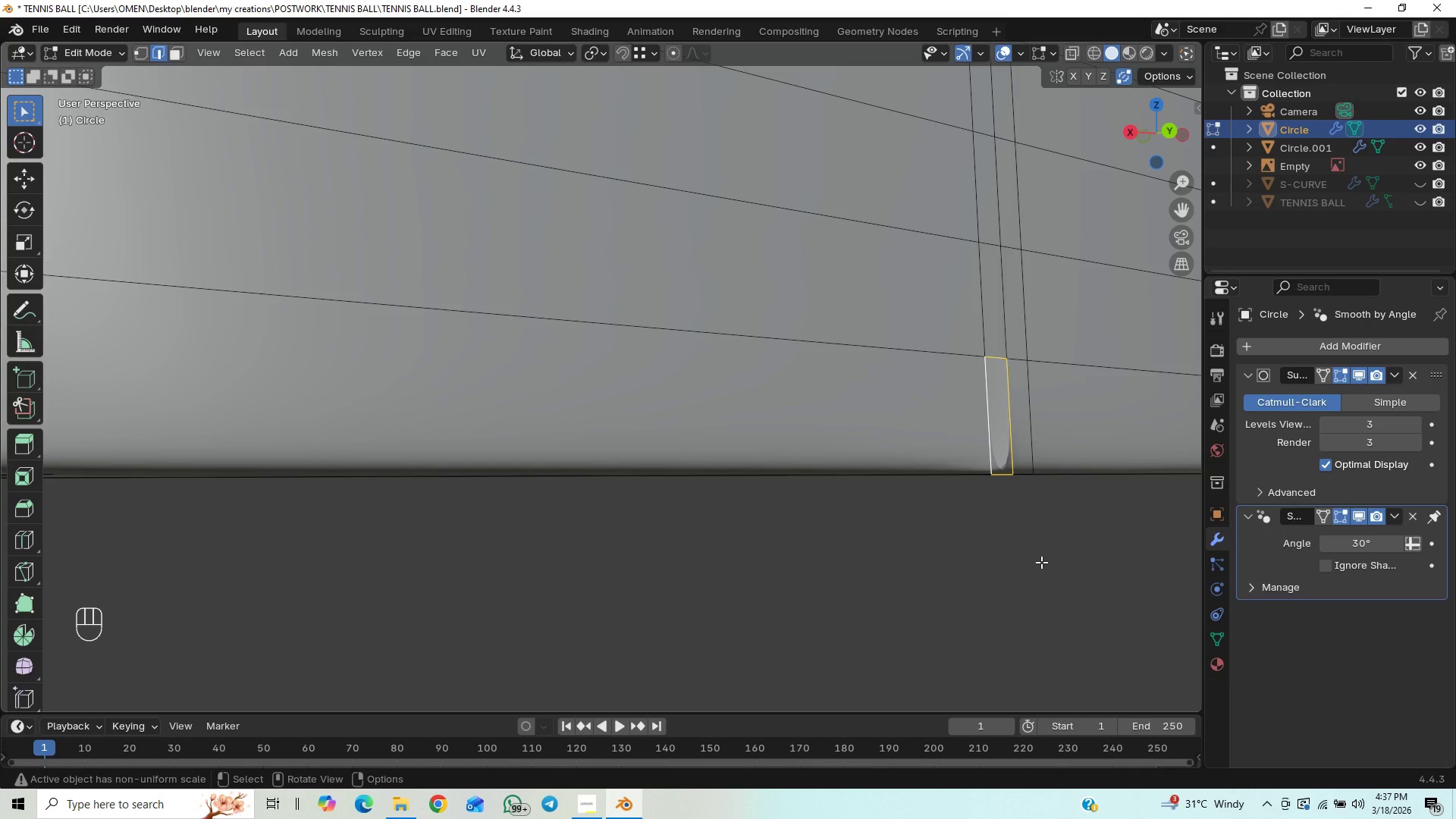 
key(F)
 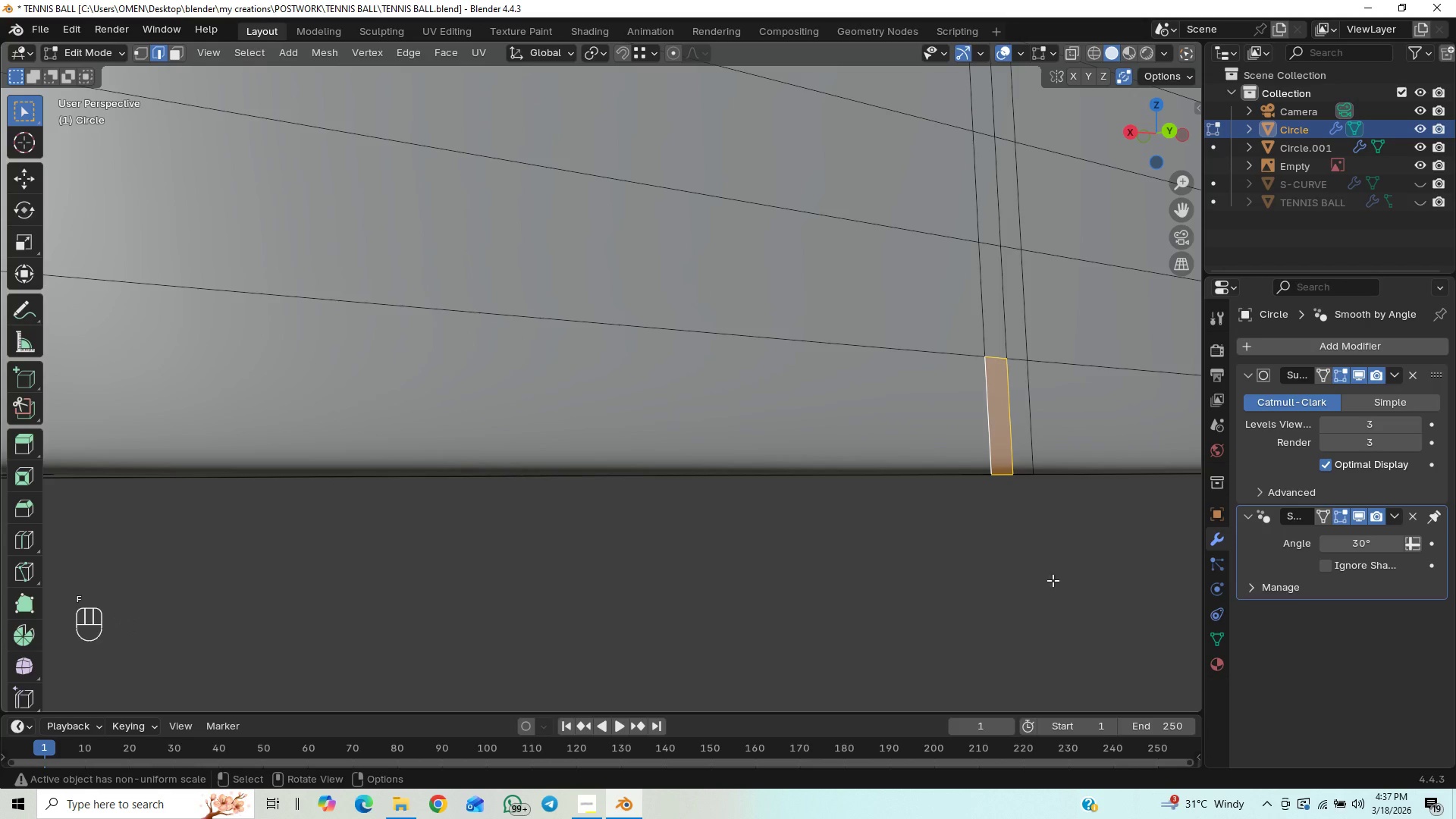 
key(Tab)
 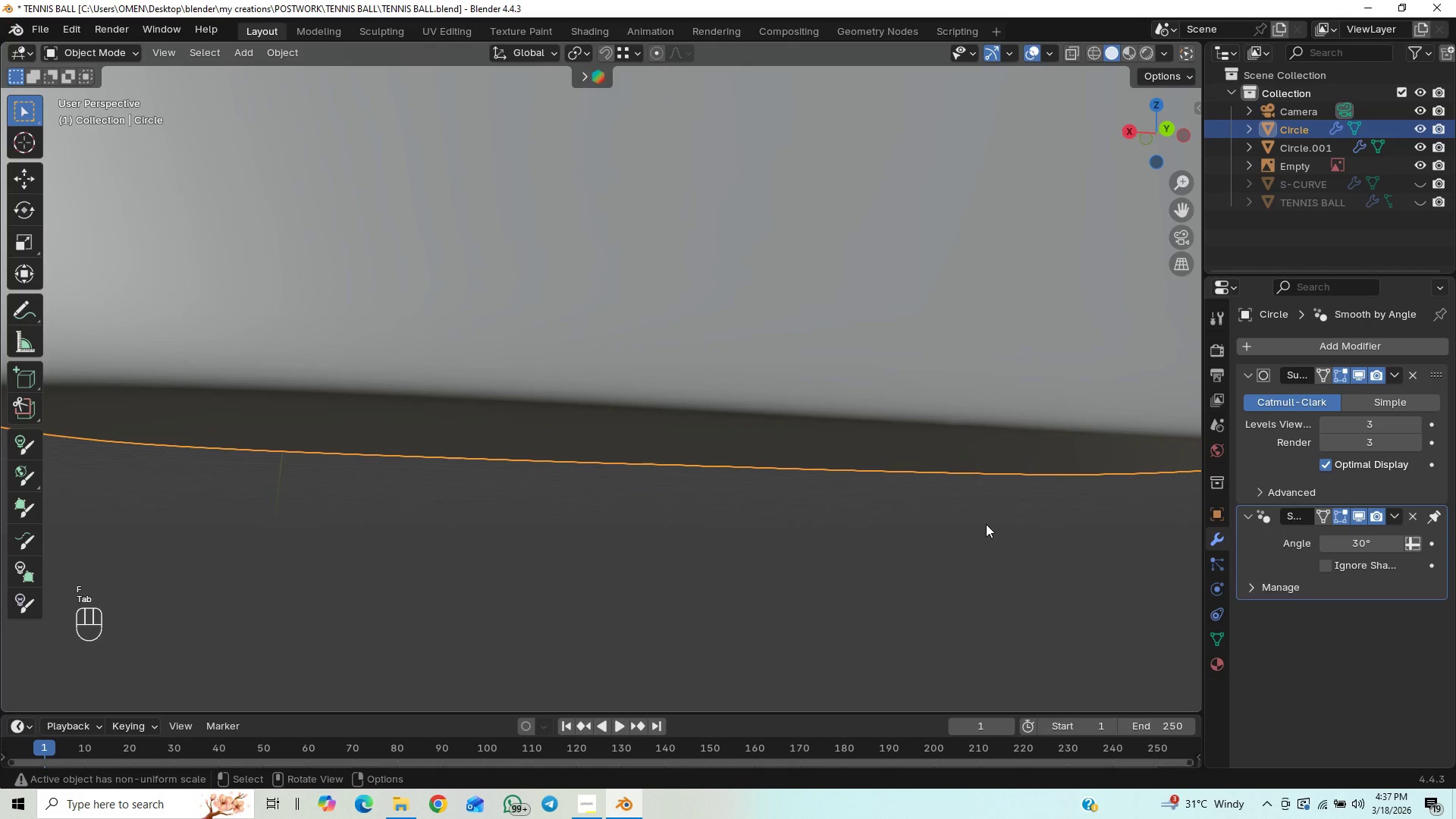 
scroll: coordinate [846, 359], scroll_direction: down, amount: 2.0
 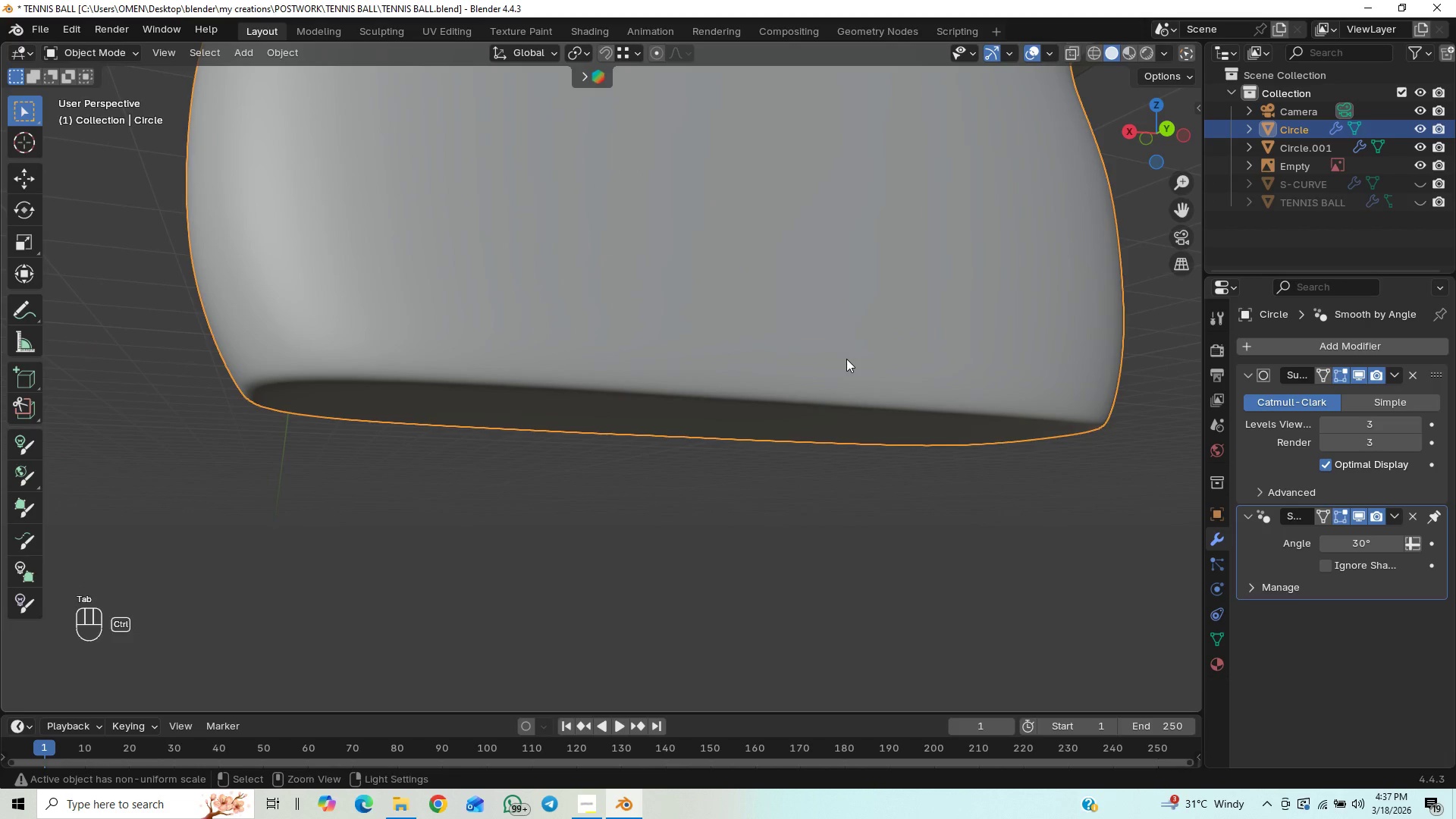 
key(Control+S)
 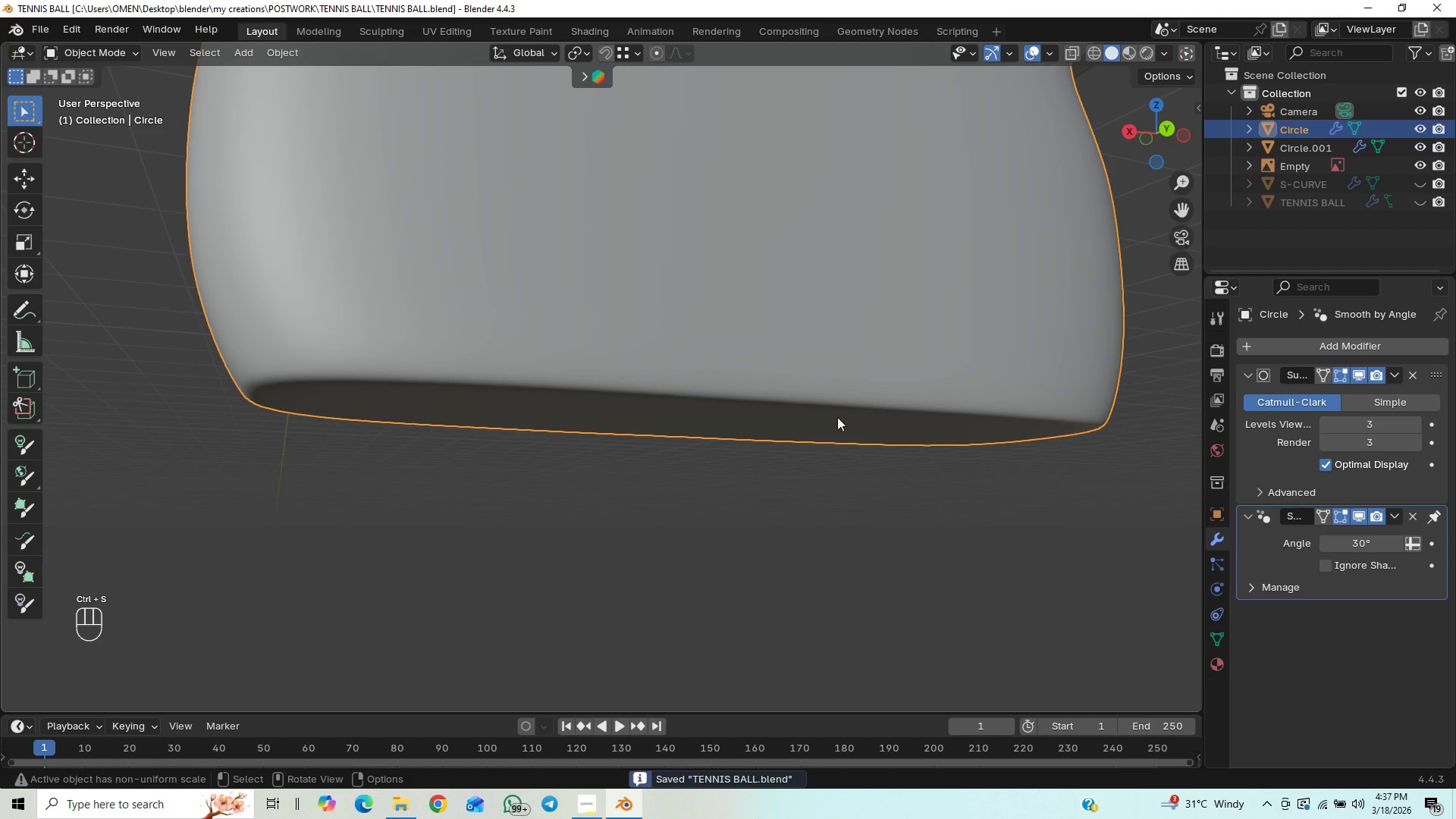 
scroll: coordinate [816, 363], scroll_direction: down, amount: 26.0
 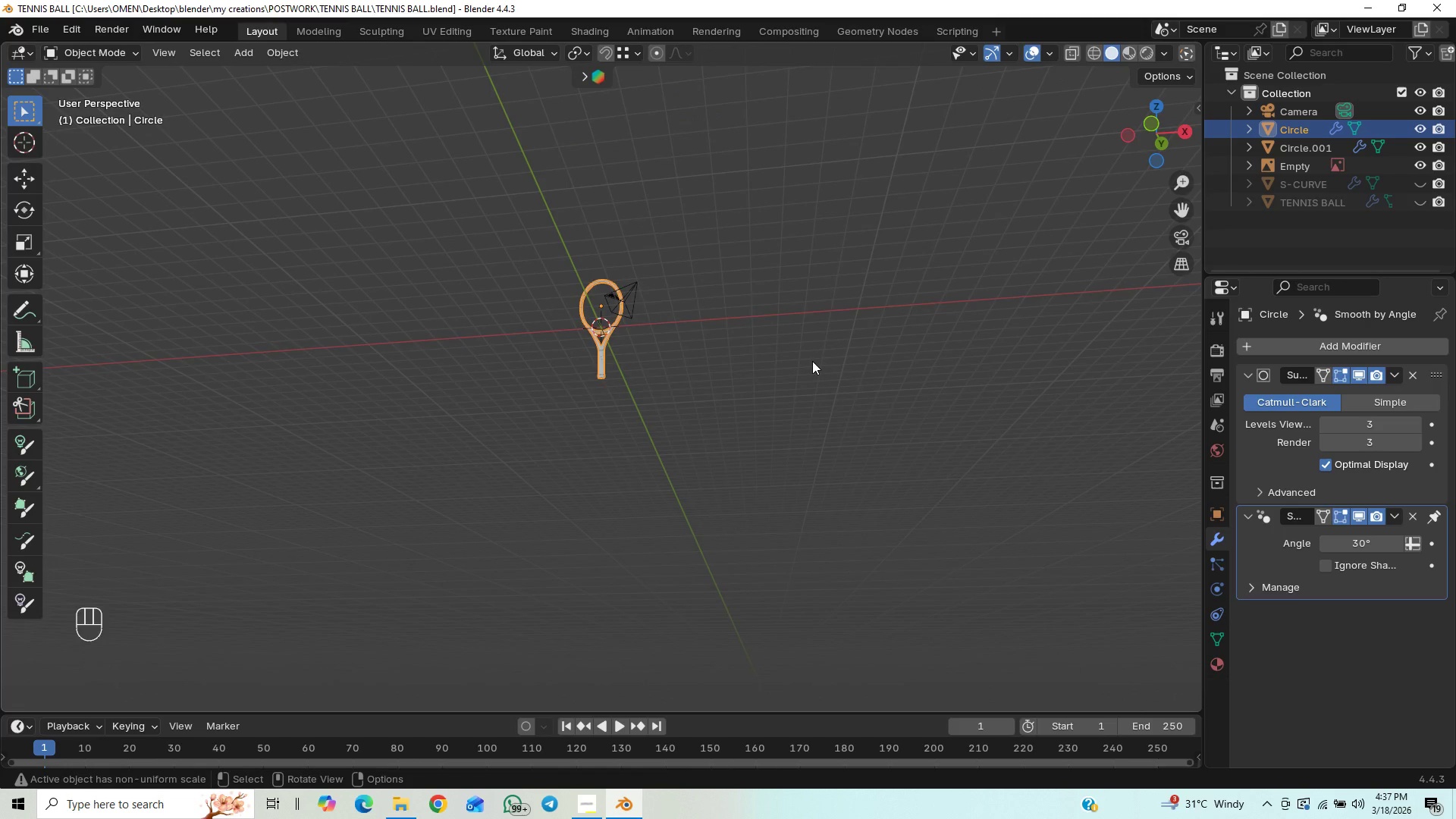 
hold_key(key=ShiftLeft, duration=0.61)
 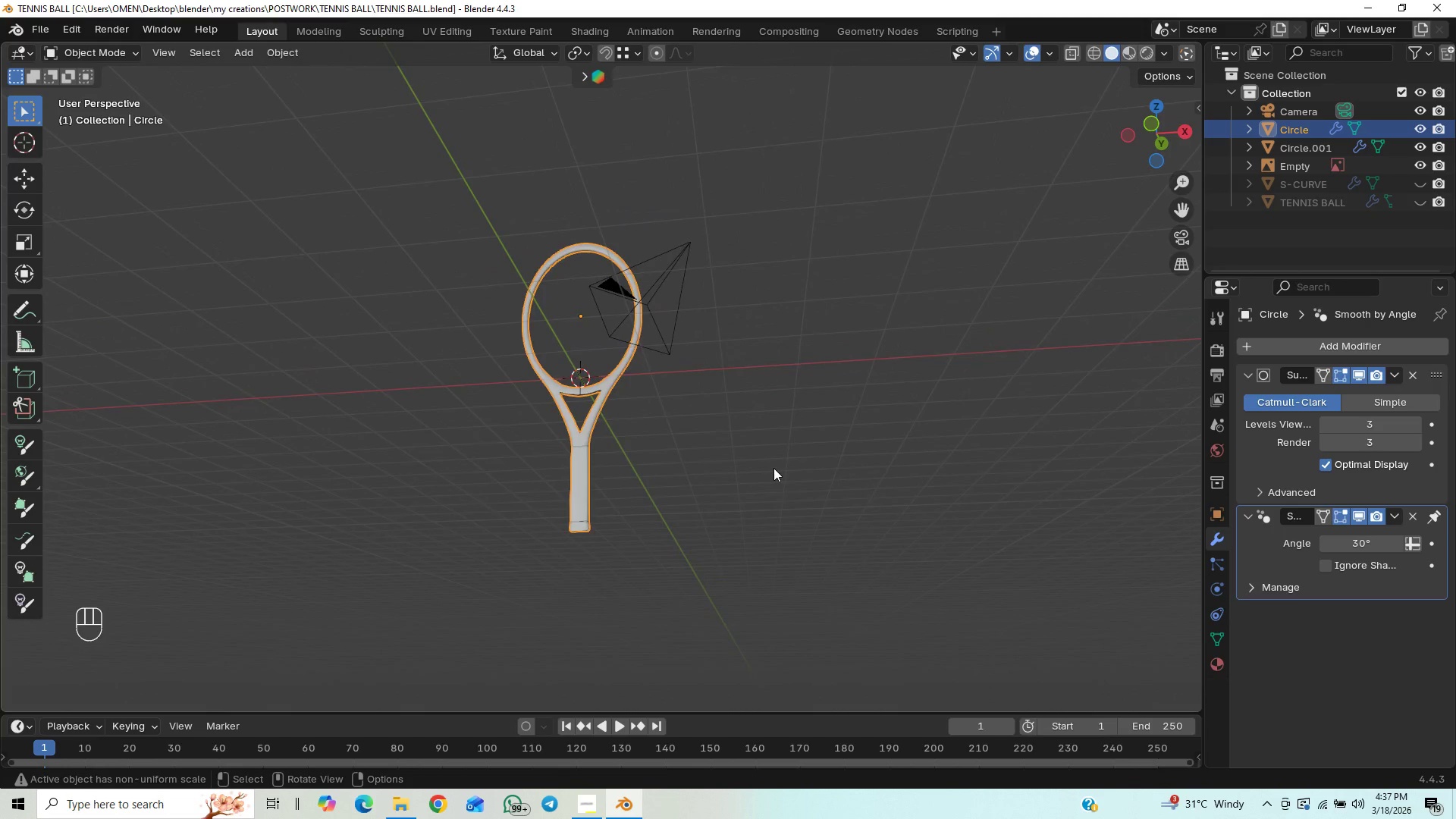 
scroll: coordinate [758, 455], scroll_direction: up, amount: 9.0
 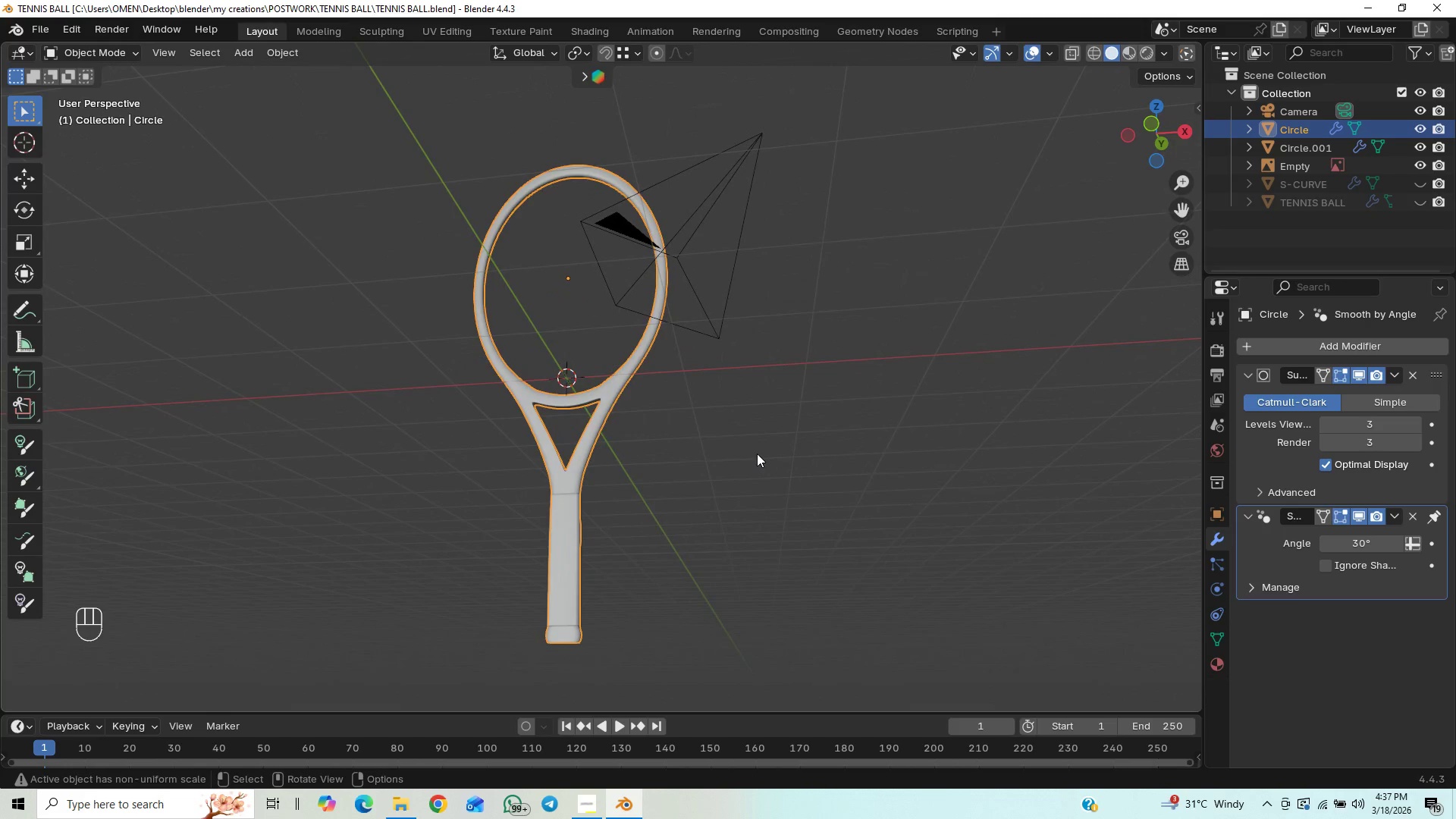 
key(Control+S)
 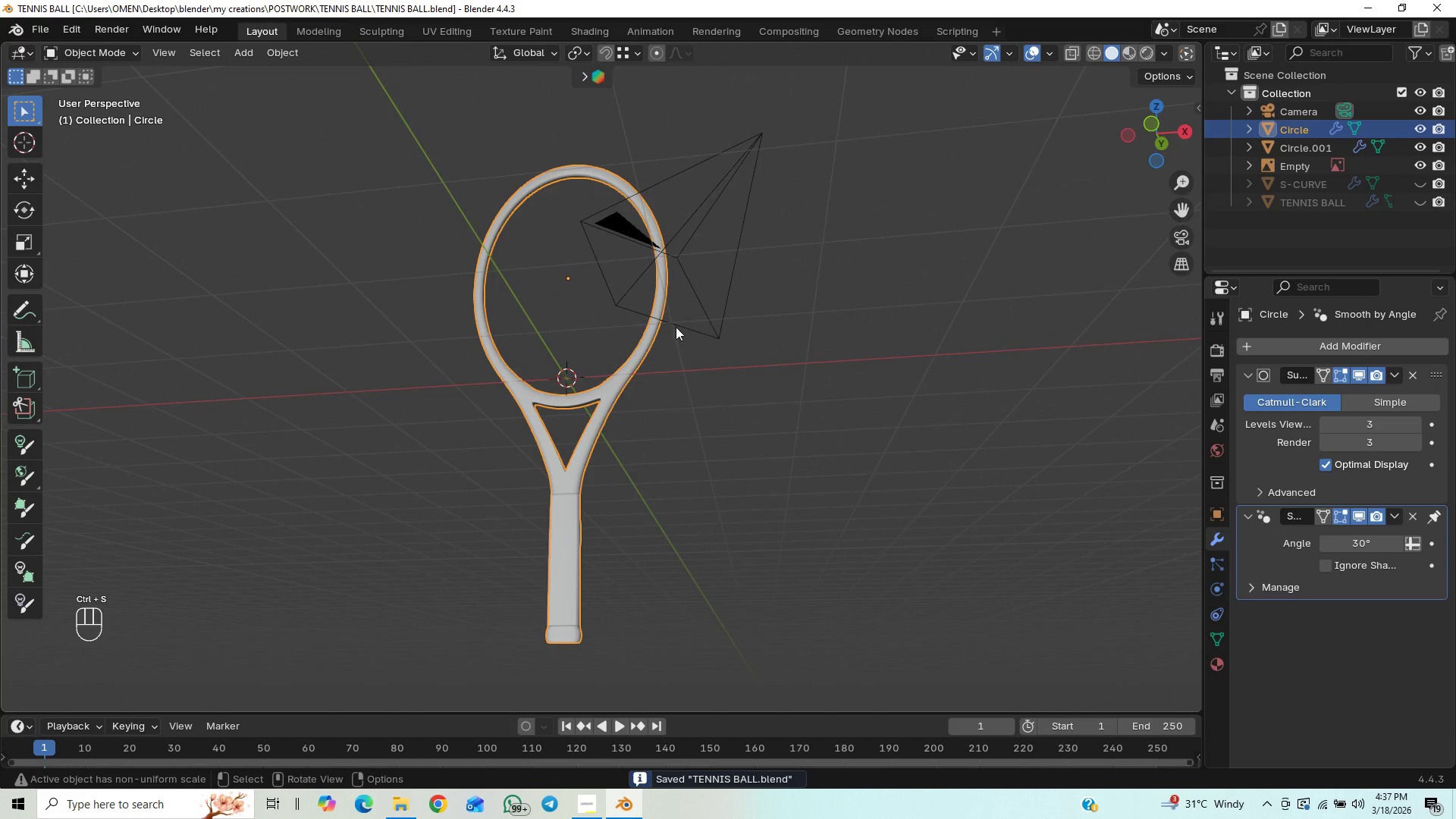 
scroll: coordinate [683, 322], scroll_direction: down, amount: 2.0
 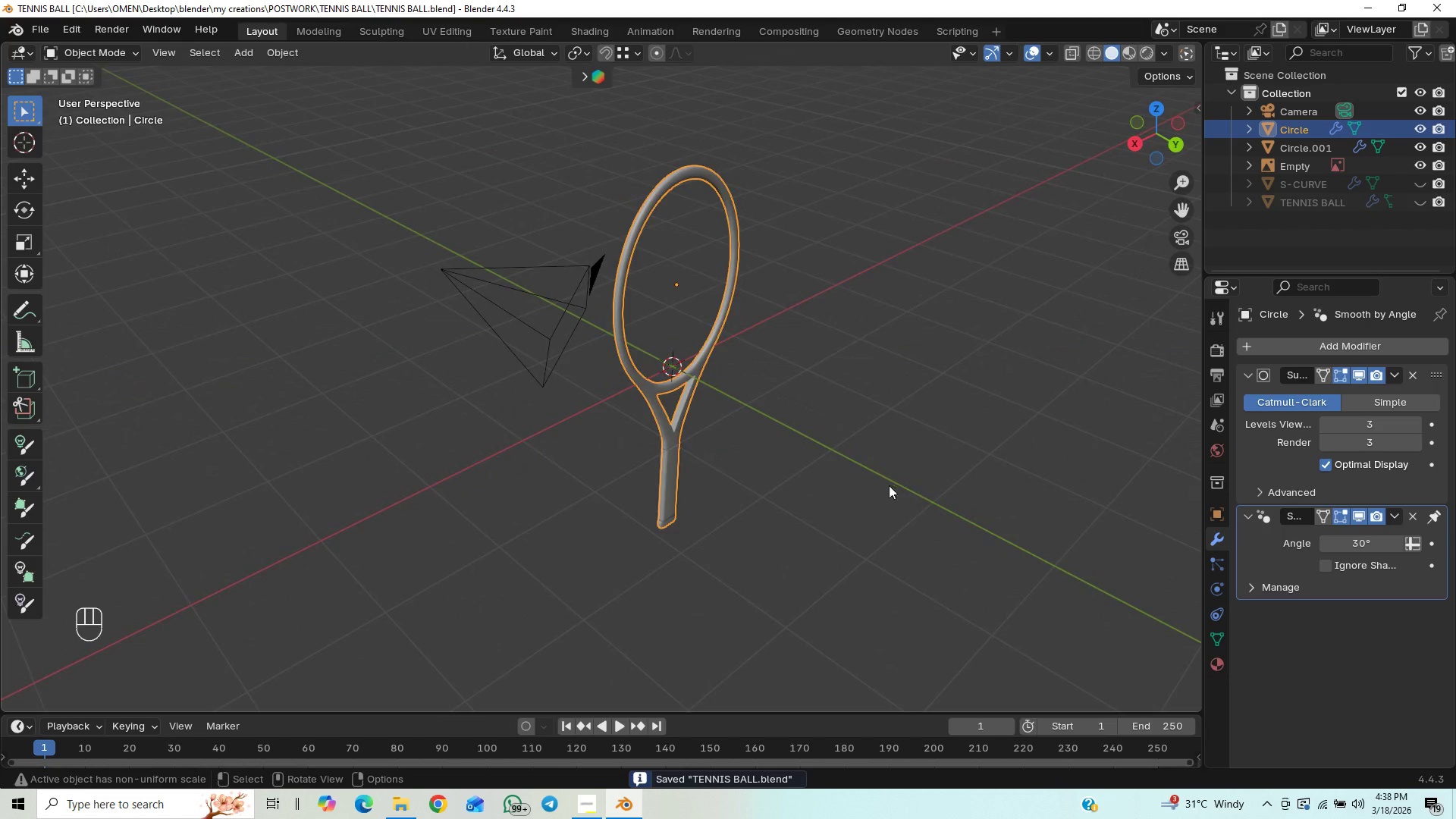 
hold_key(key=ShiftLeft, duration=0.89)
 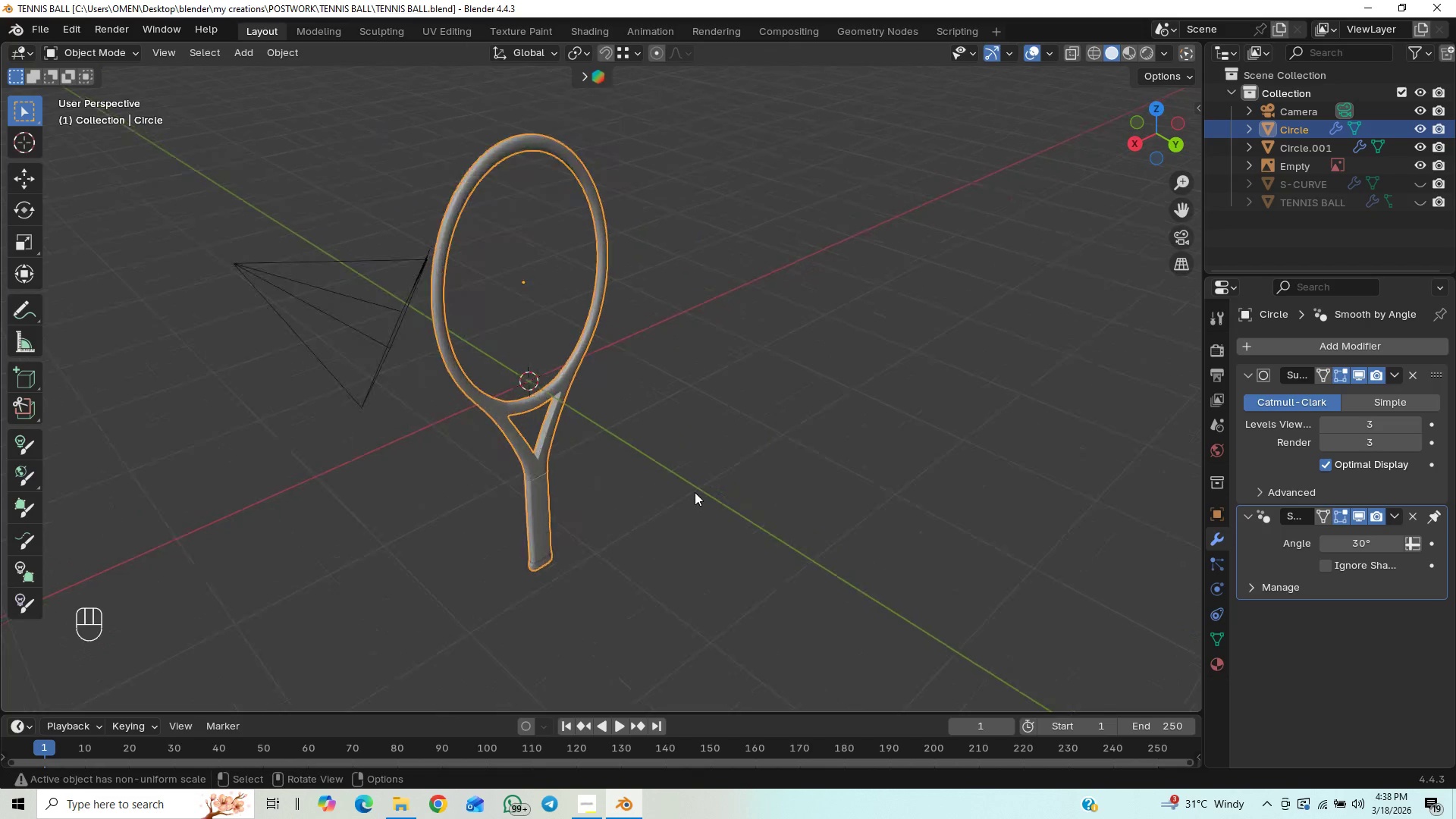 
scroll: coordinate [695, 493], scroll_direction: up, amount: 5.0
 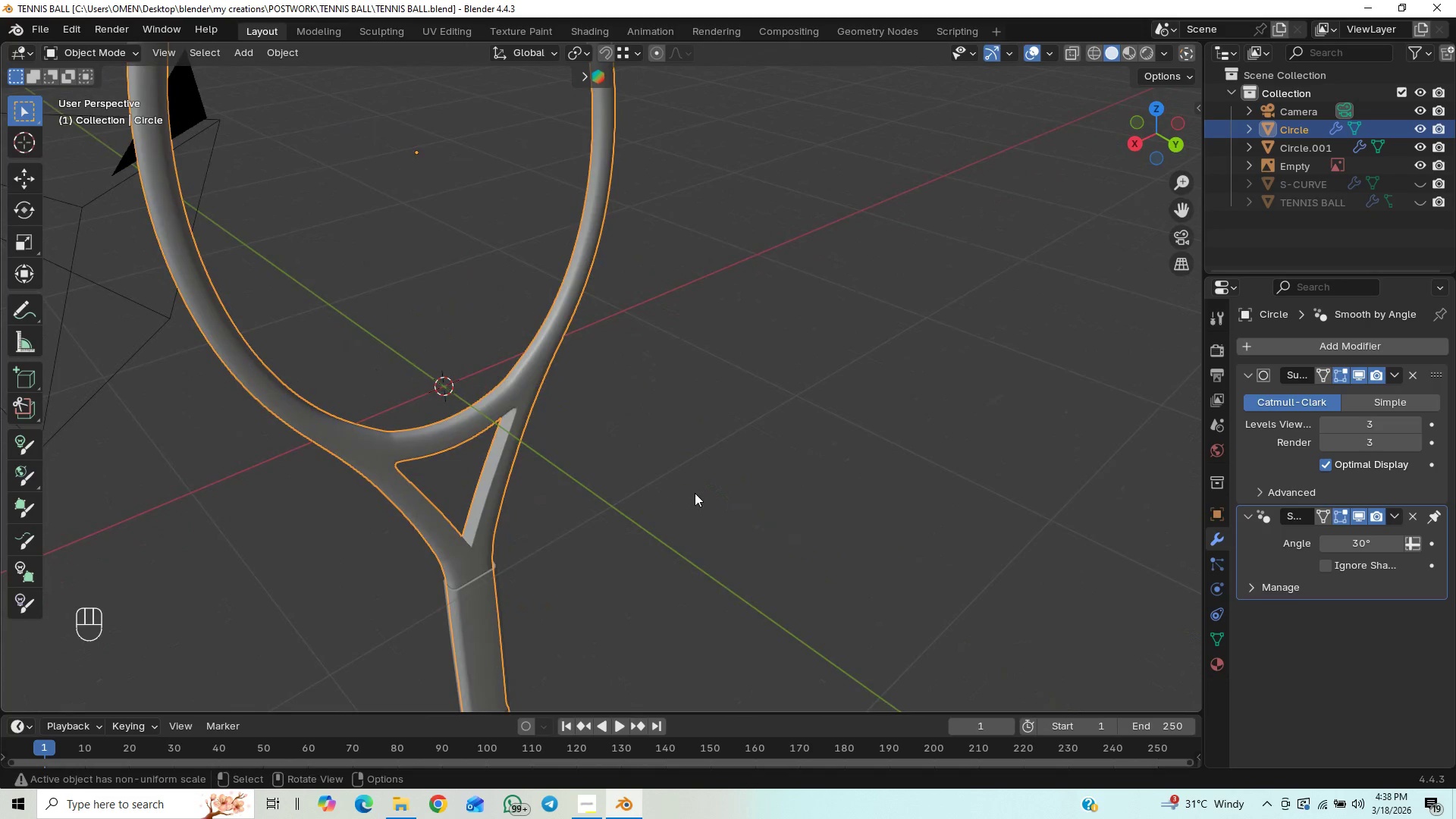 
key(Tab)
 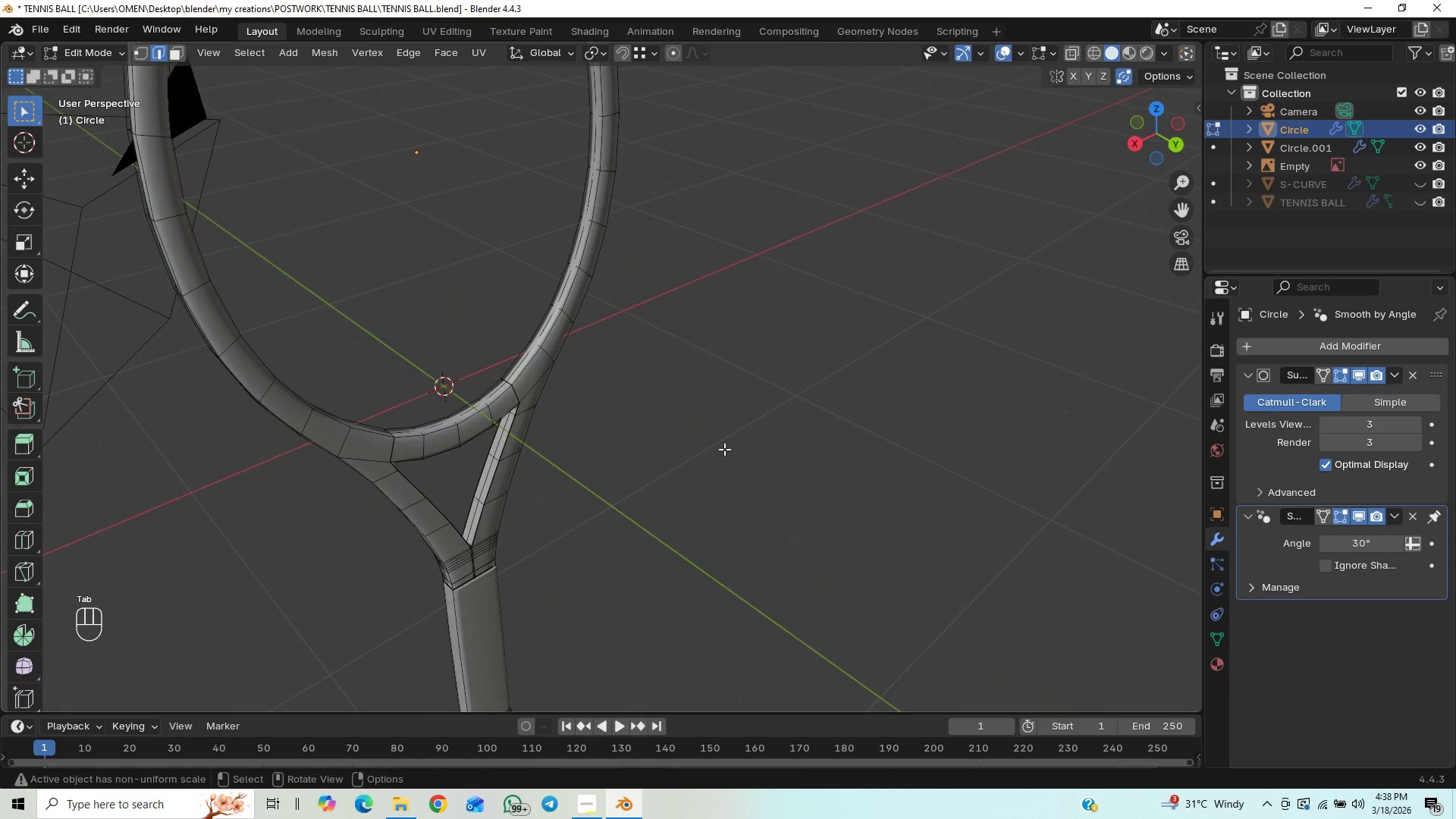 
key(Tab)
 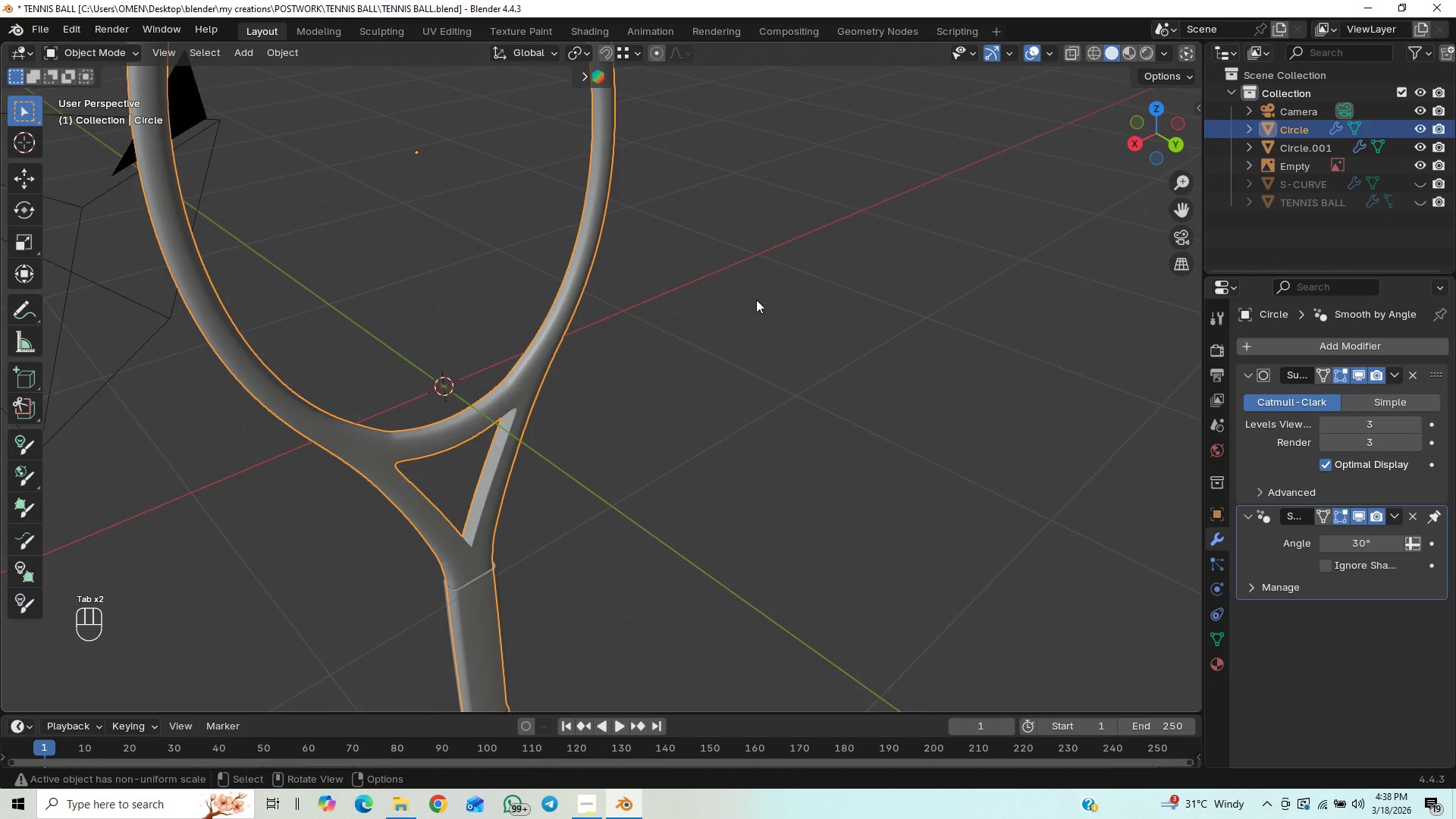 
scroll: coordinate [655, 325], scroll_direction: down, amount: 2.0
 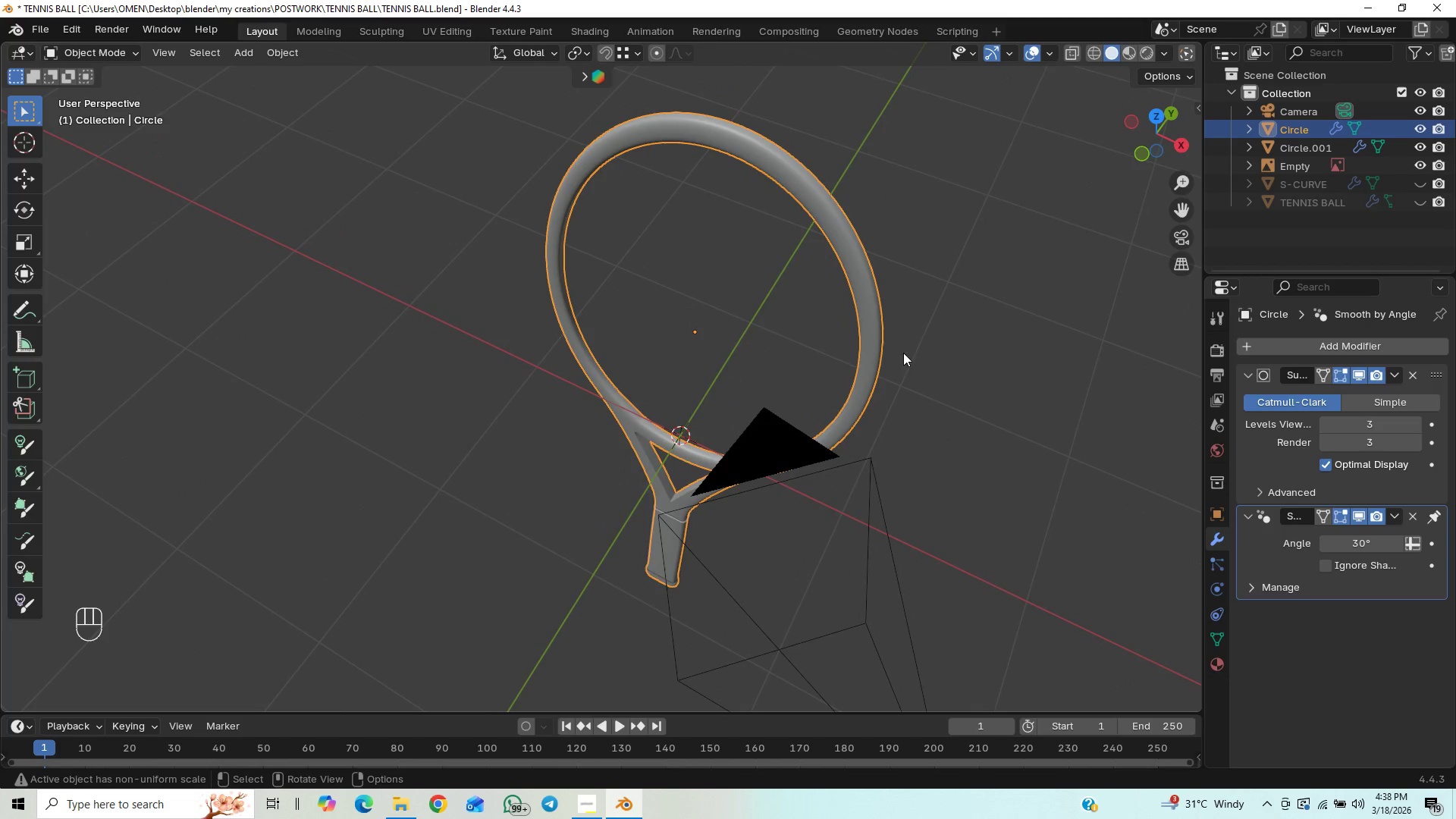 
wait(7.45)
 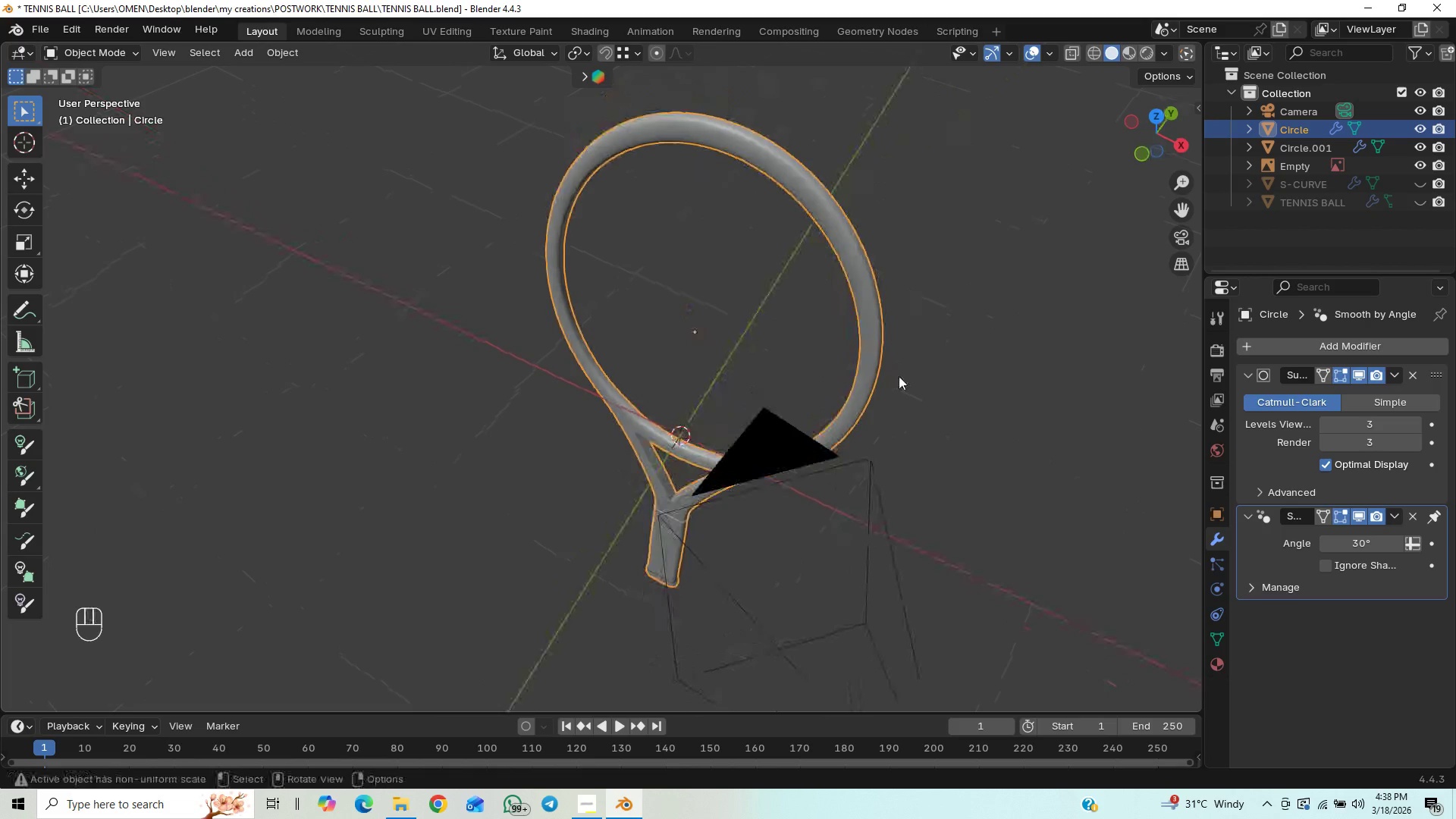 
scroll: coordinate [766, 385], scroll_direction: up, amount: 1.0
 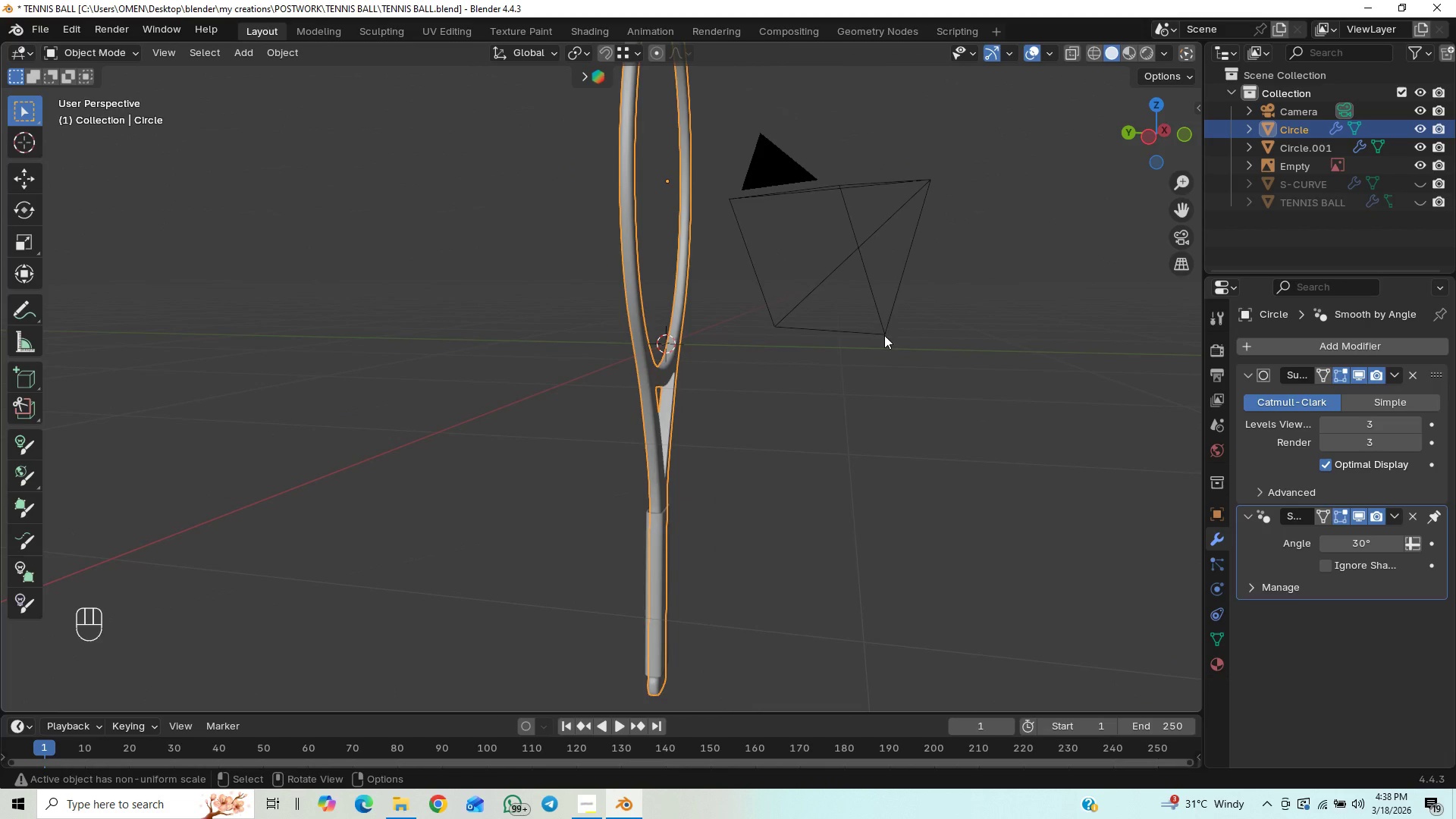 
key(Control+S)
 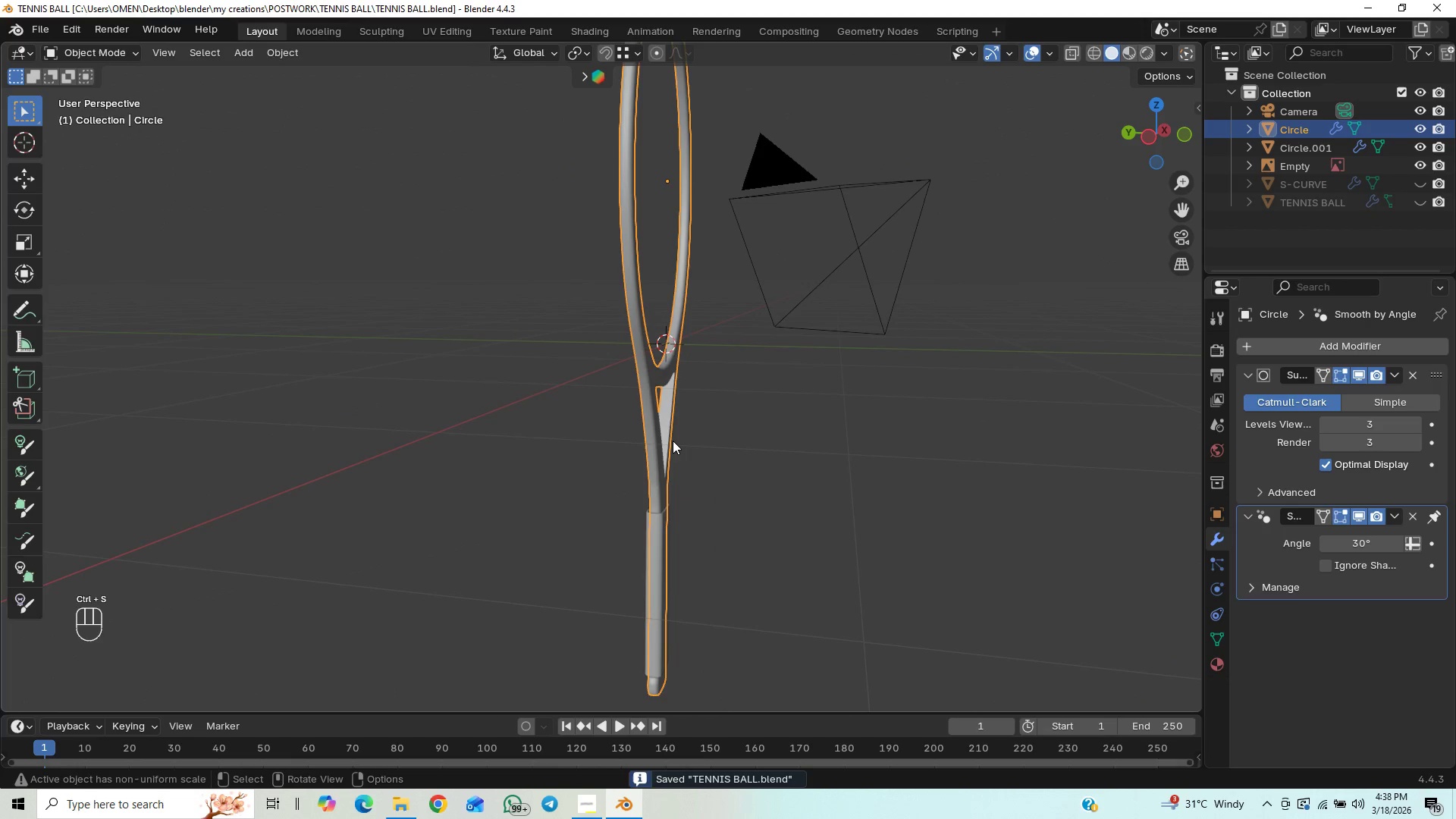 
scroll: coordinate [706, 500], scroll_direction: up, amount: 5.0
 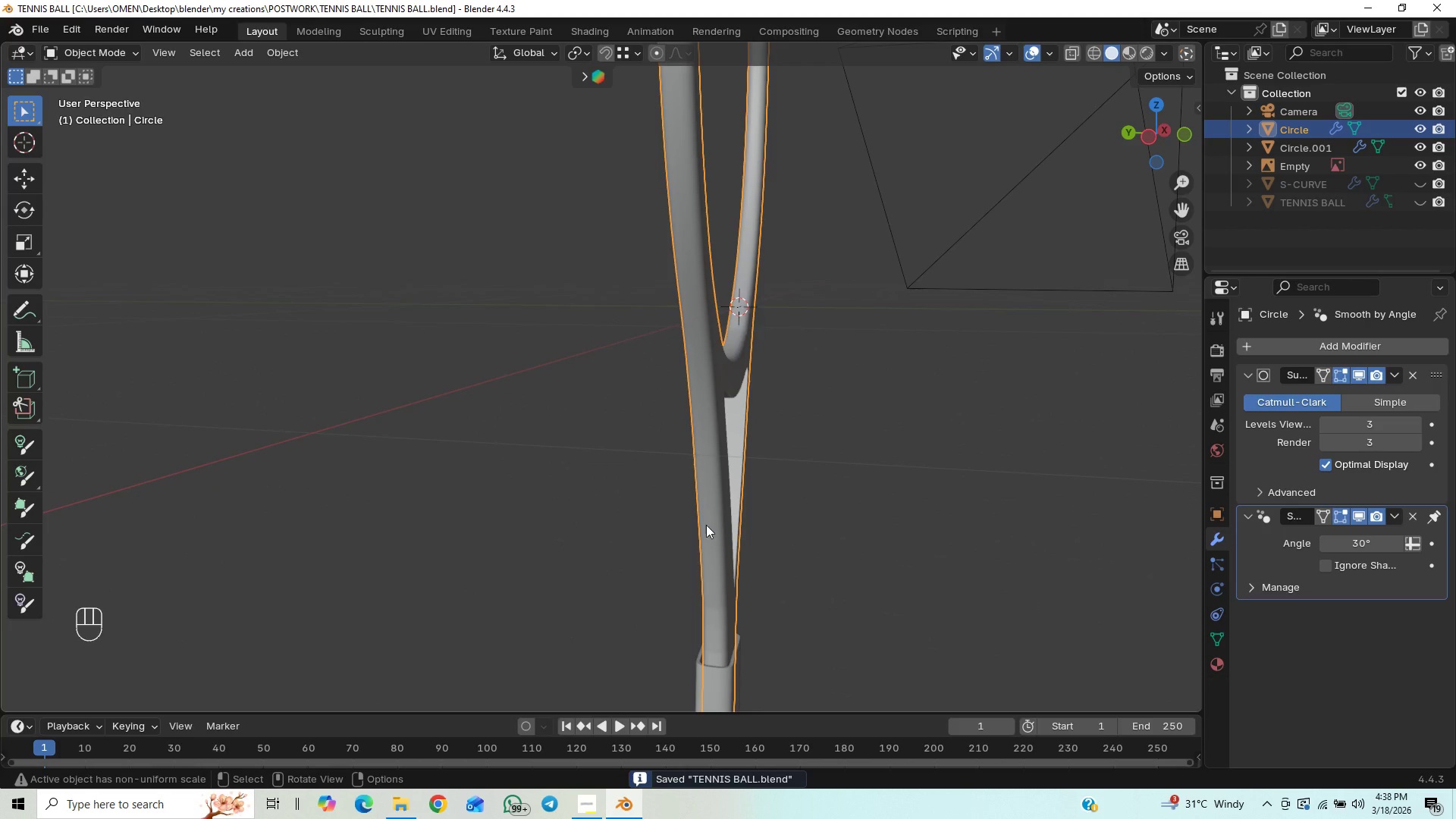 
scroll: coordinate [706, 525], scroll_direction: down, amount: 9.0
 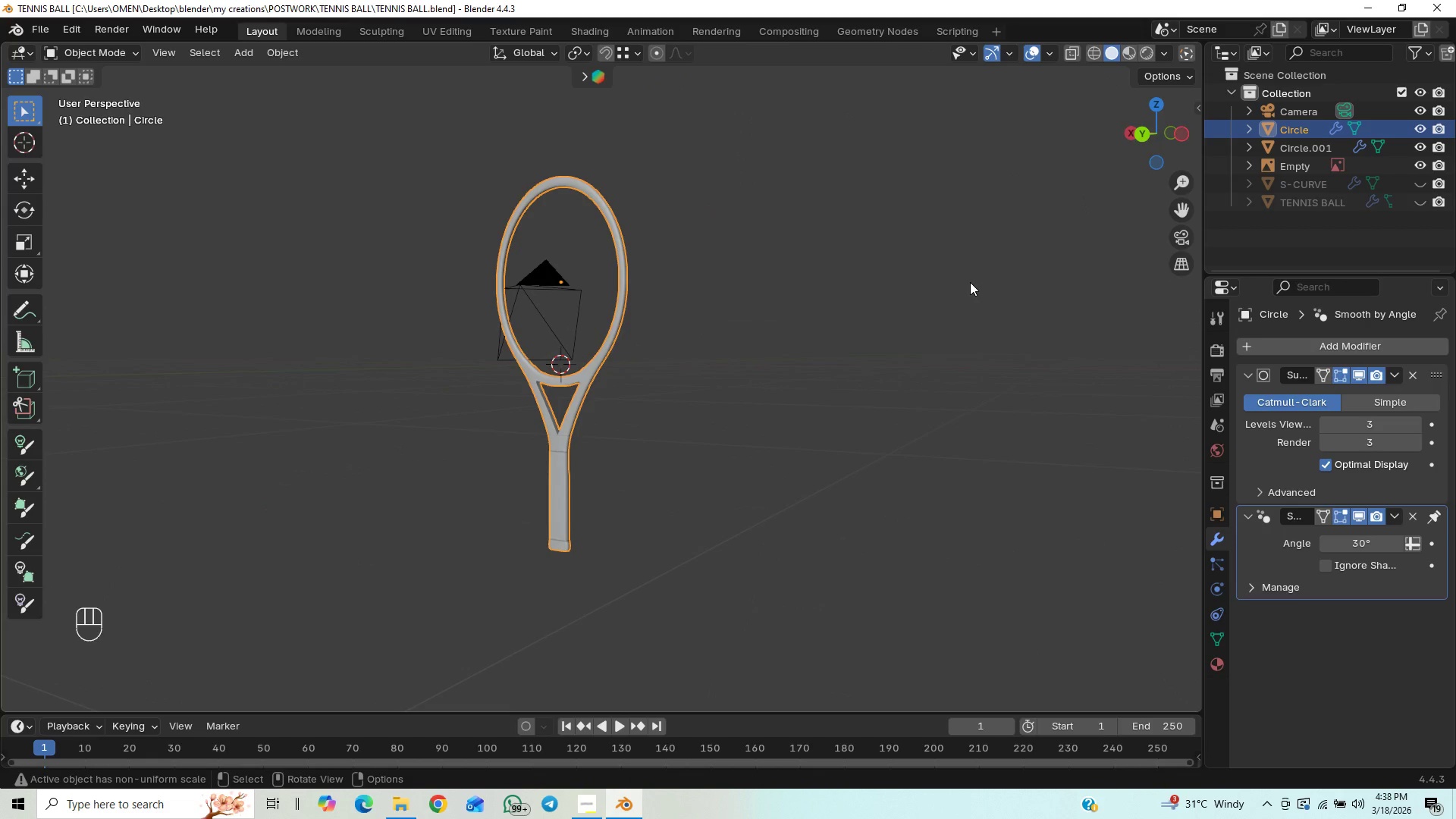 
key(Control+S)
 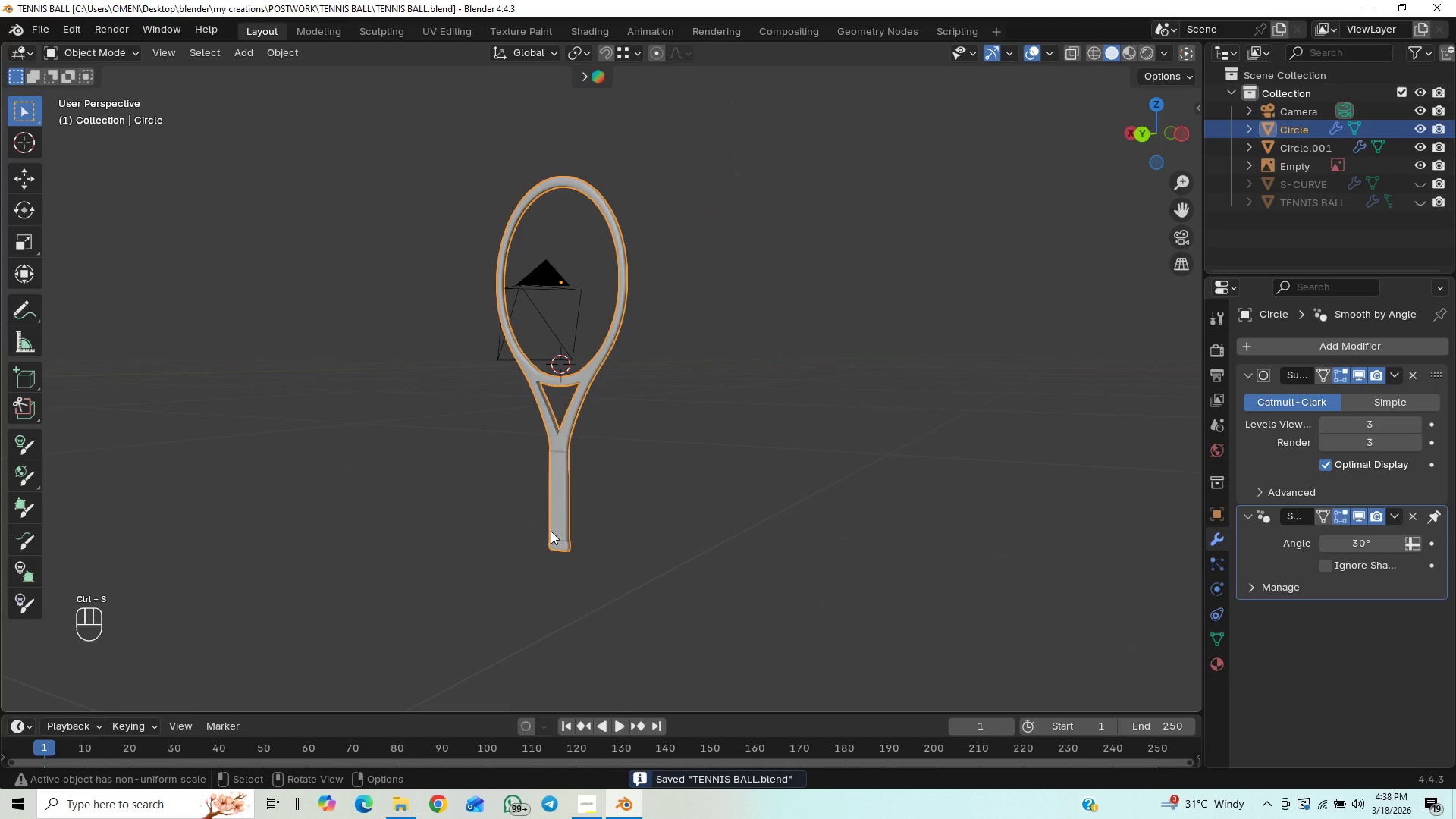 
key(Numpad1)
 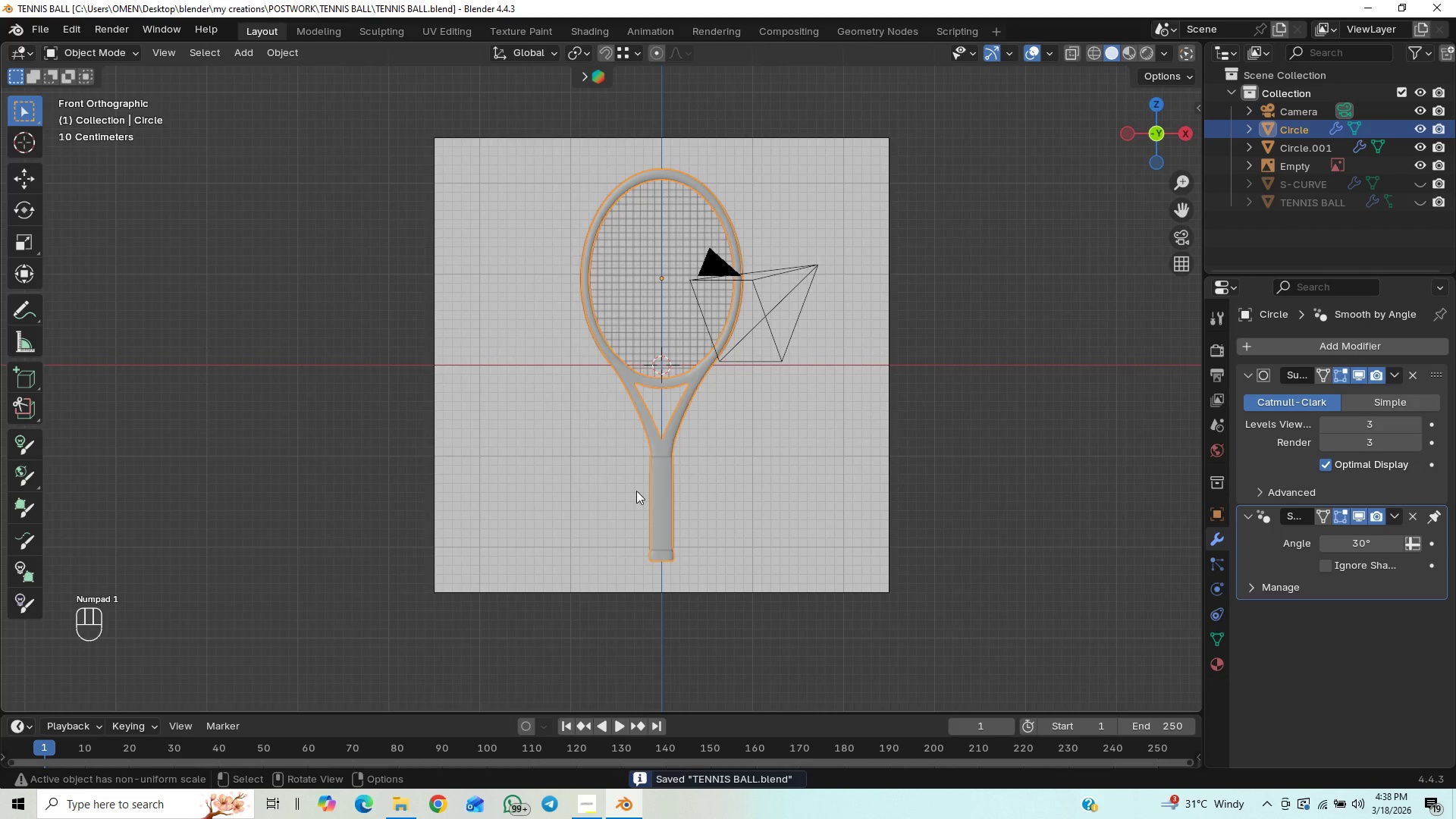 
scroll: coordinate [676, 518], scroll_direction: up, amount: 3.0
 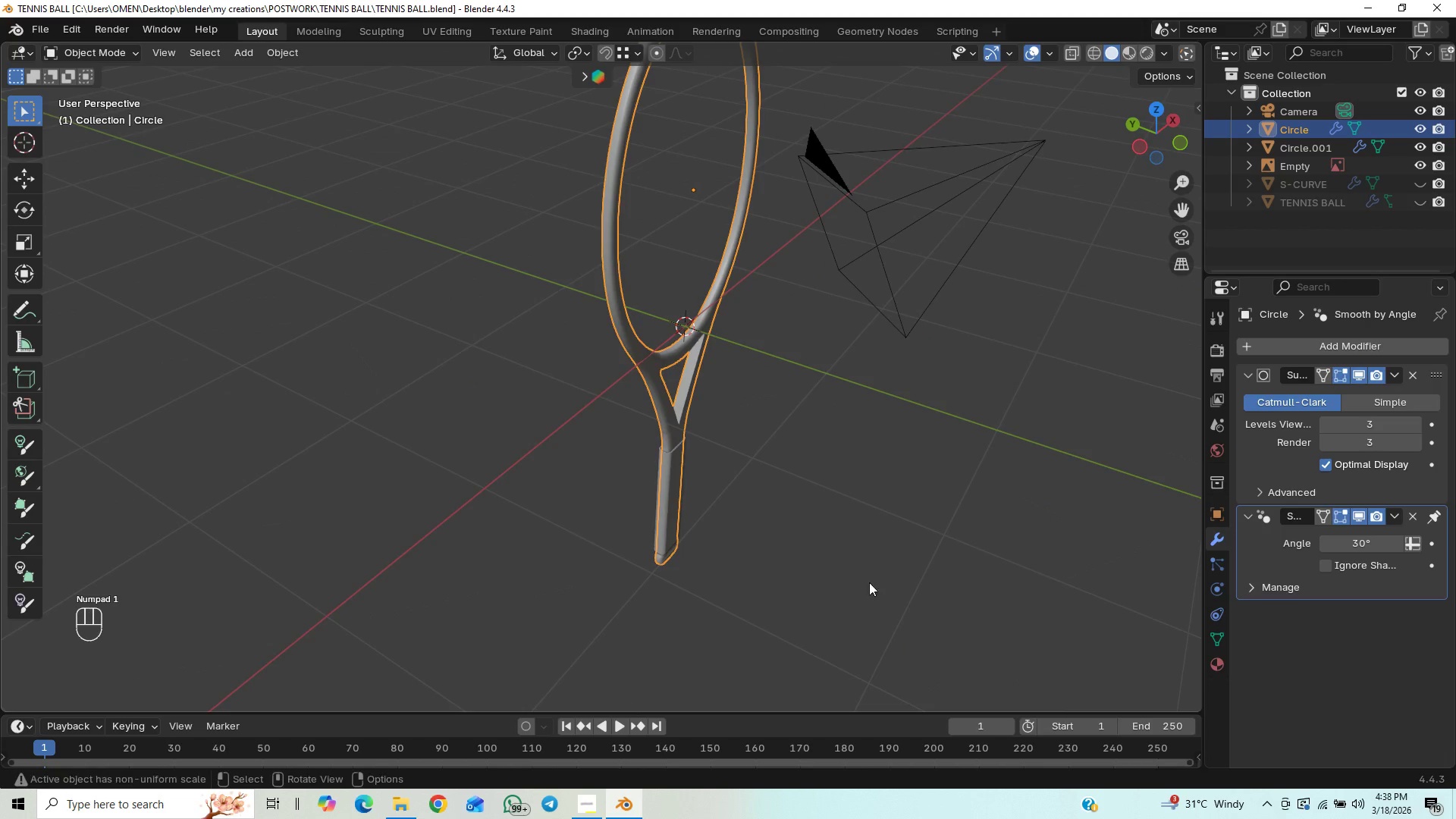 
hold_key(key=ShiftLeft, duration=0.42)
 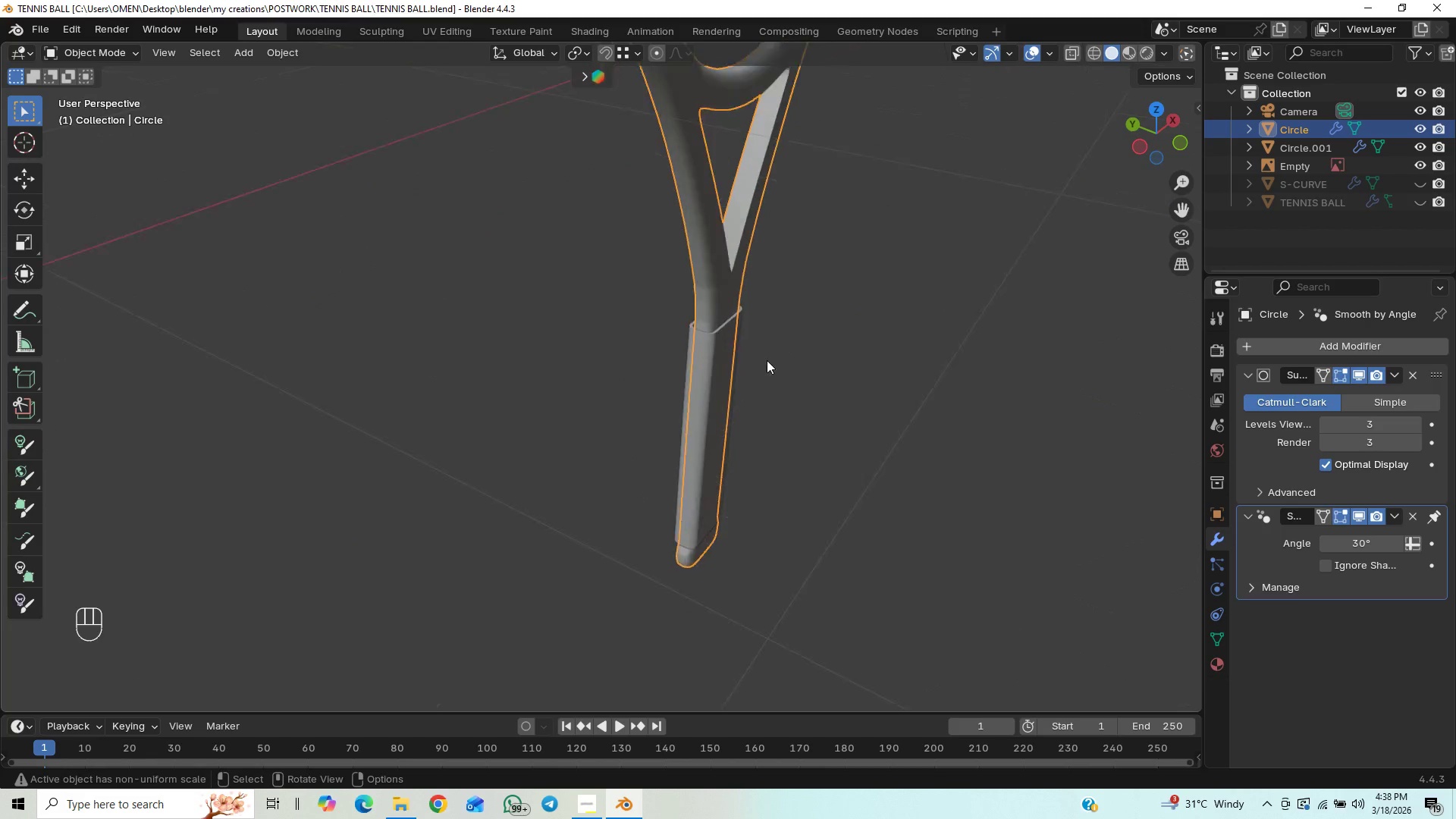 
scroll: coordinate [840, 545], scroll_direction: up, amount: 3.0
 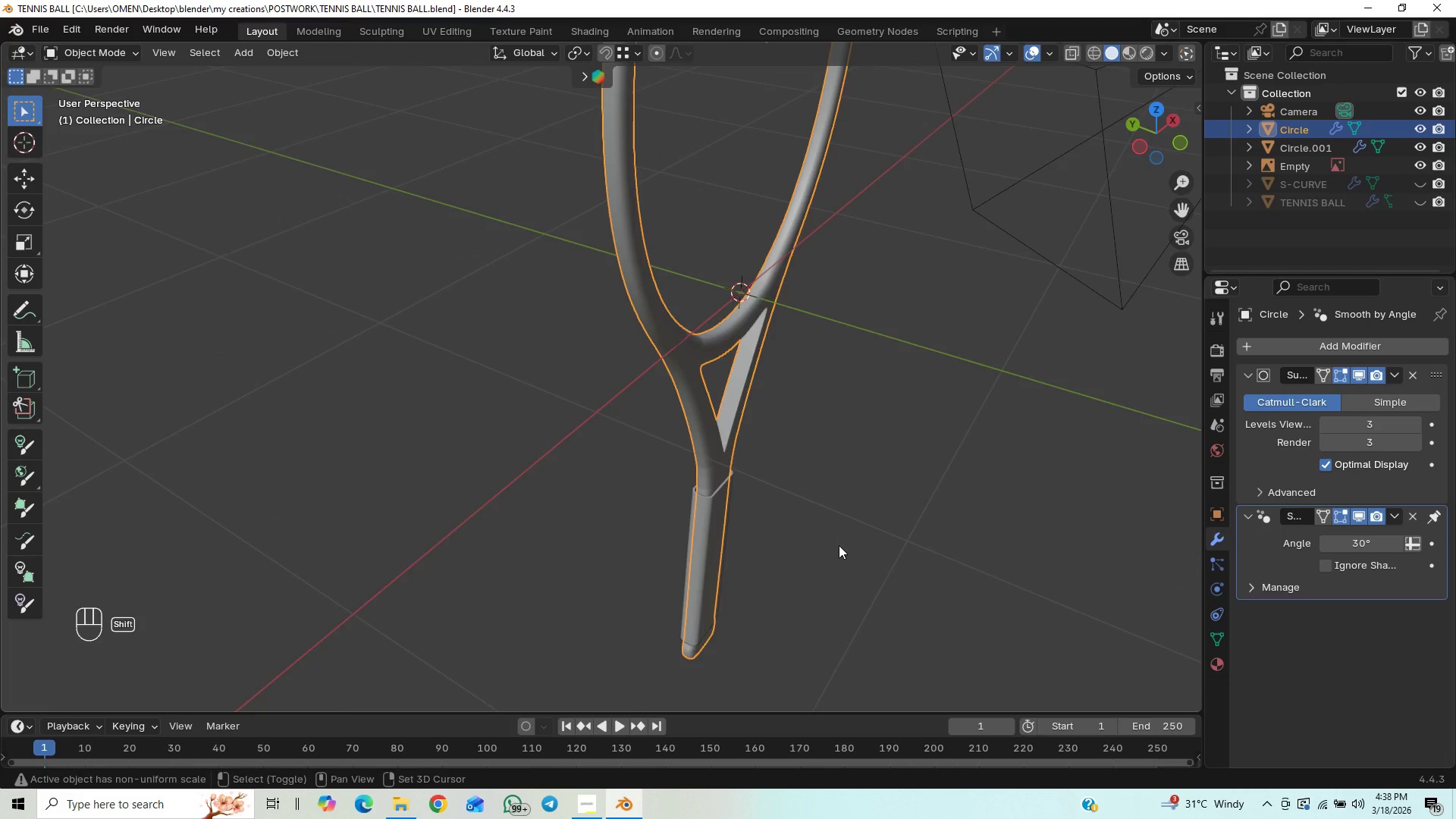 
hold_key(key=ShiftLeft, duration=1.03)
 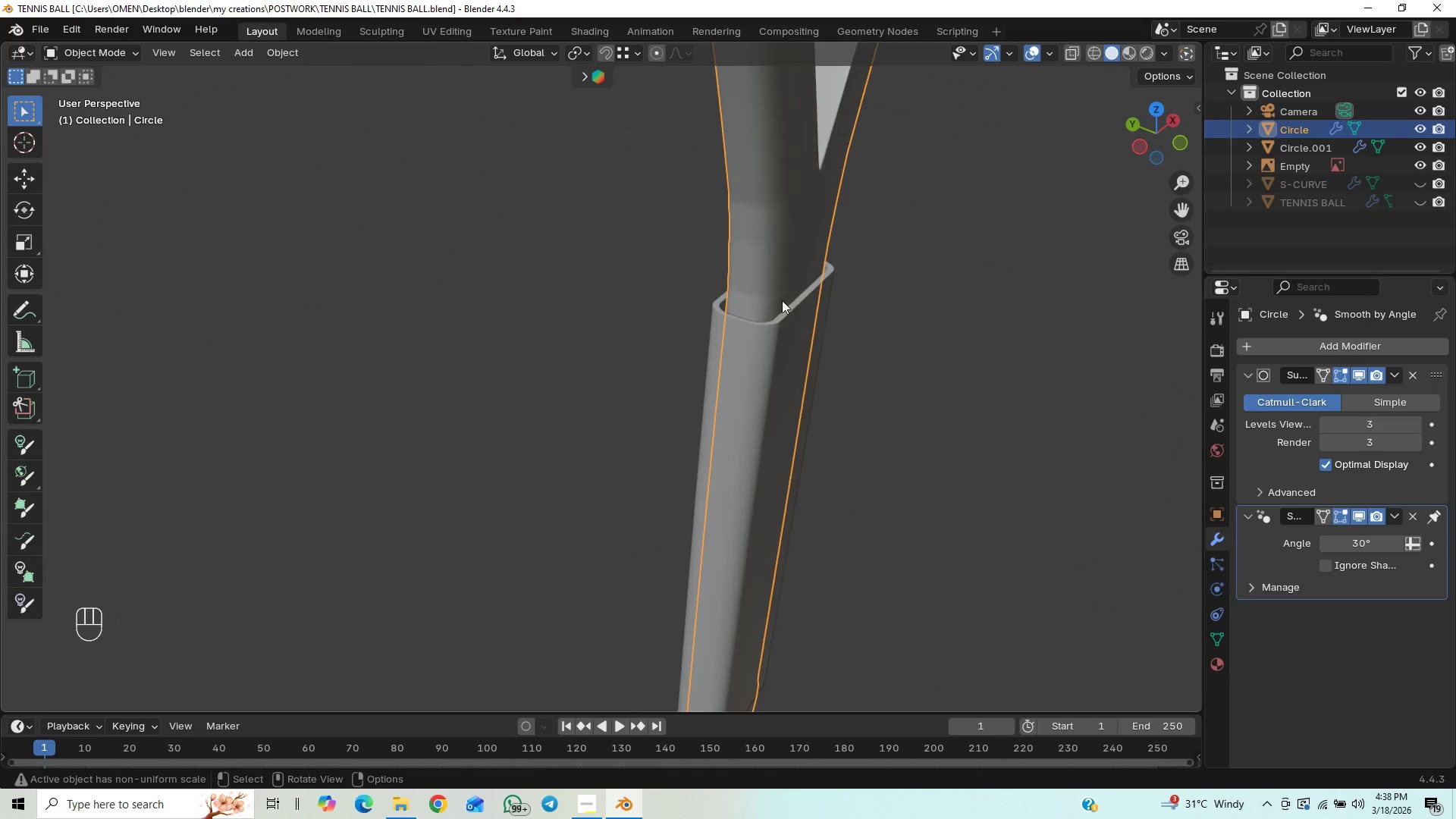 
scroll: coordinate [726, 212], scroll_direction: up, amount: 18.0
 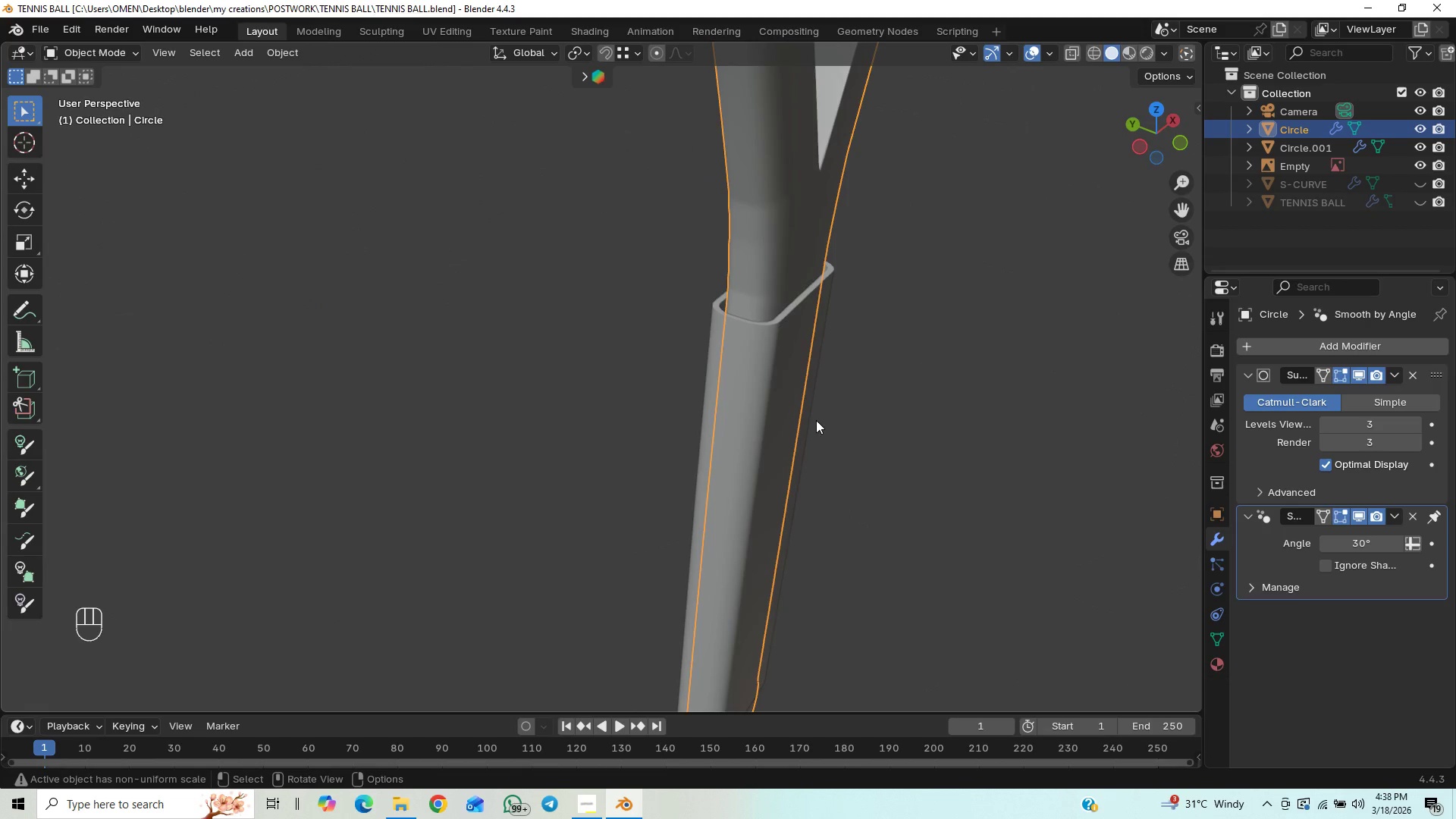 
hold_key(key=ShiftLeft, duration=0.39)
 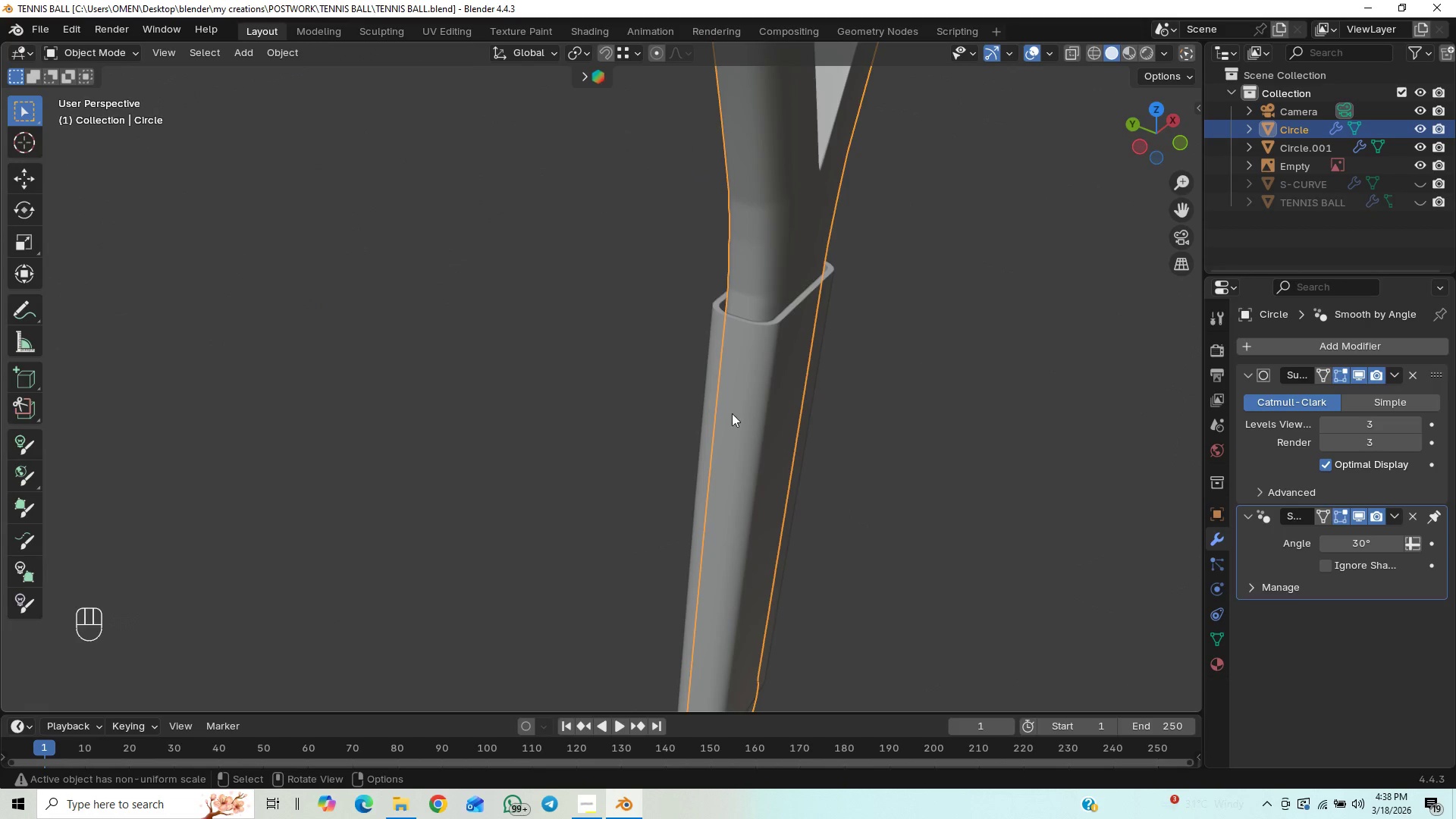 
left_click([733, 413])
 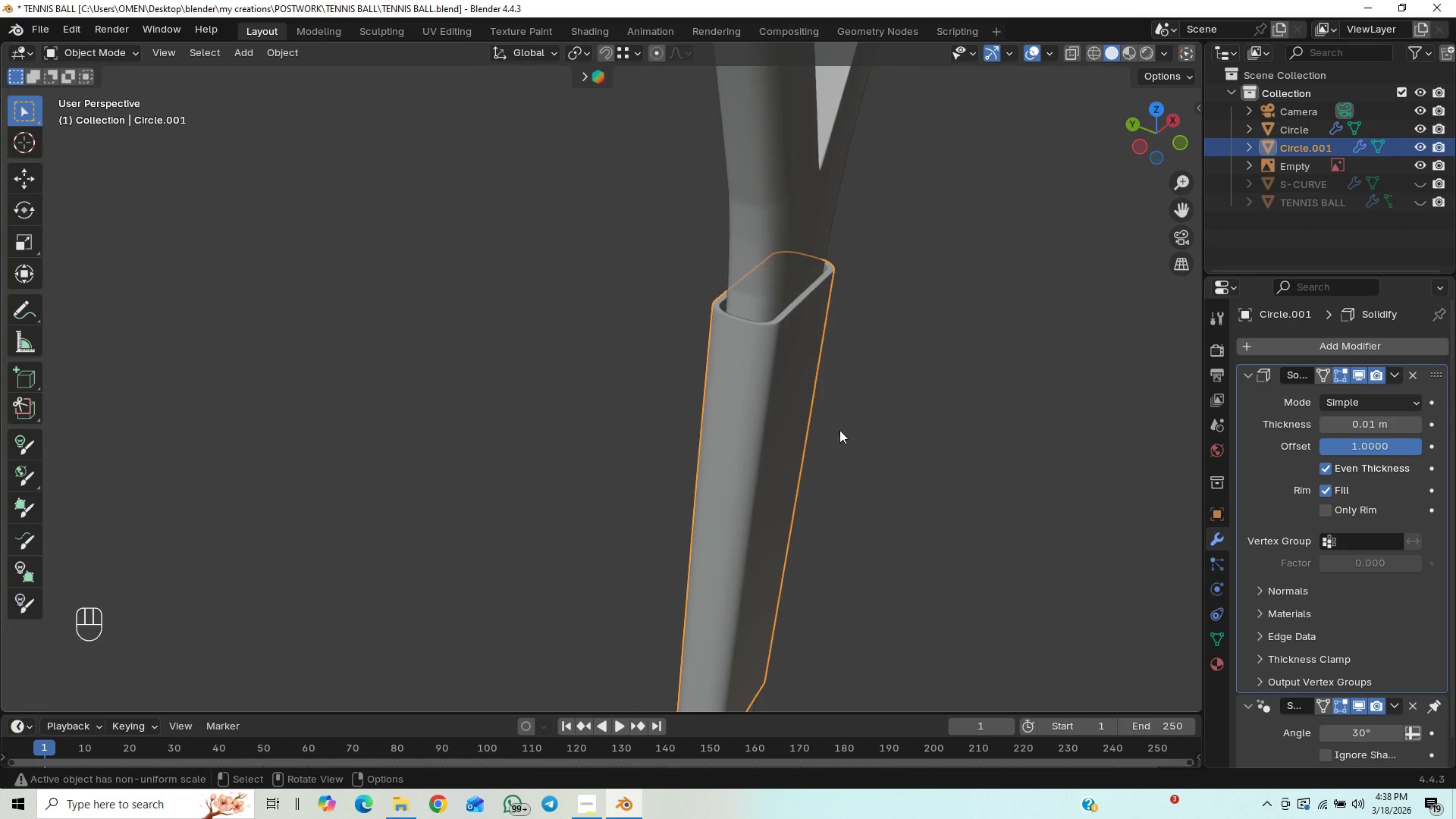 
hold_key(key=ShiftLeft, duration=0.48)
 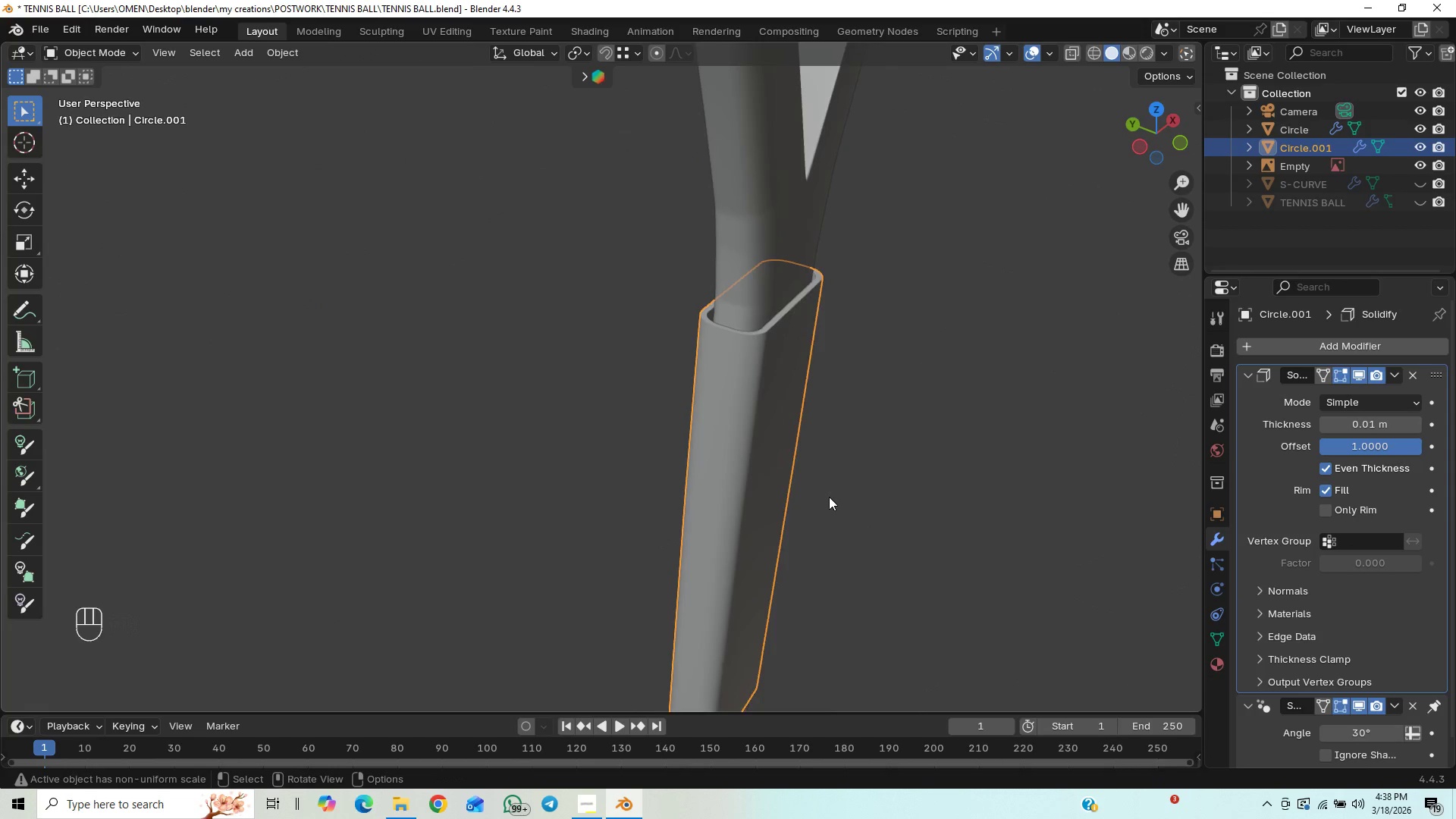 
scroll: coordinate [835, 484], scroll_direction: up, amount: 3.0
 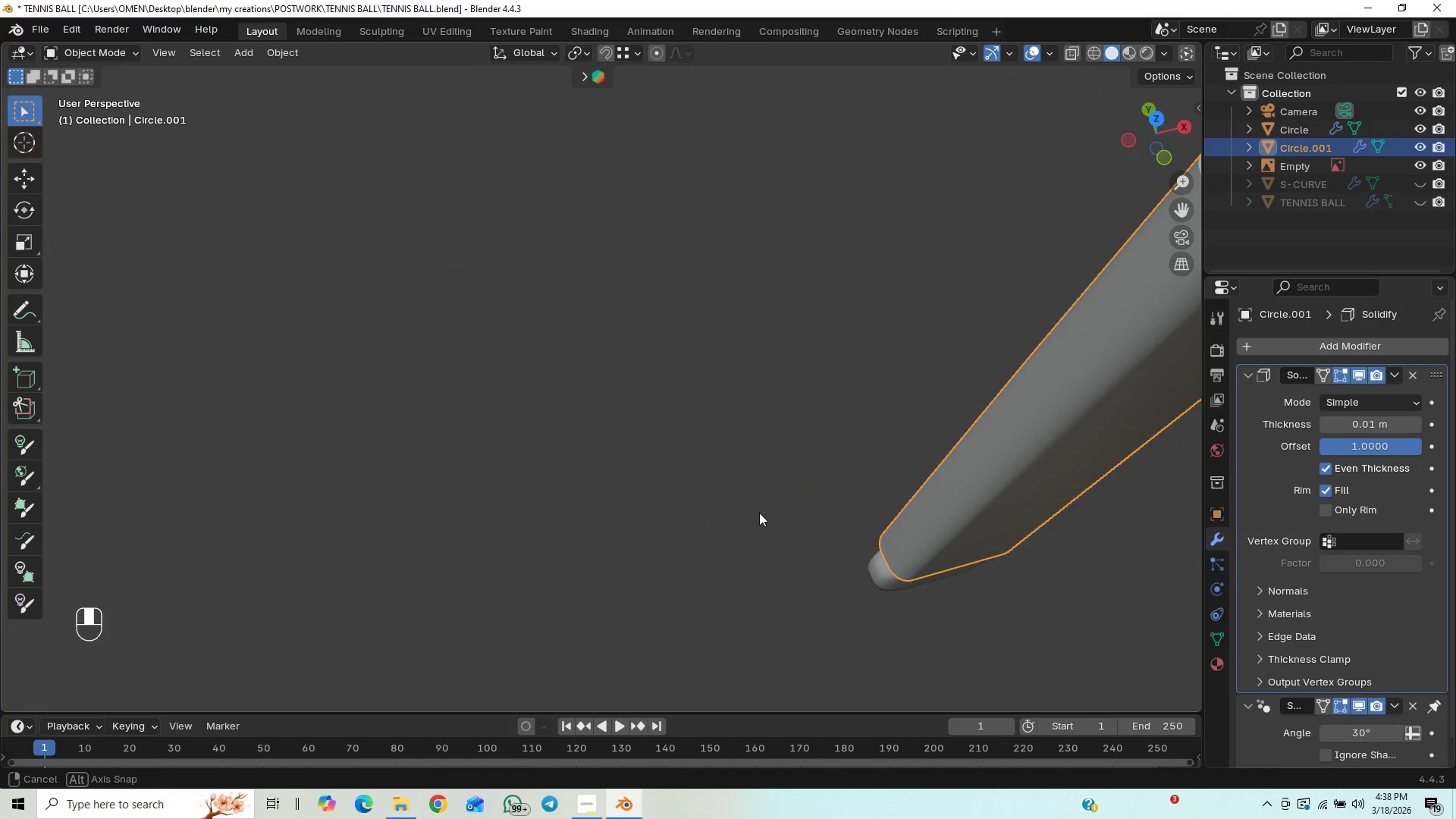 
hold_key(key=ShiftLeft, duration=0.83)
 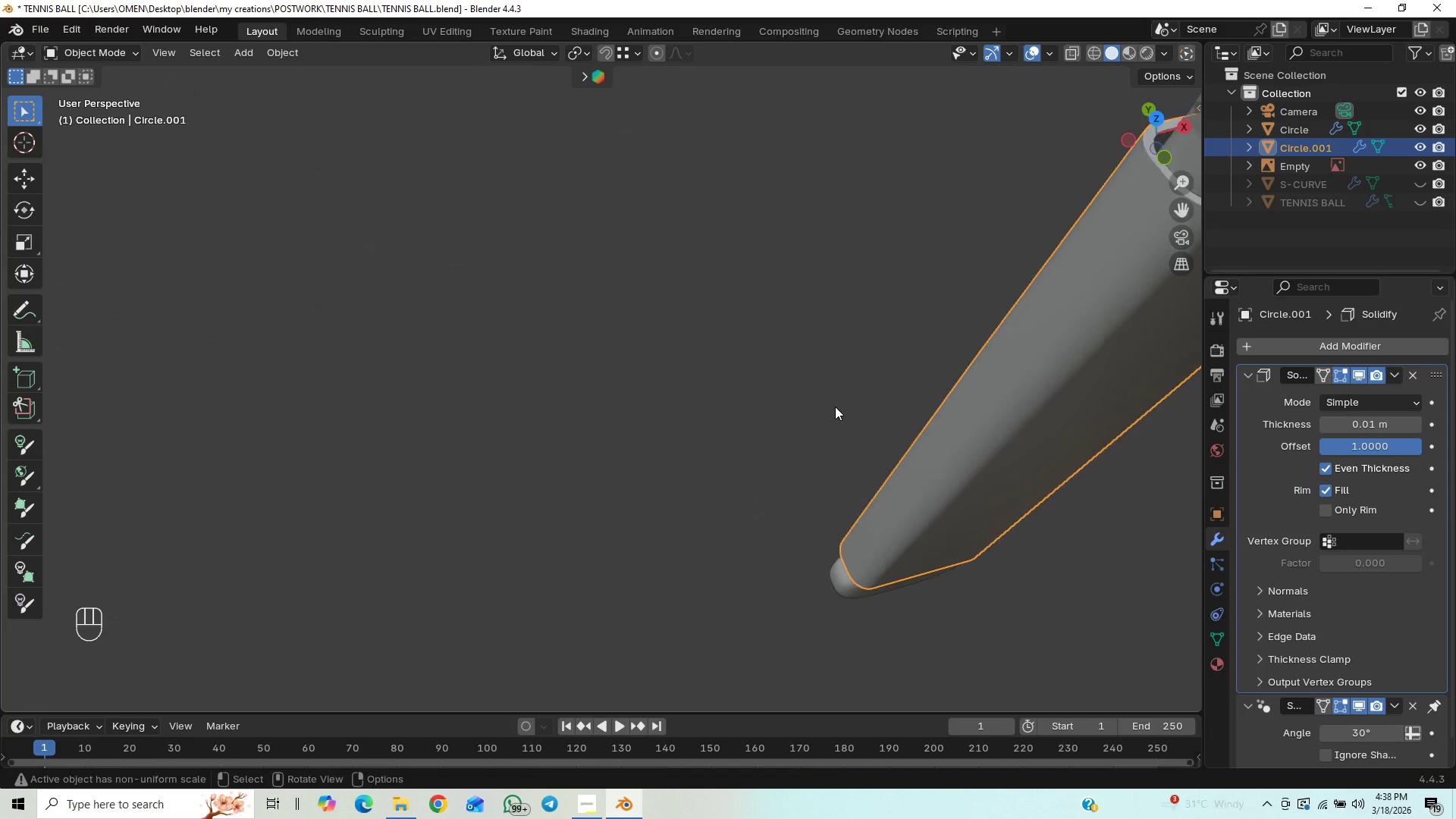 
scroll: coordinate [759, 513], scroll_direction: up, amount: 3.0
 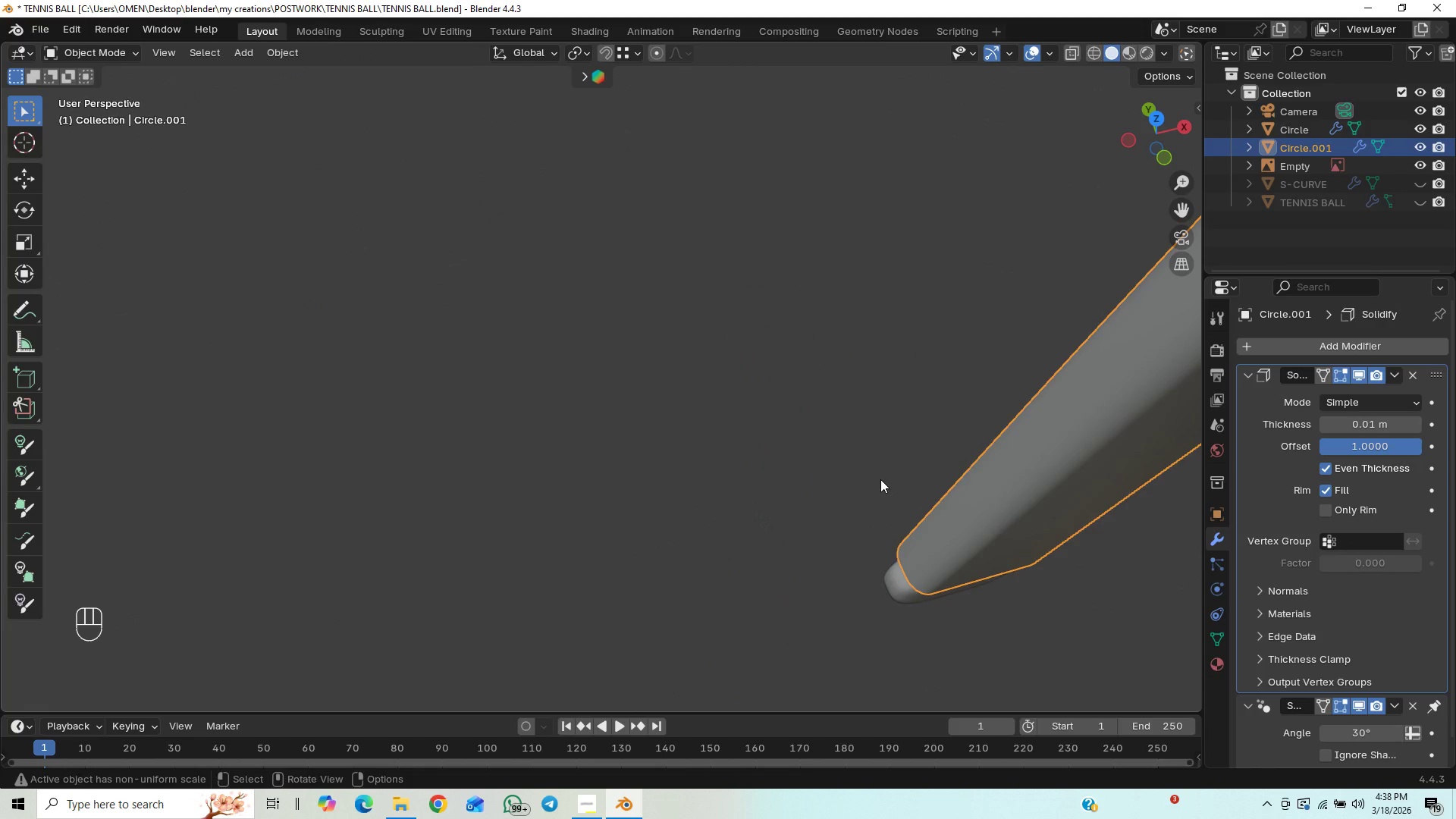 
hold_key(key=ShiftLeft, duration=0.78)
 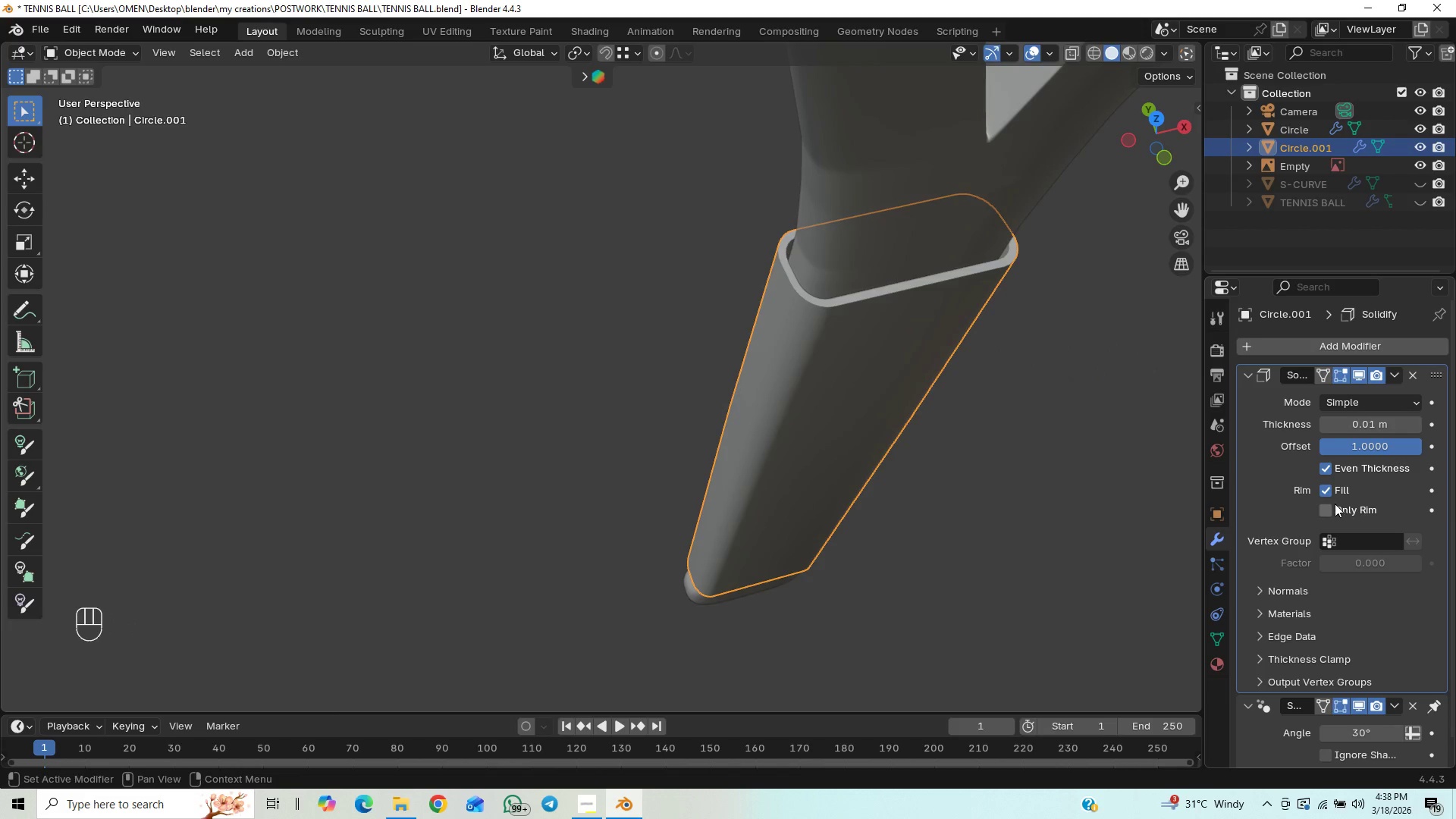 
scroll: coordinate [971, 400], scroll_direction: down, amount: 5.0
 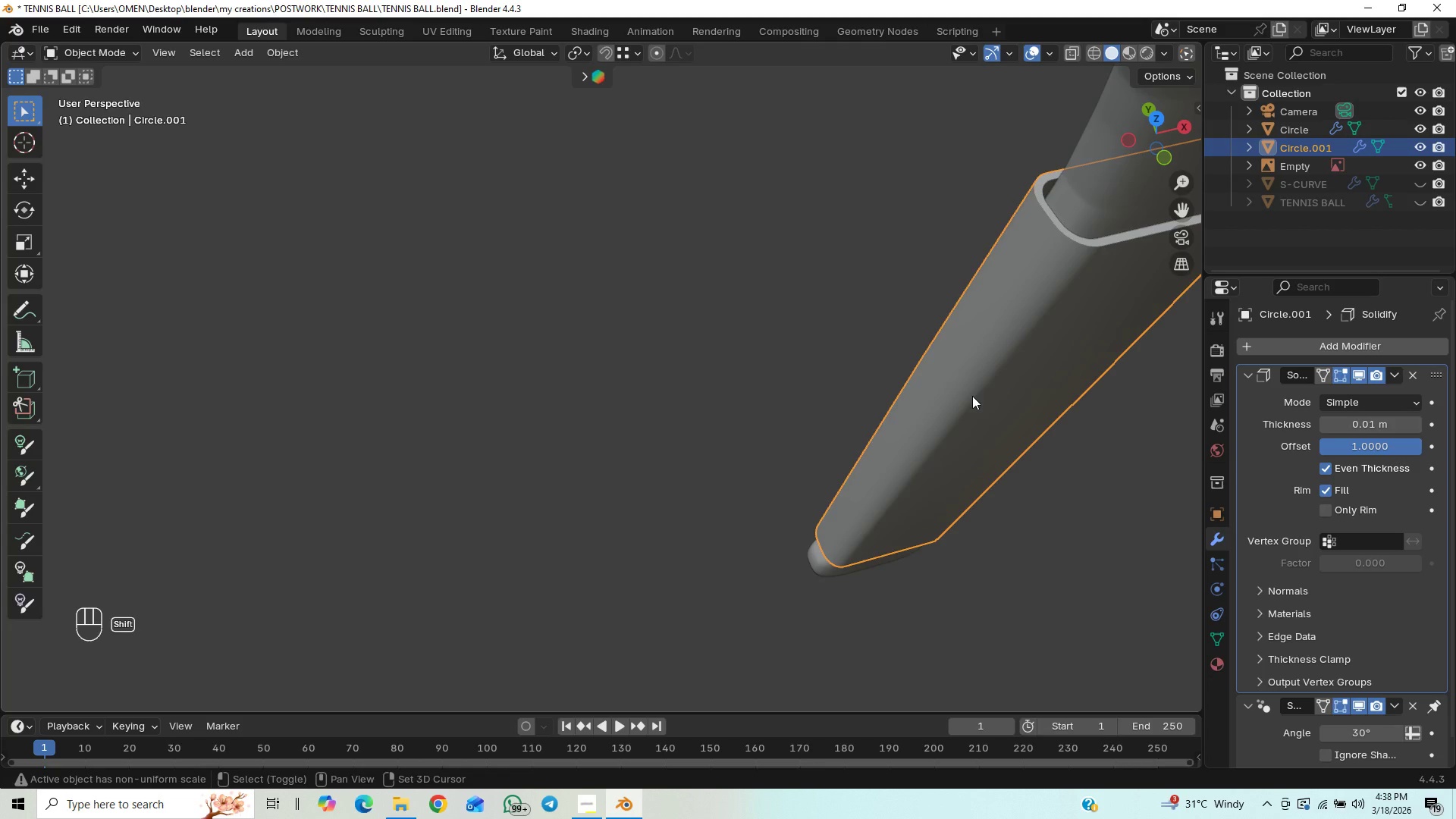 
left_click([1329, 504])
 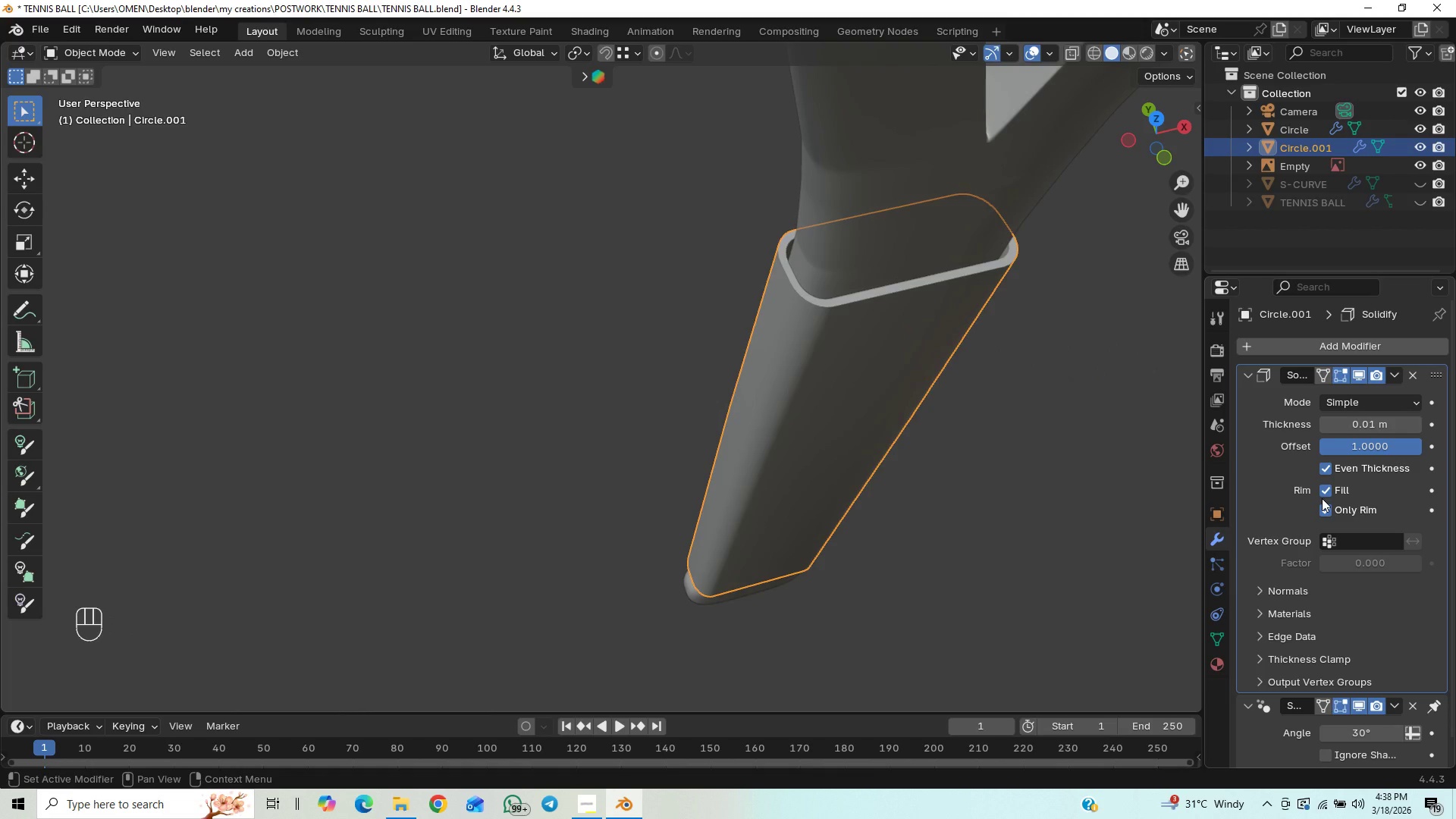 
left_click([1324, 494])
 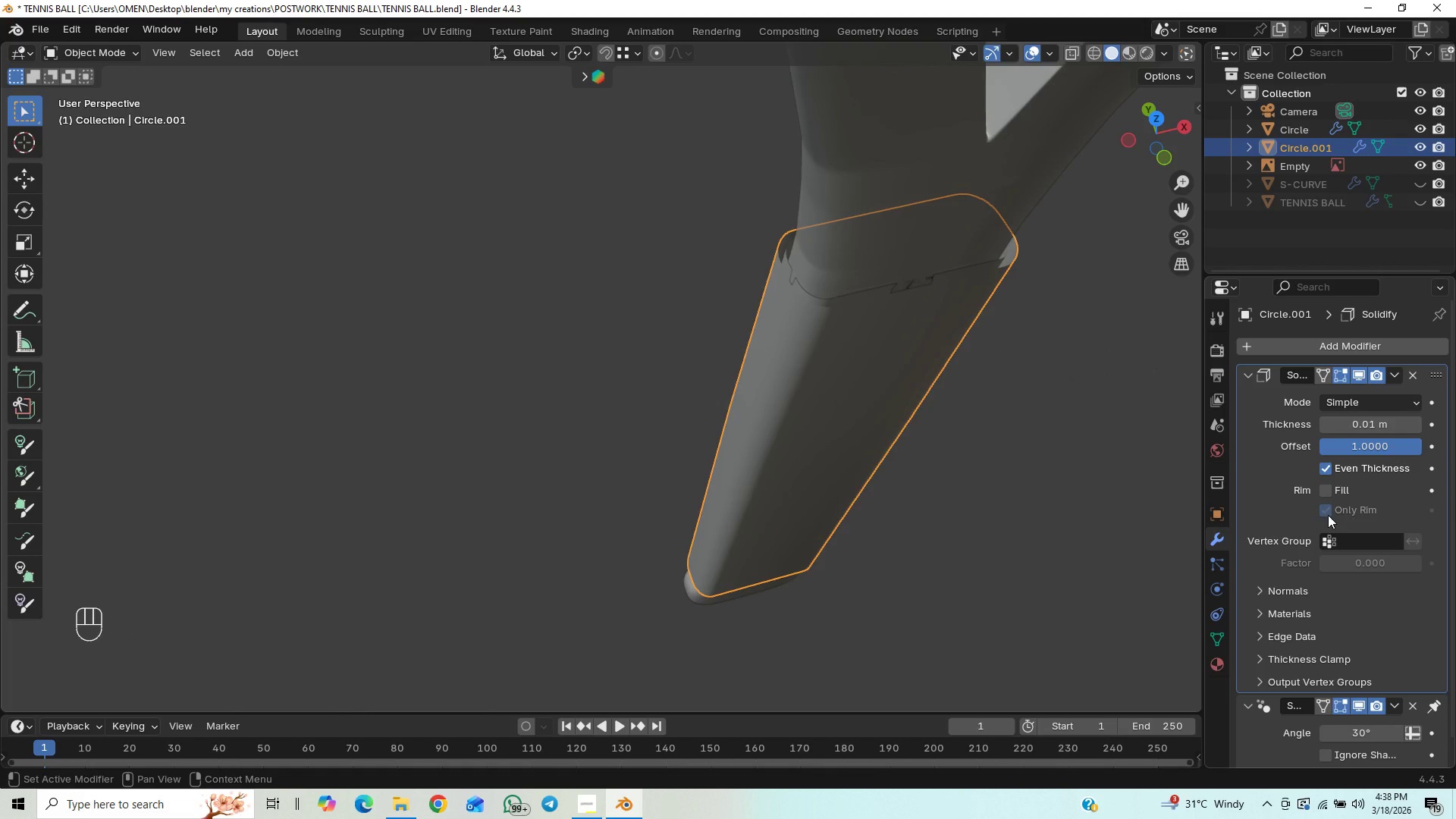 
left_click([1329, 493])
 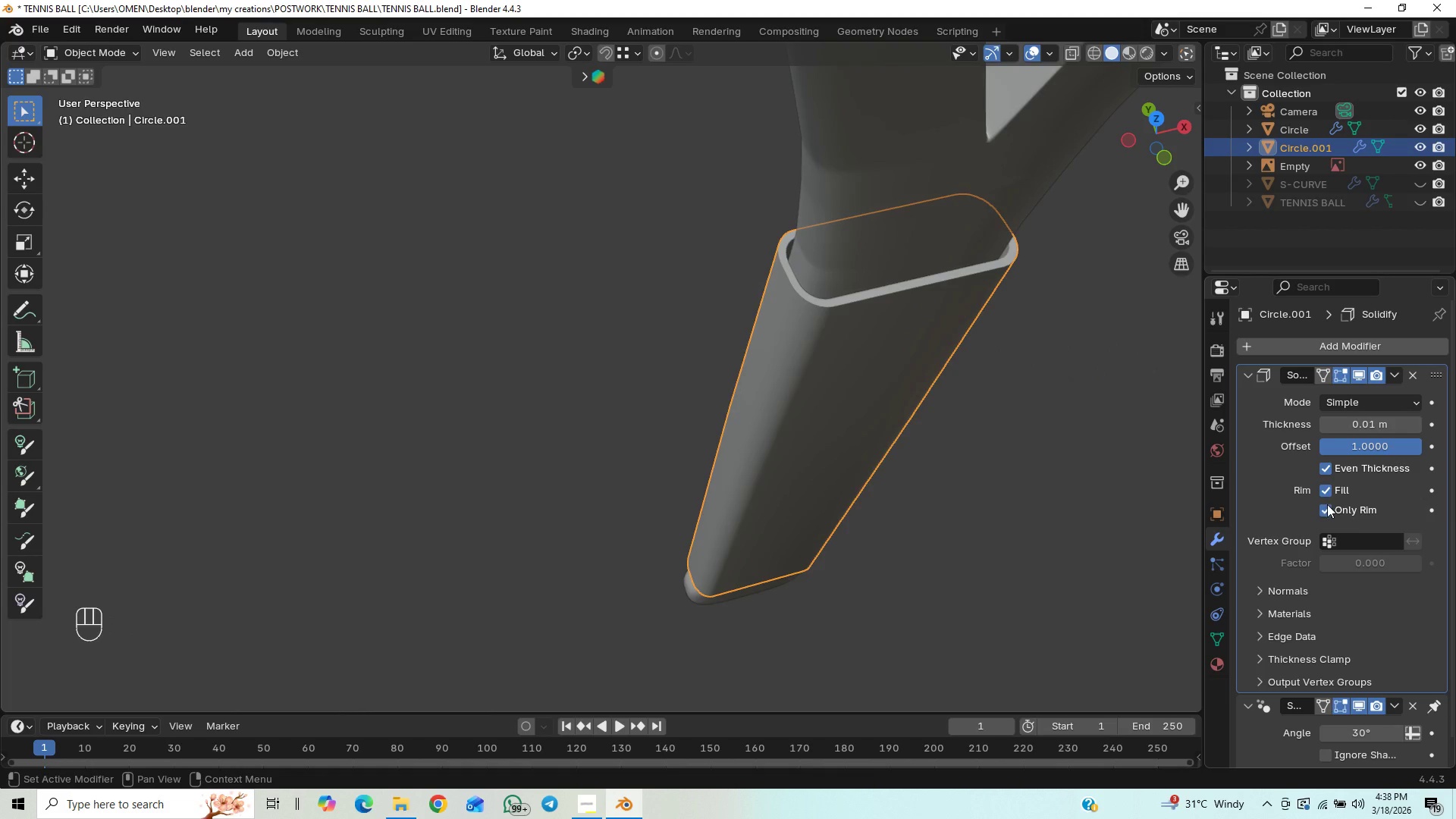 
left_click([1327, 504])
 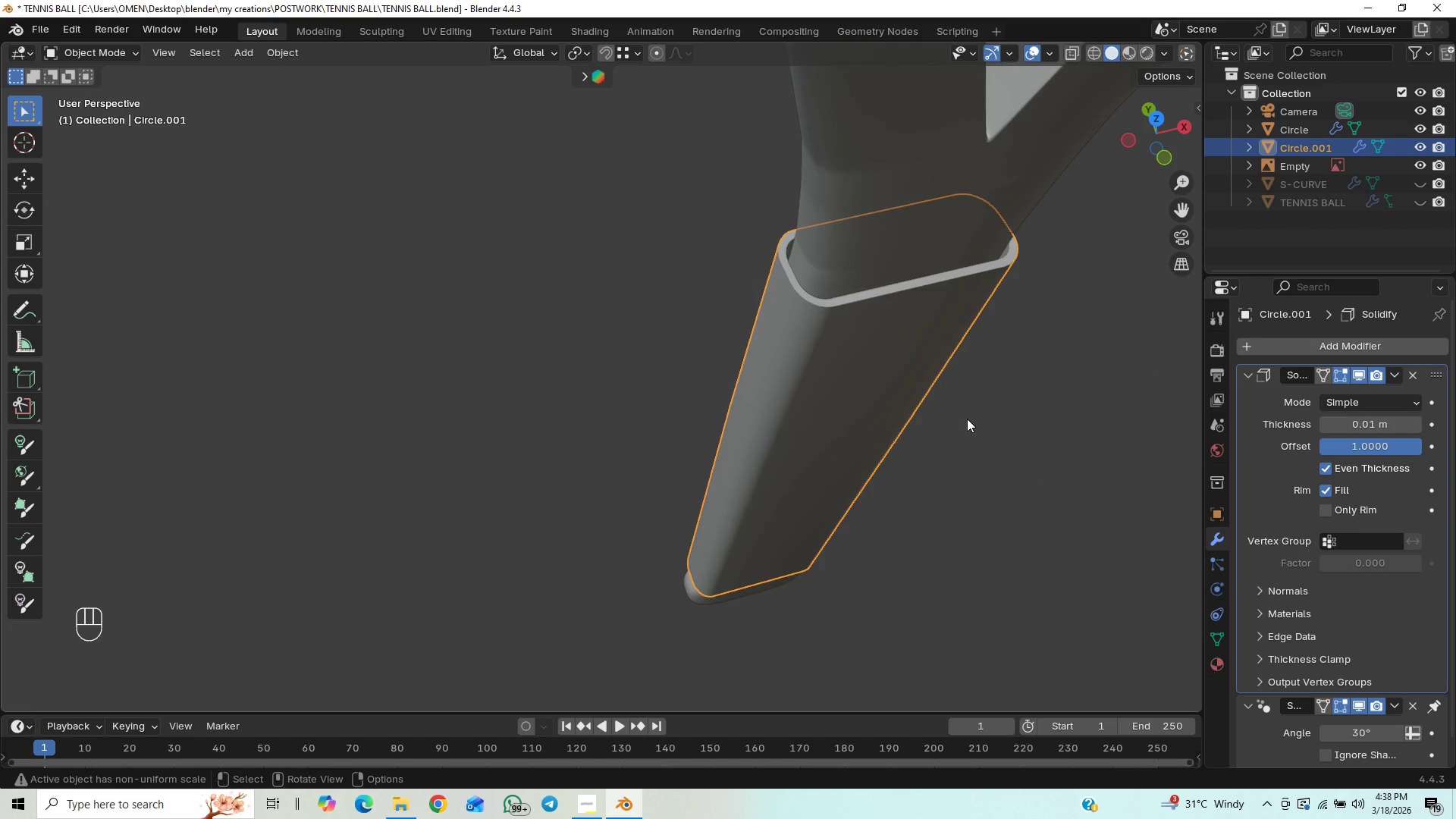 
hold_key(key=ShiftLeft, duration=0.72)
 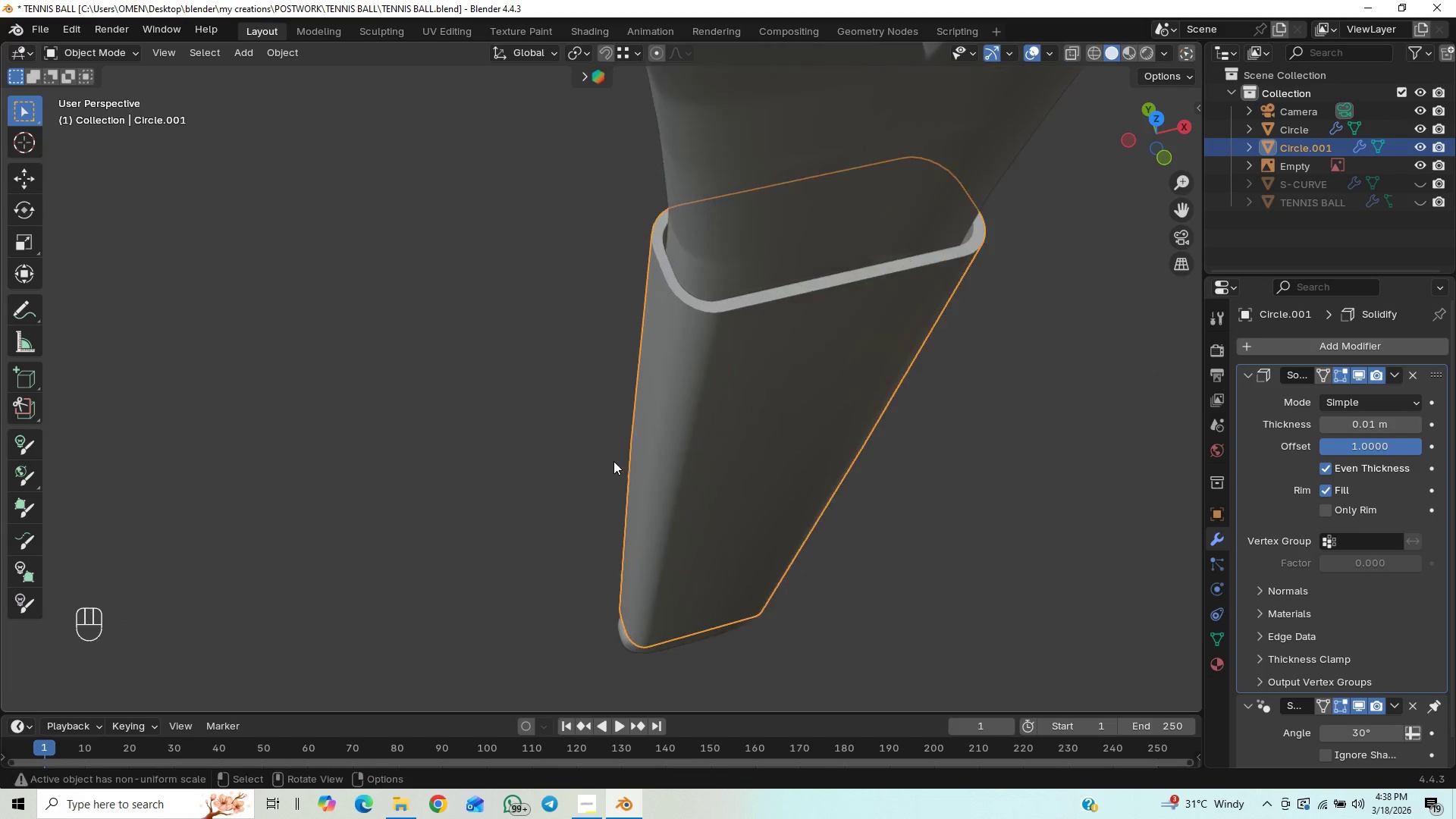 
scroll: coordinate [613, 461], scroll_direction: up, amount: 7.0
 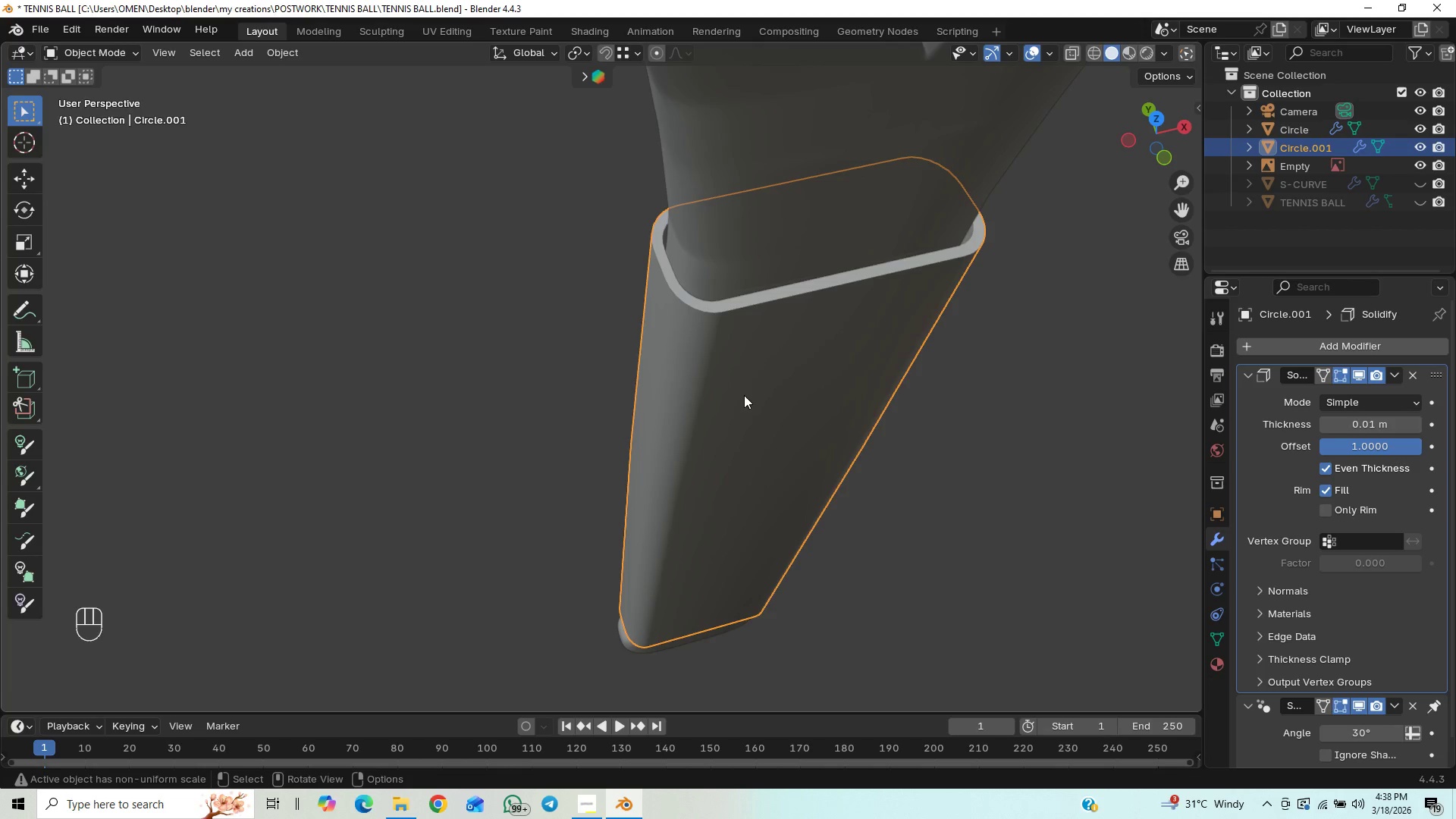 
hold_key(key=ShiftLeft, duration=1.36)
 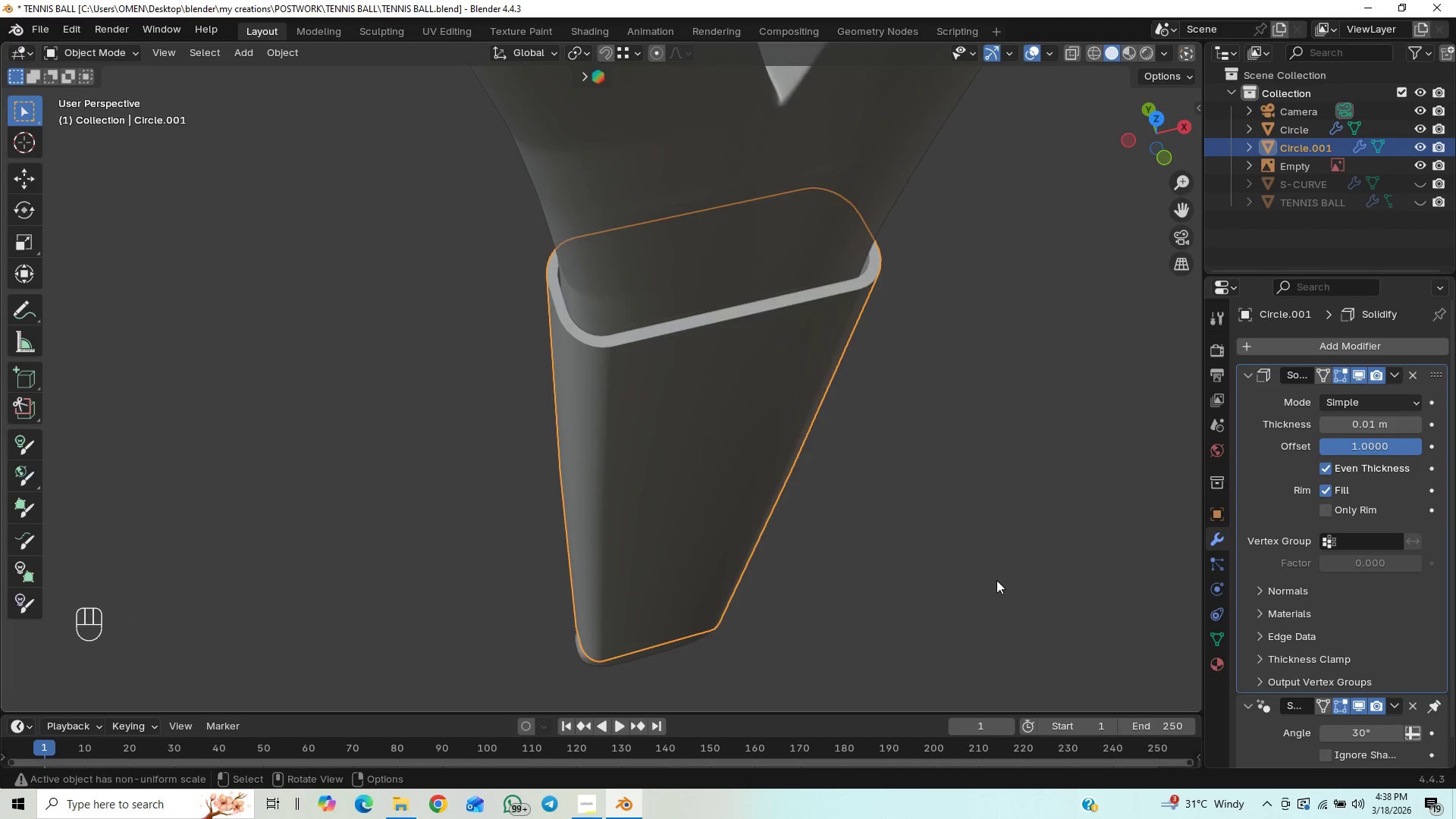 
key(S)
 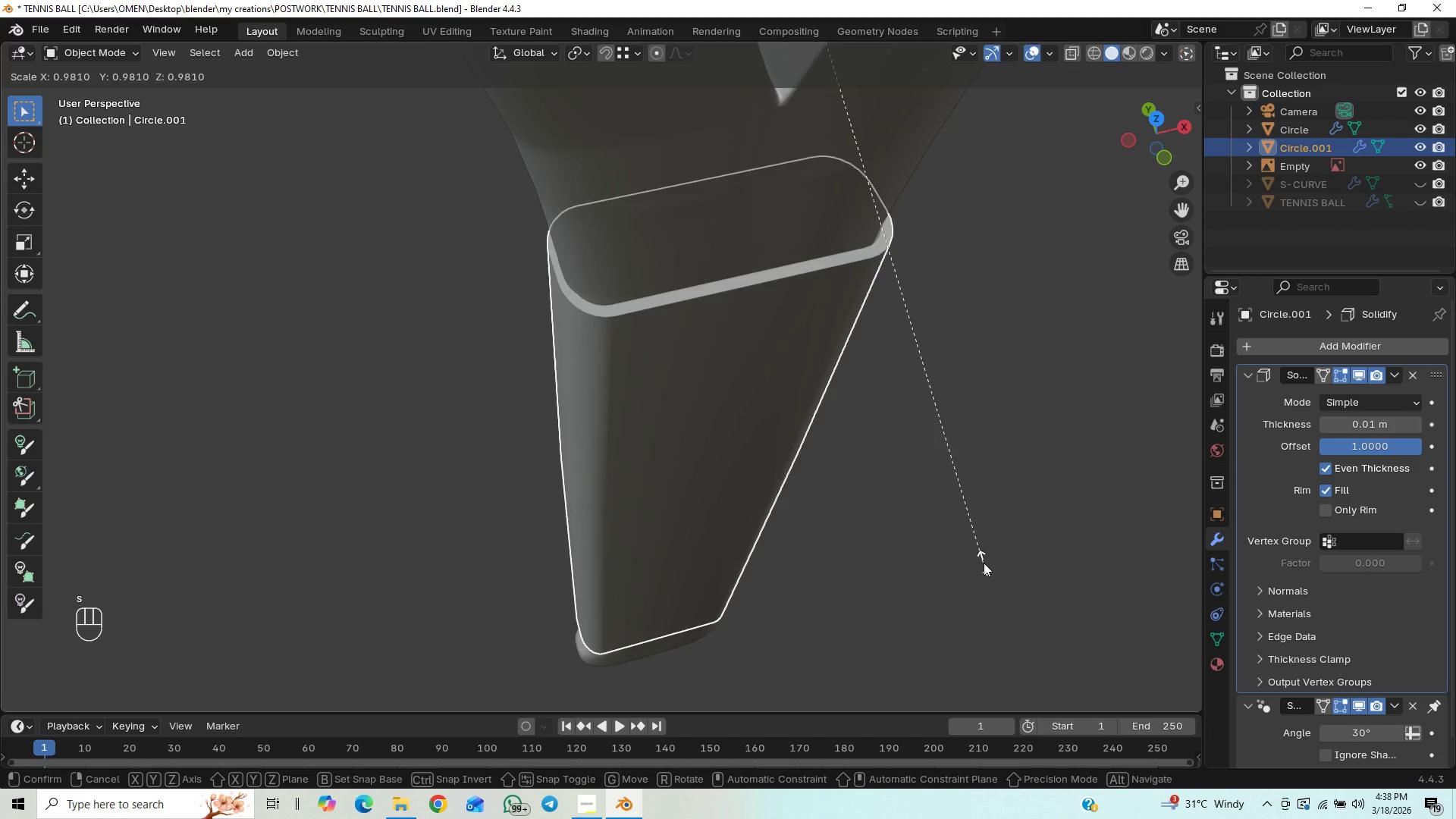 
right_click([982, 552])
 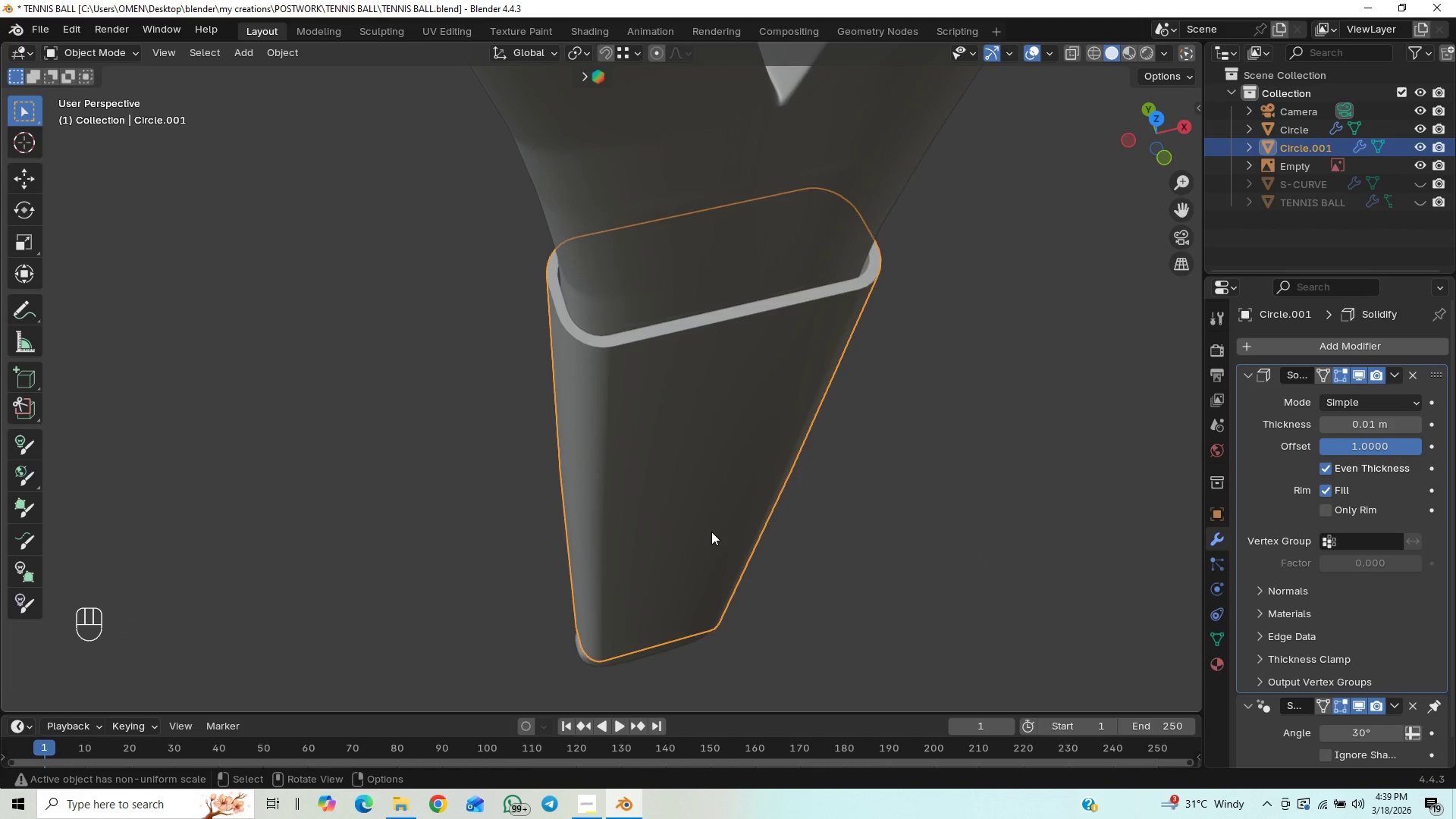 
key(Shift+S)
 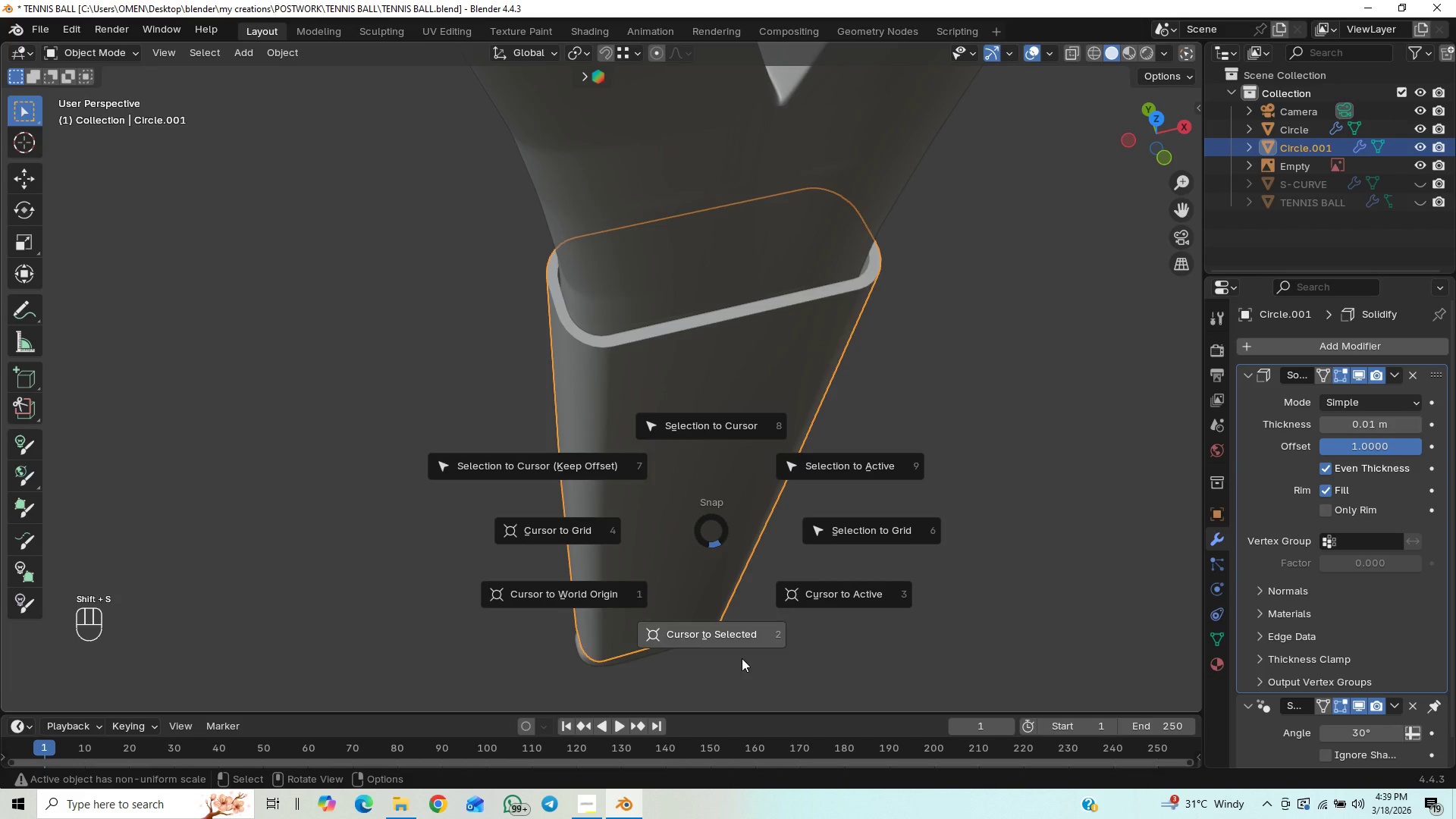 
left_click([736, 632])
 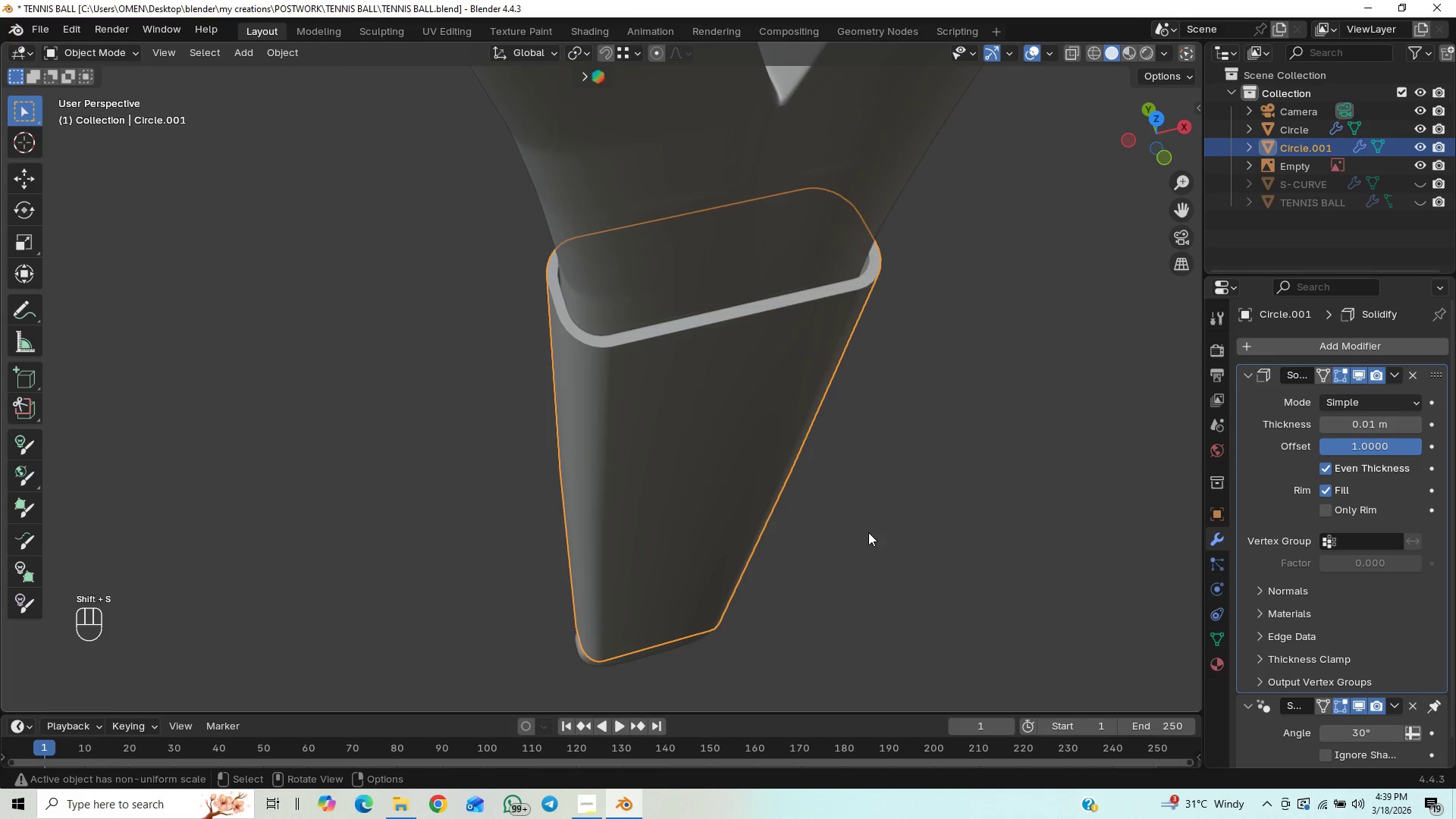 
scroll: coordinate [863, 449], scroll_direction: down, amount: 10.0
 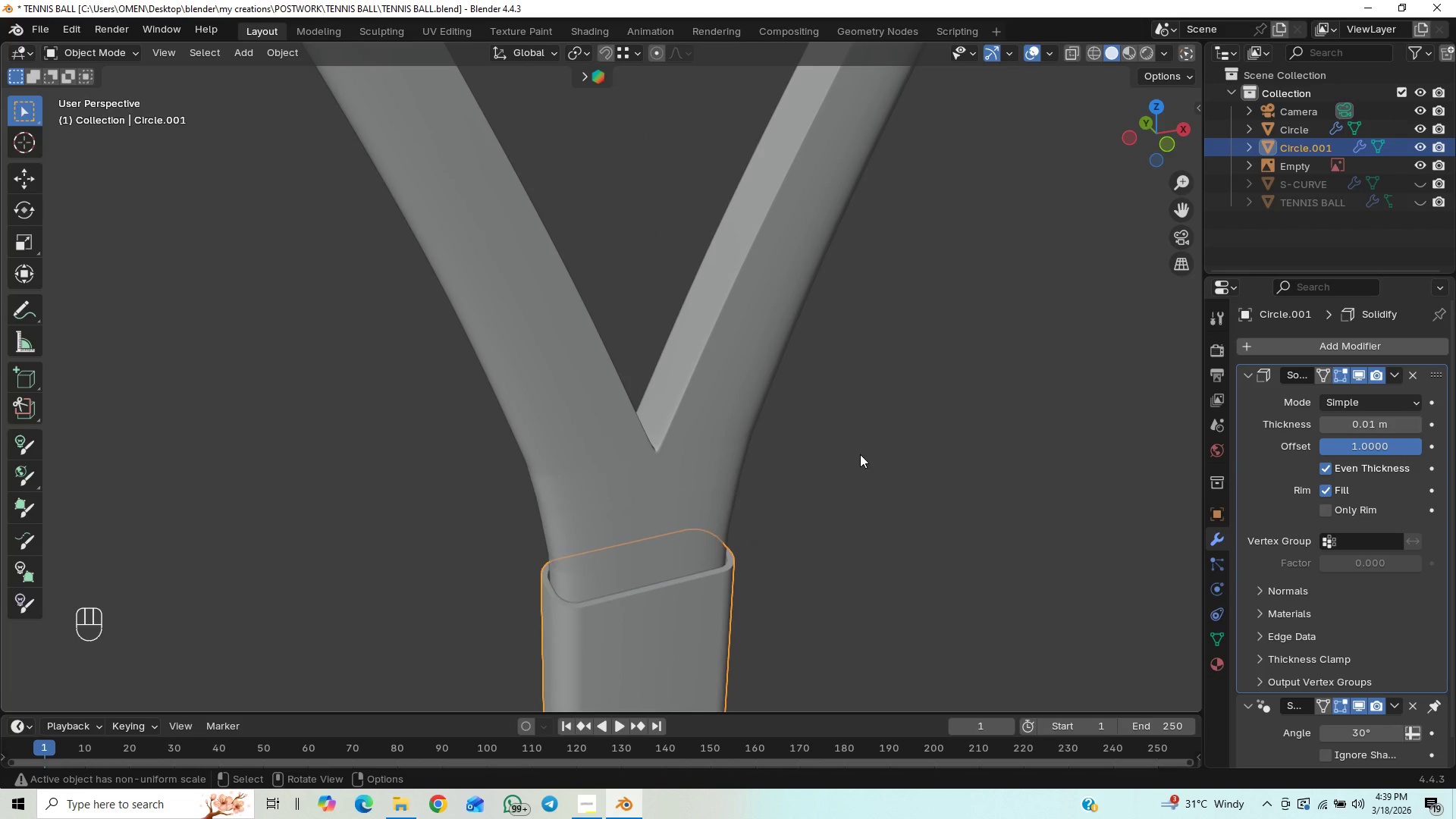 
key(Numpad1)
 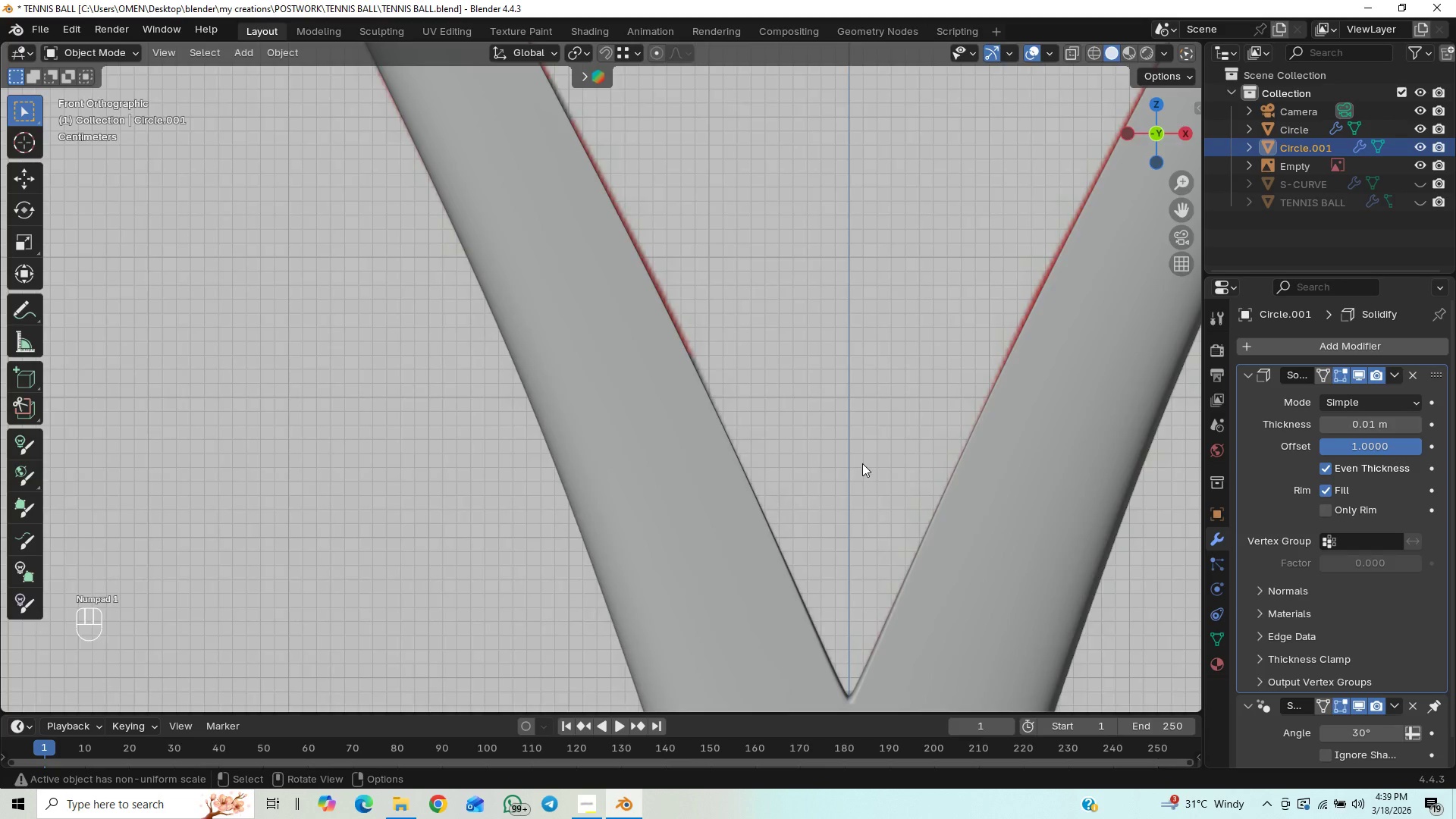 
scroll: coordinate [861, 462], scroll_direction: down, amount: 13.0
 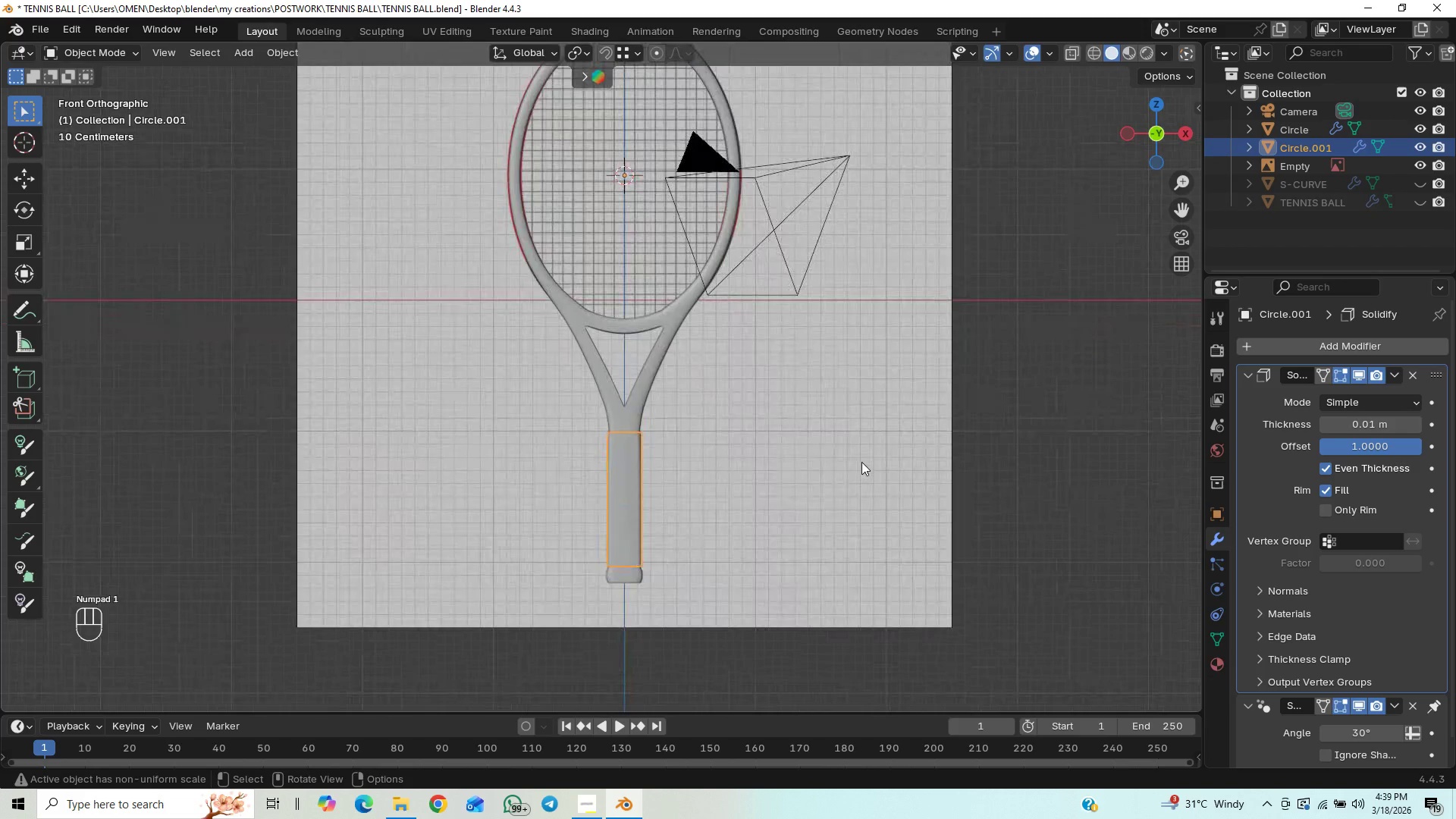 
key(S)
 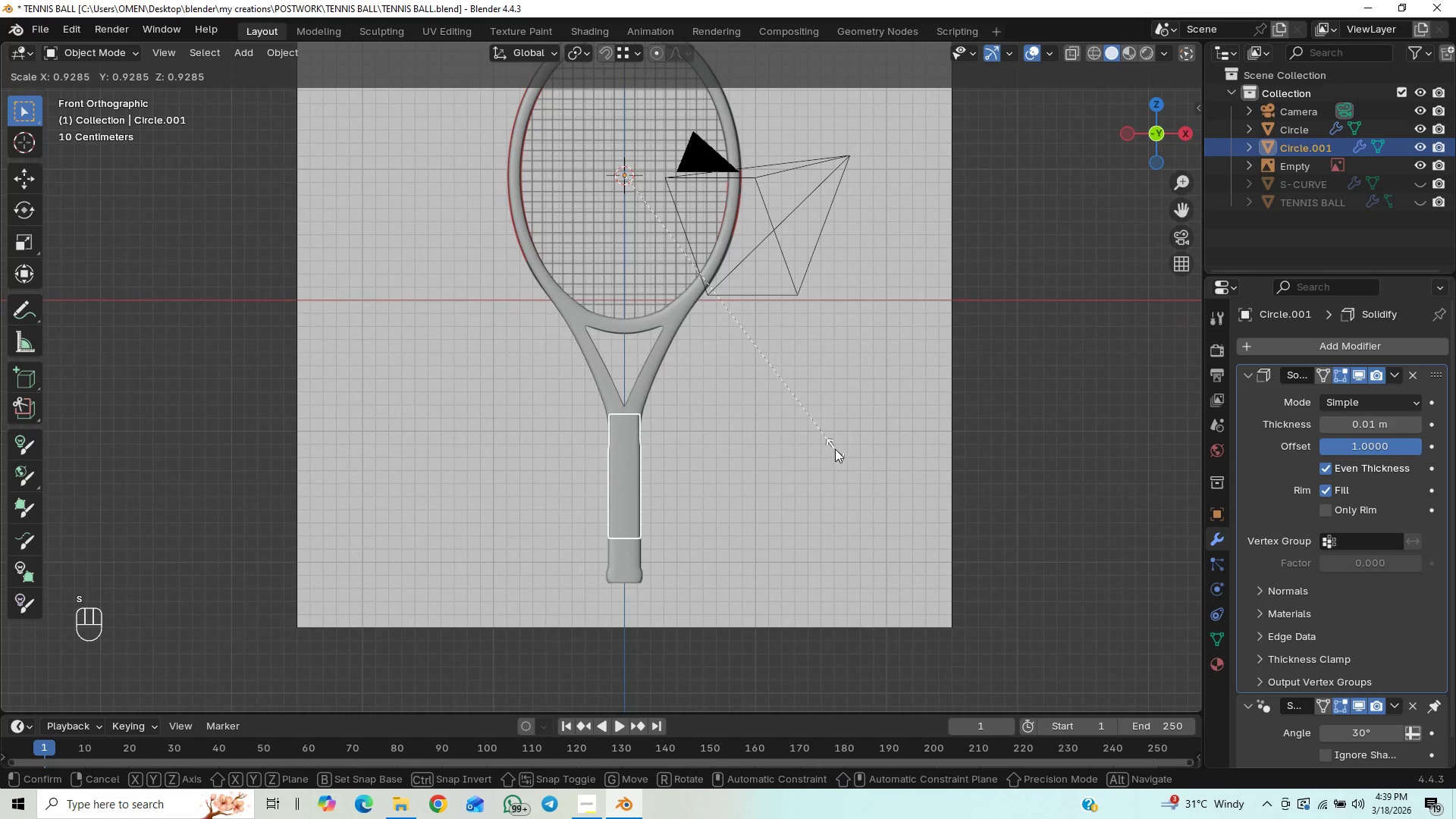 
right_click([835, 449])
 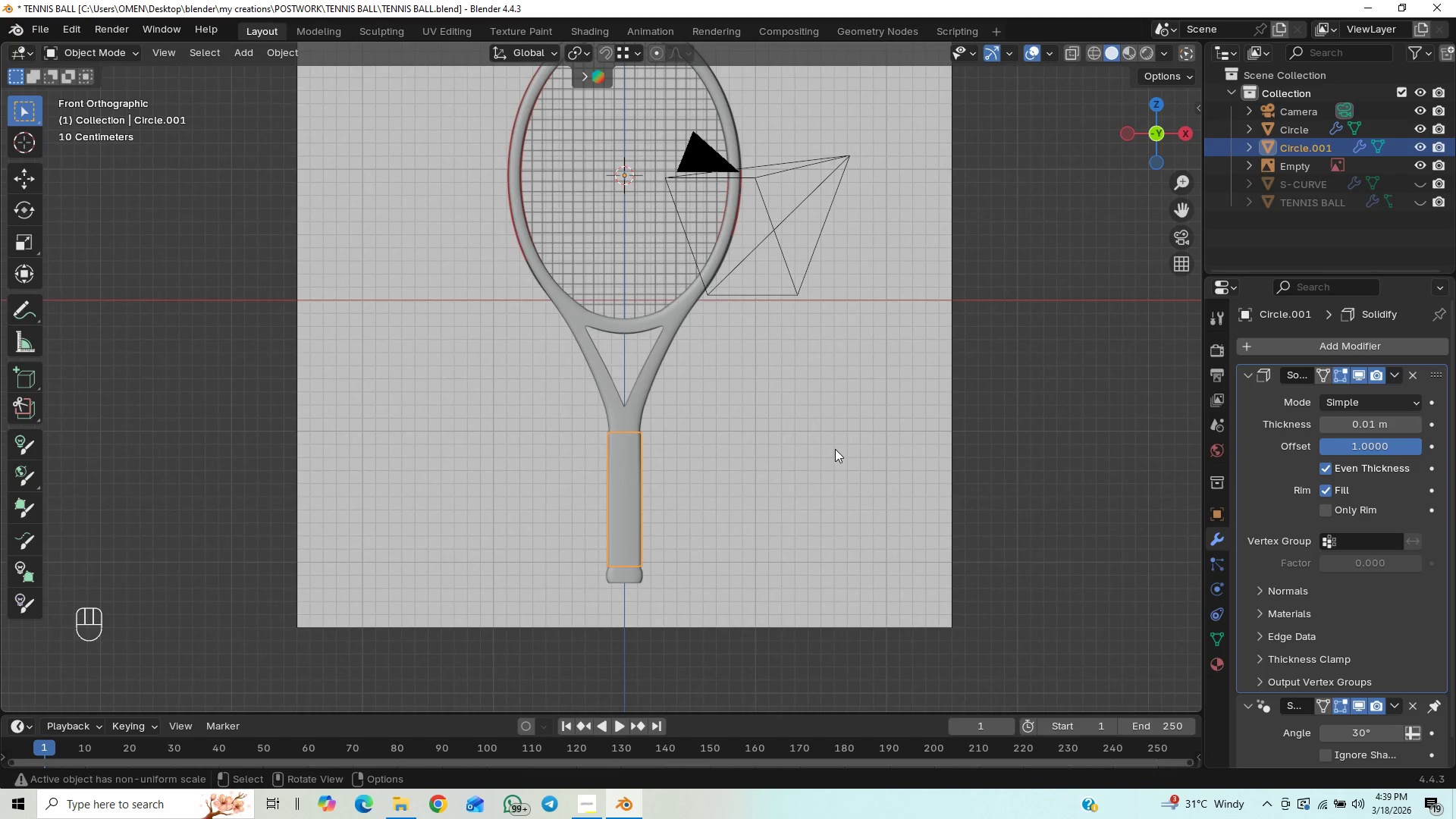 
key(Control+Z)
 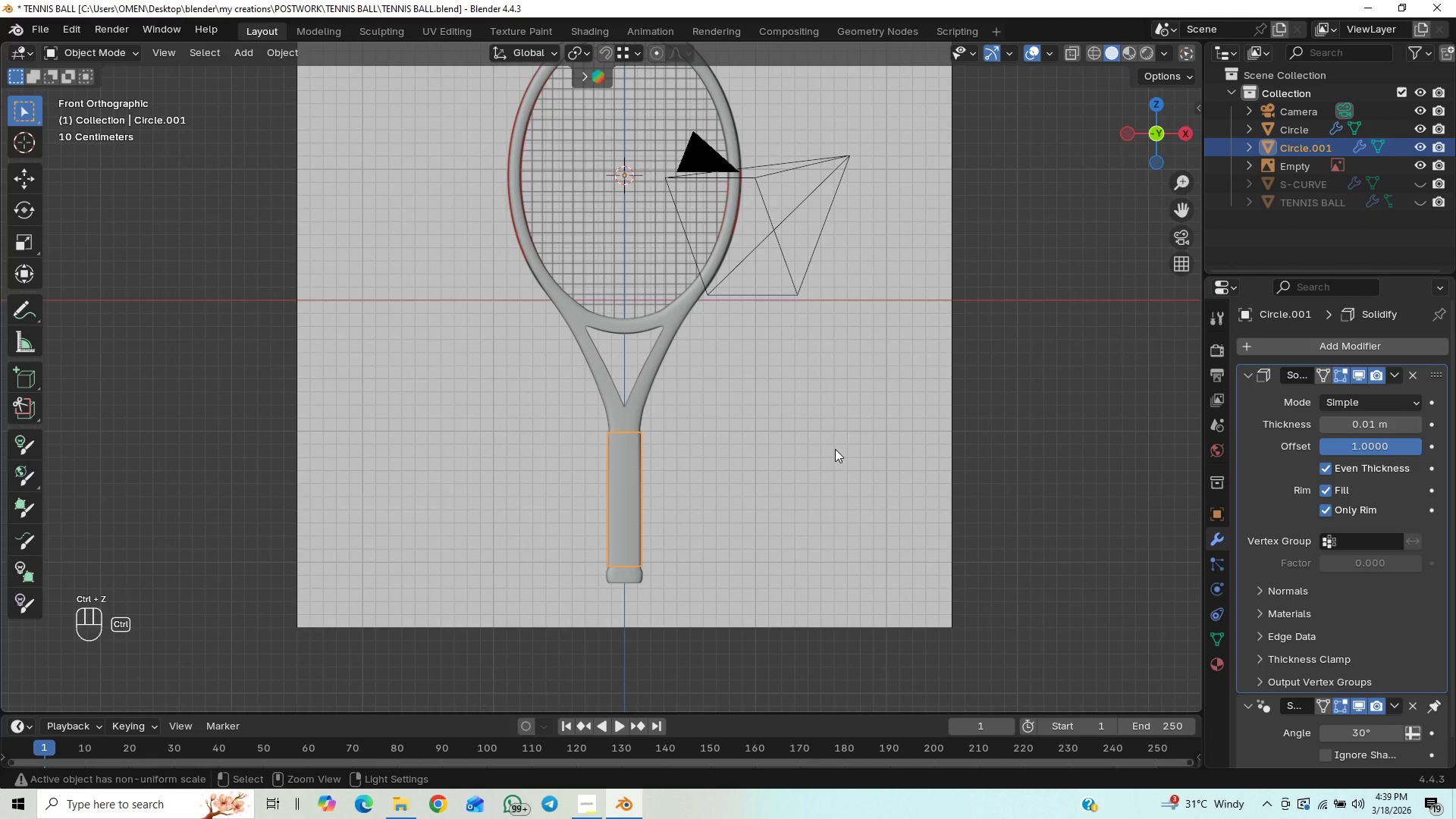 
key(Control+Z)
 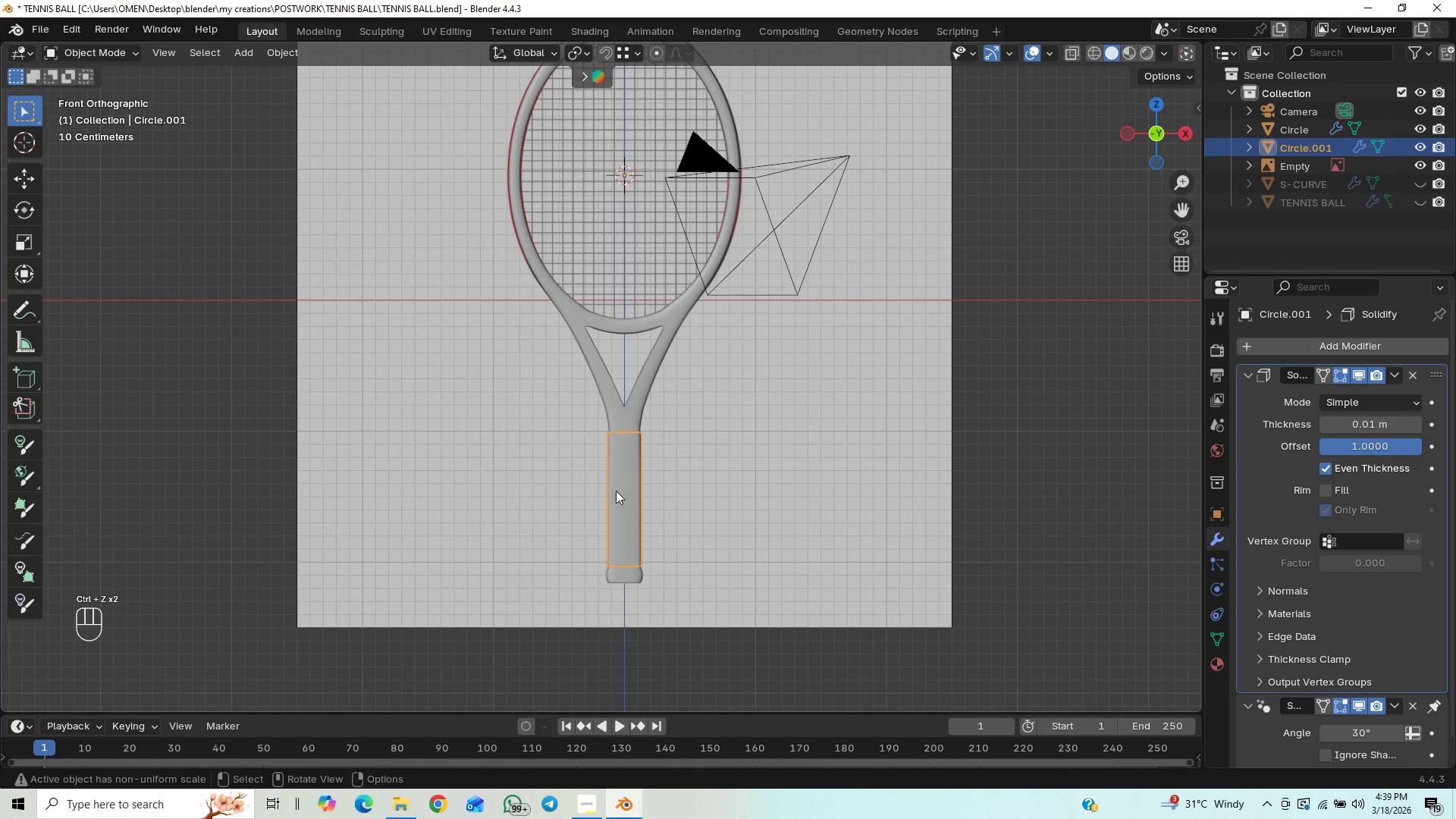 
key(Shift+S)
 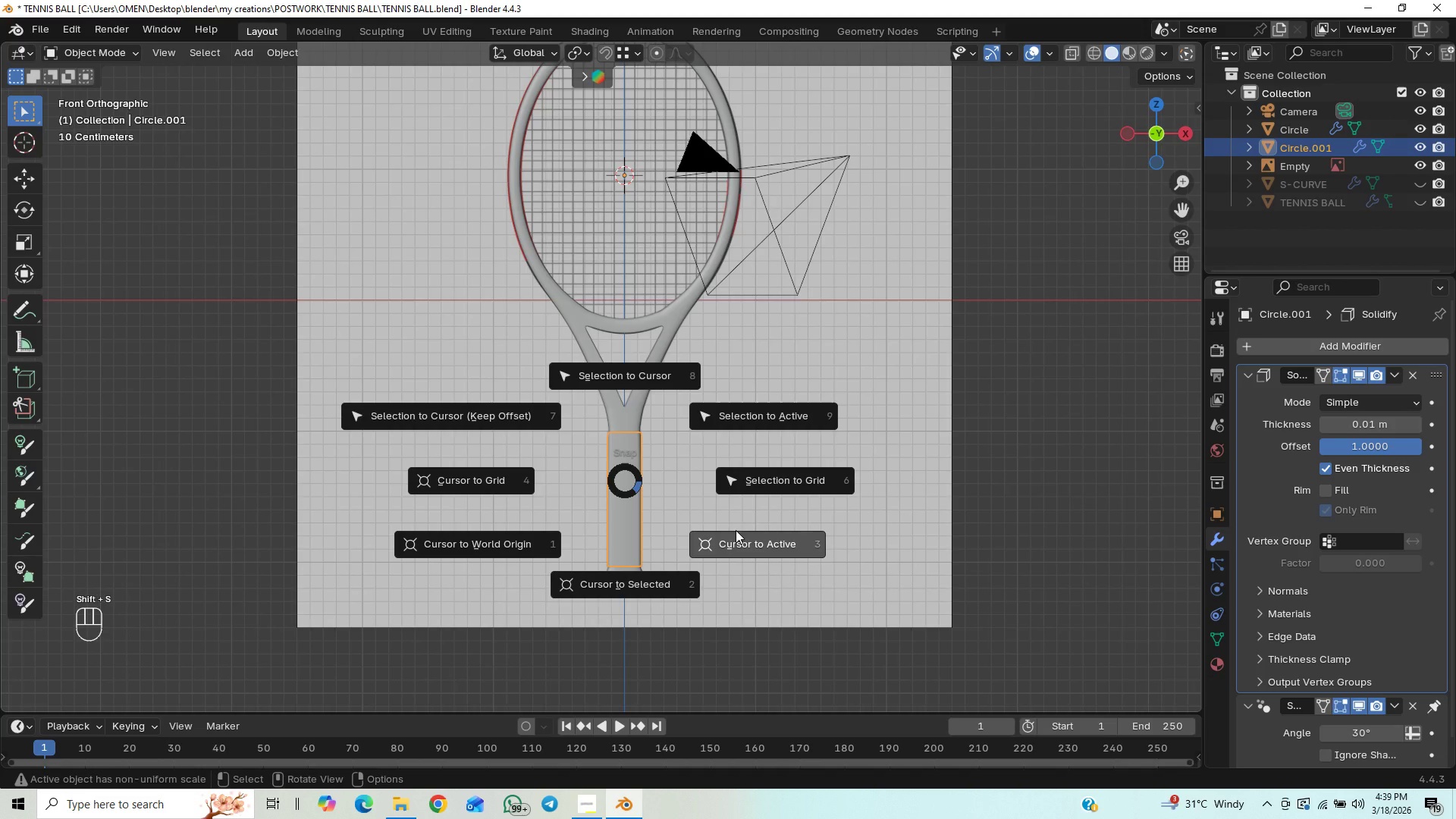 
left_click([736, 544])
 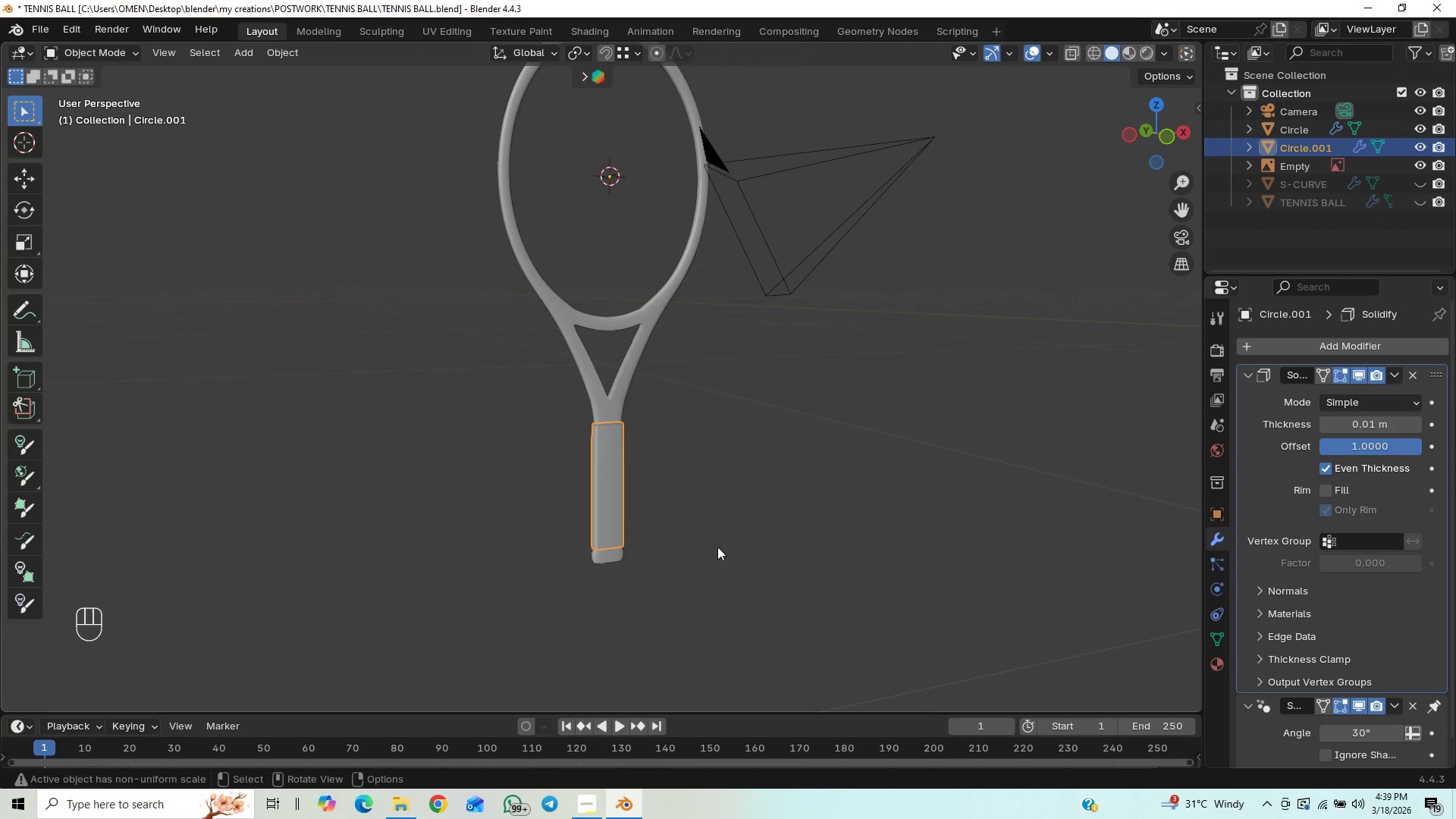 
key(Numpad1)
 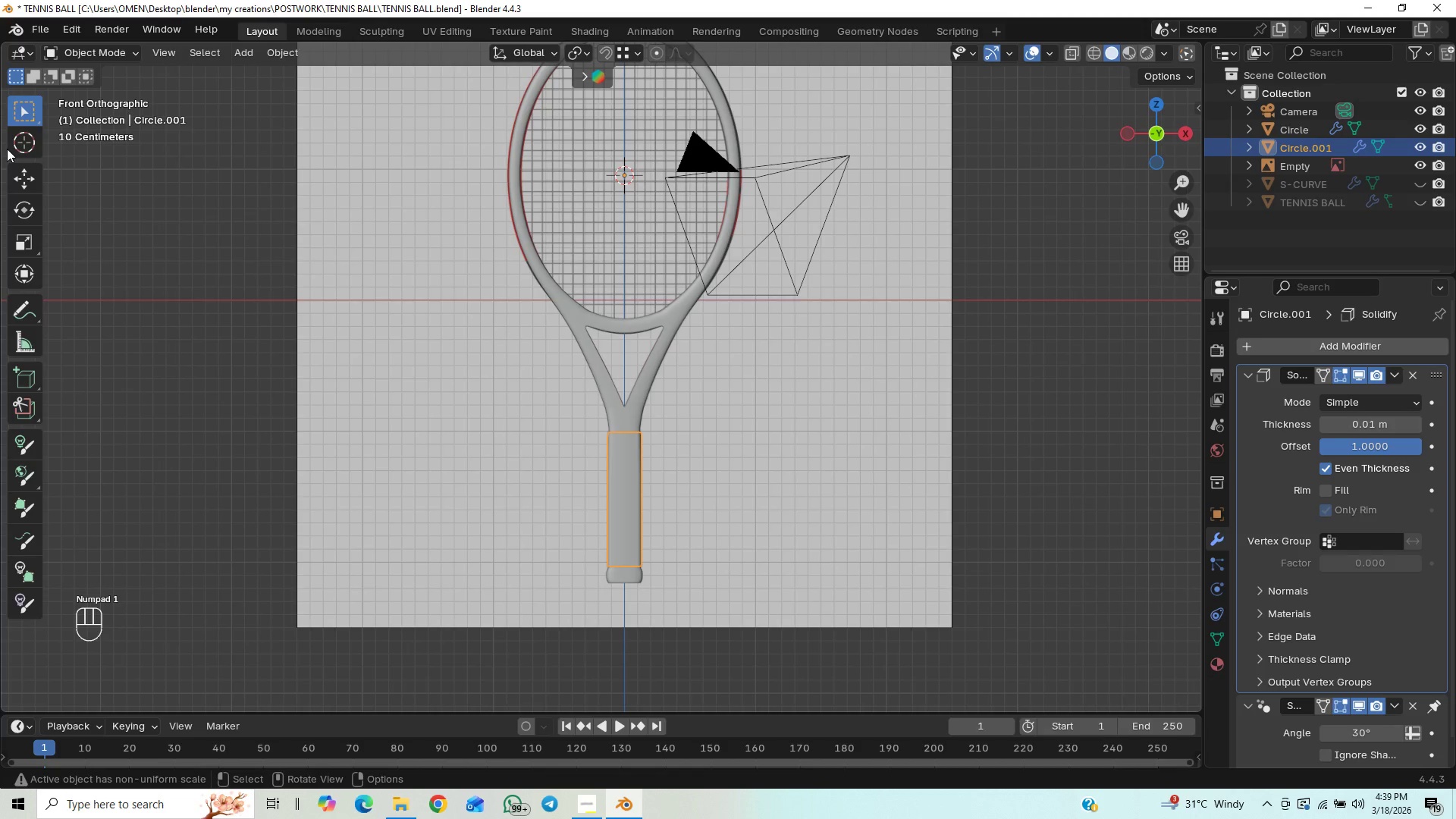 
mouse_move([20, 182])
 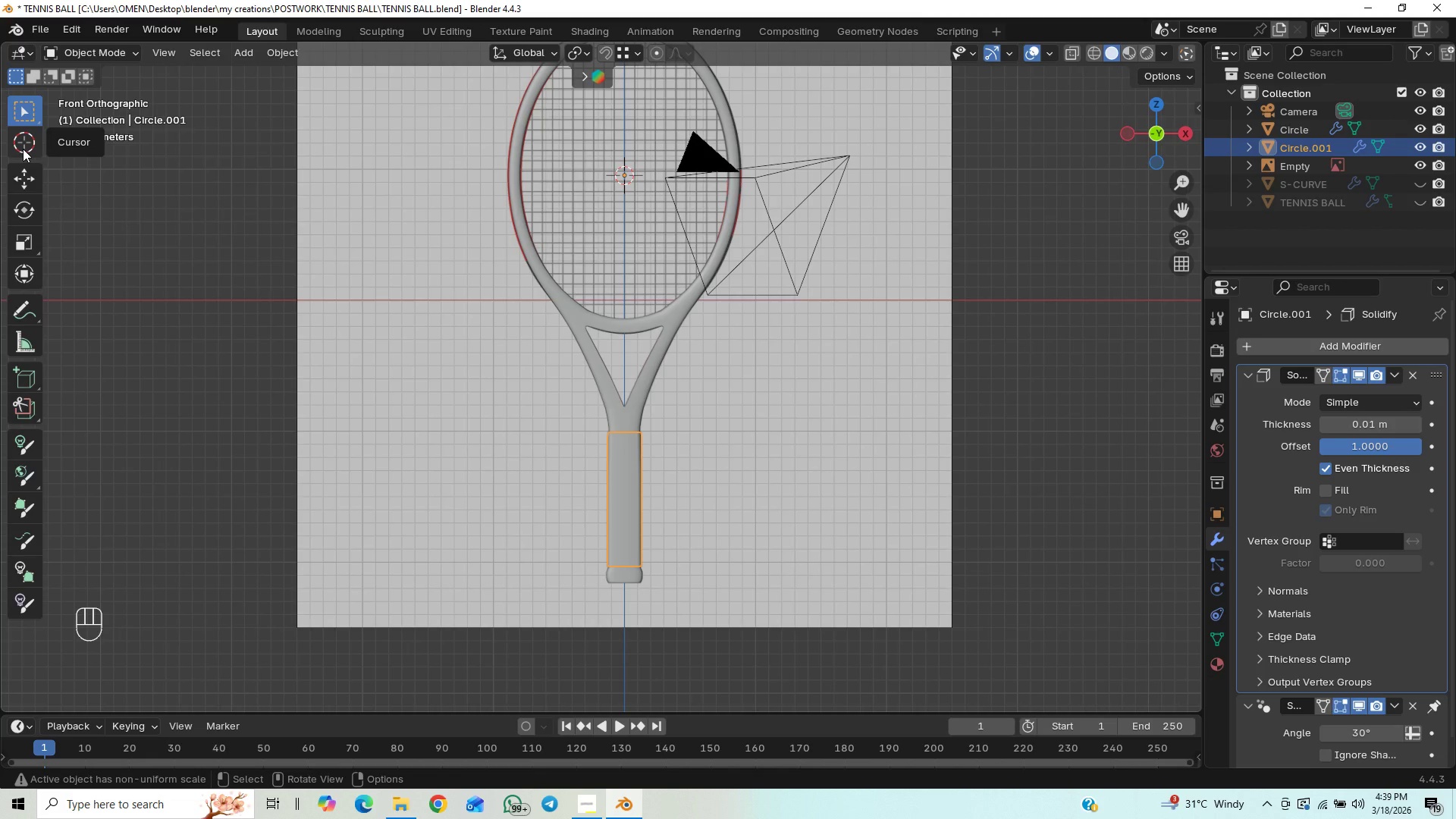 
left_click([23, 149])
 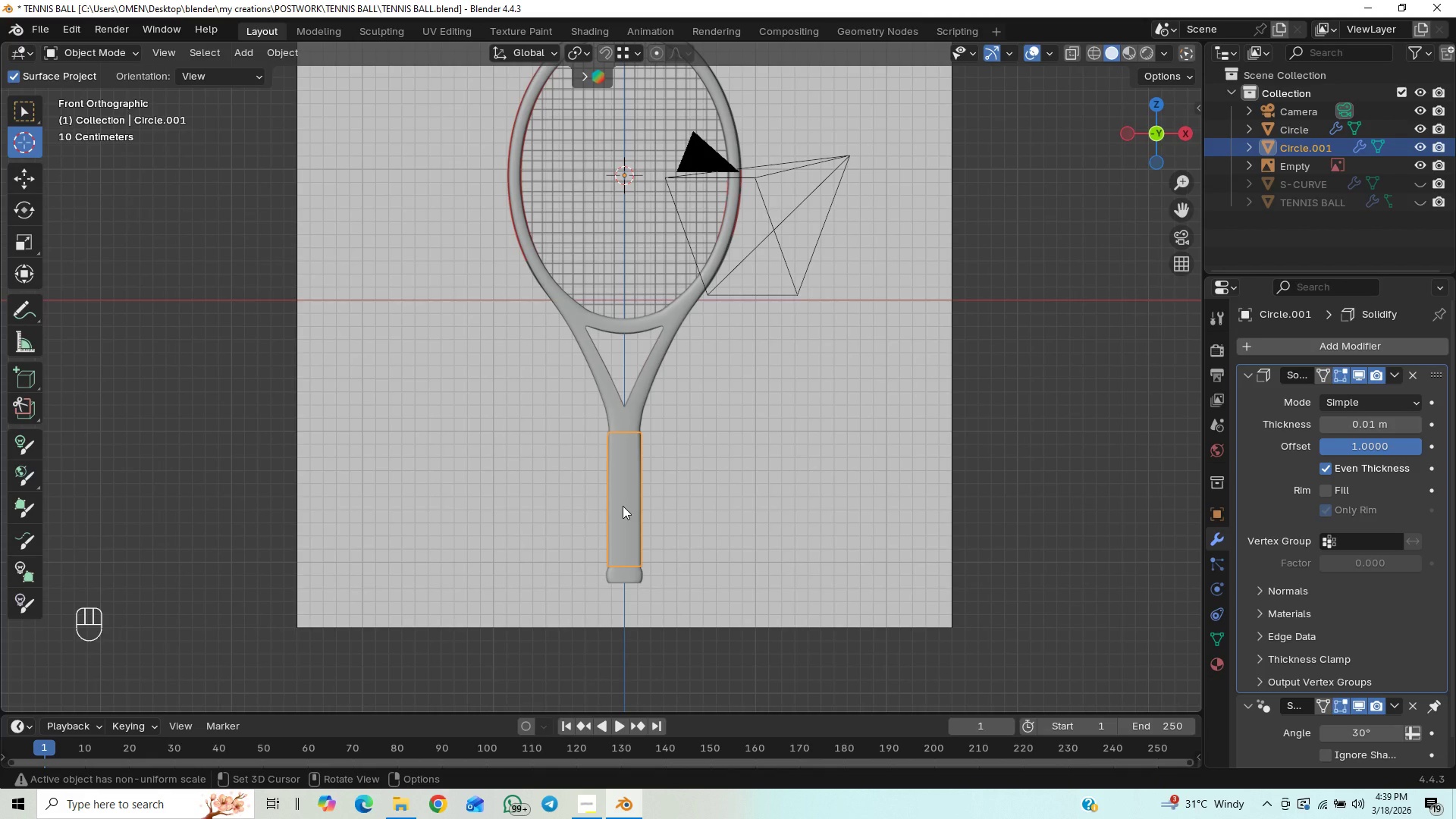 
left_click([623, 504])
 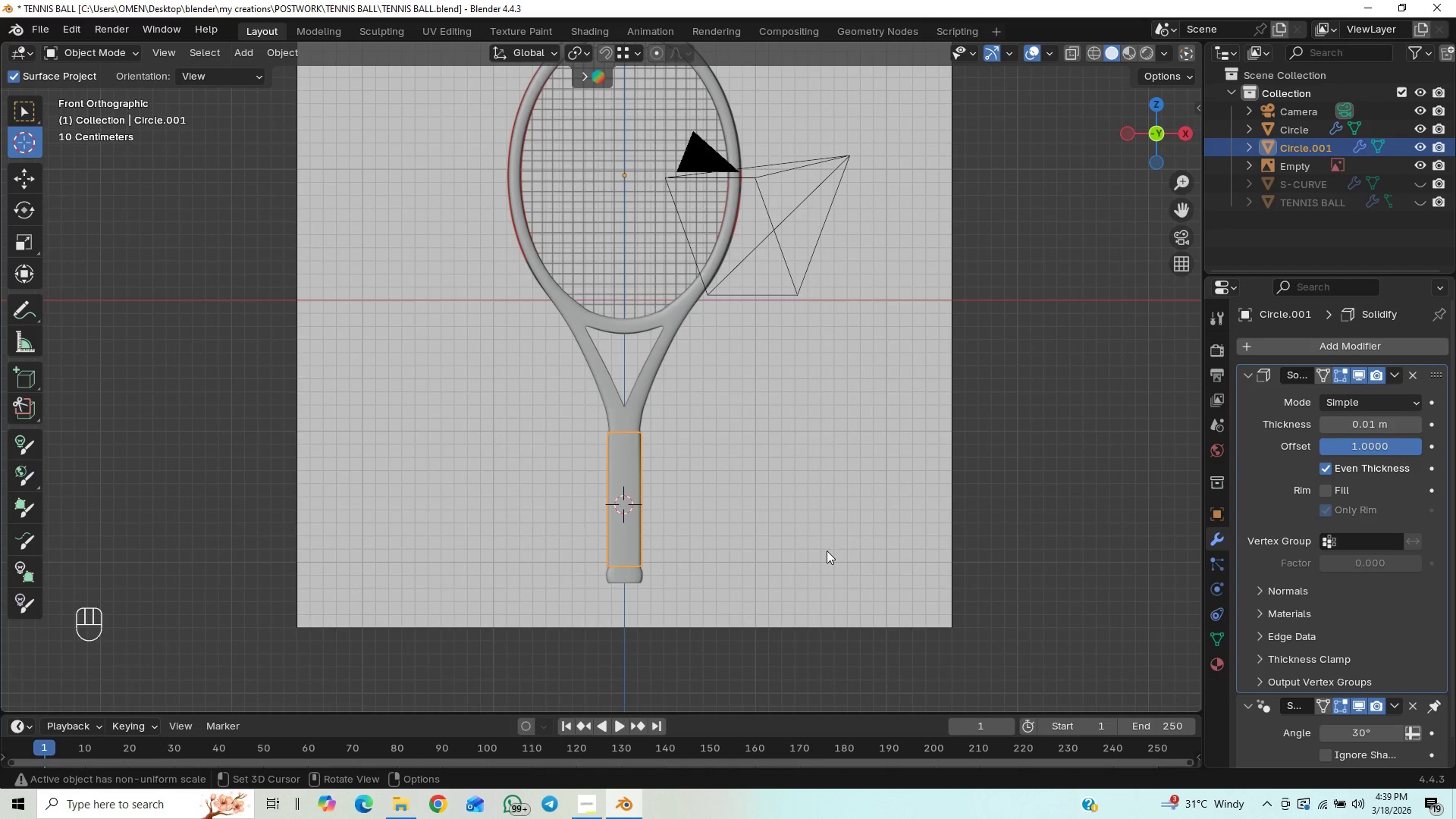 
key(S)
 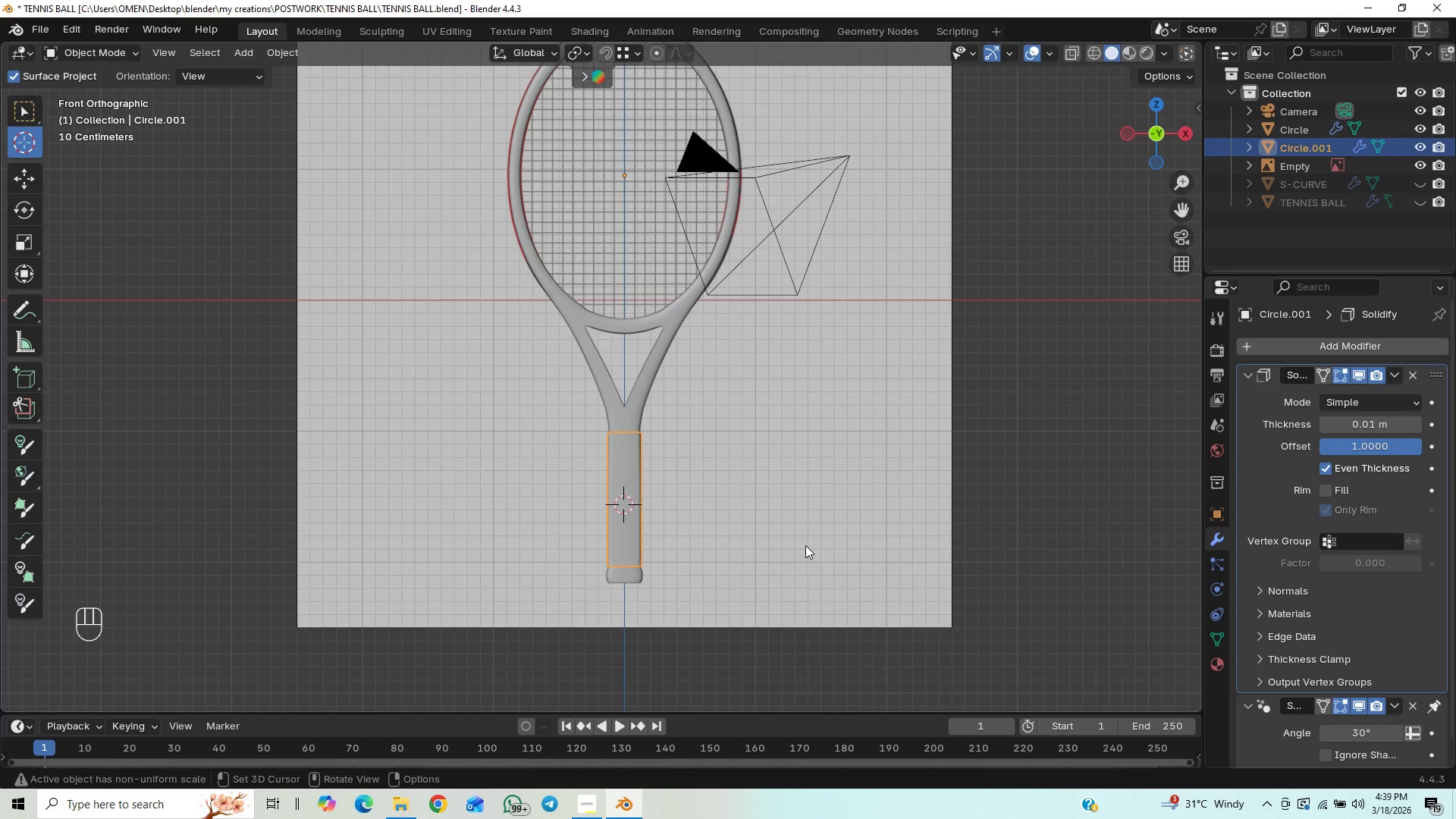 
wait(5.28)
 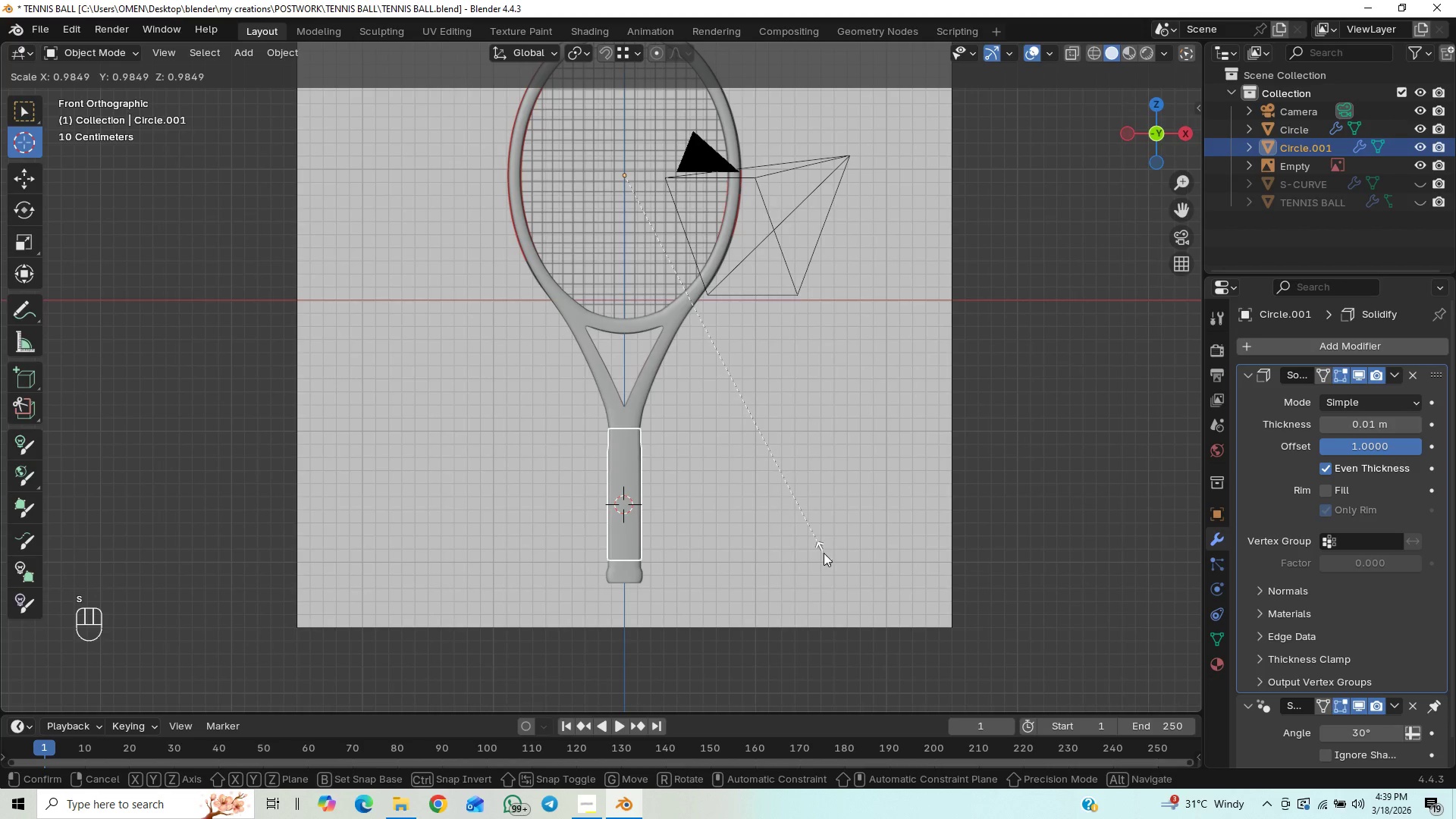 
mouse_move([623, 485])
 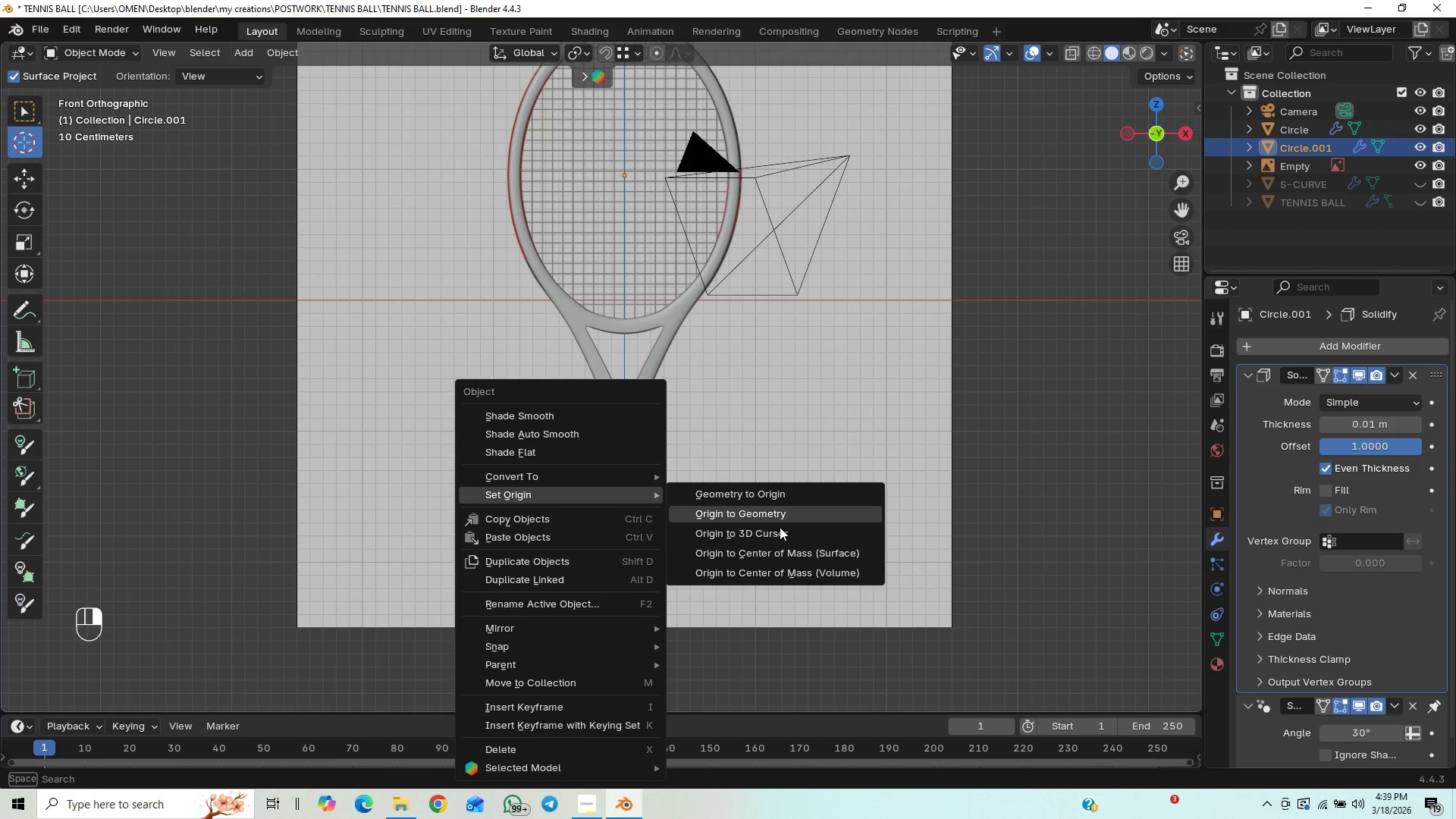 
left_click([780, 528])
 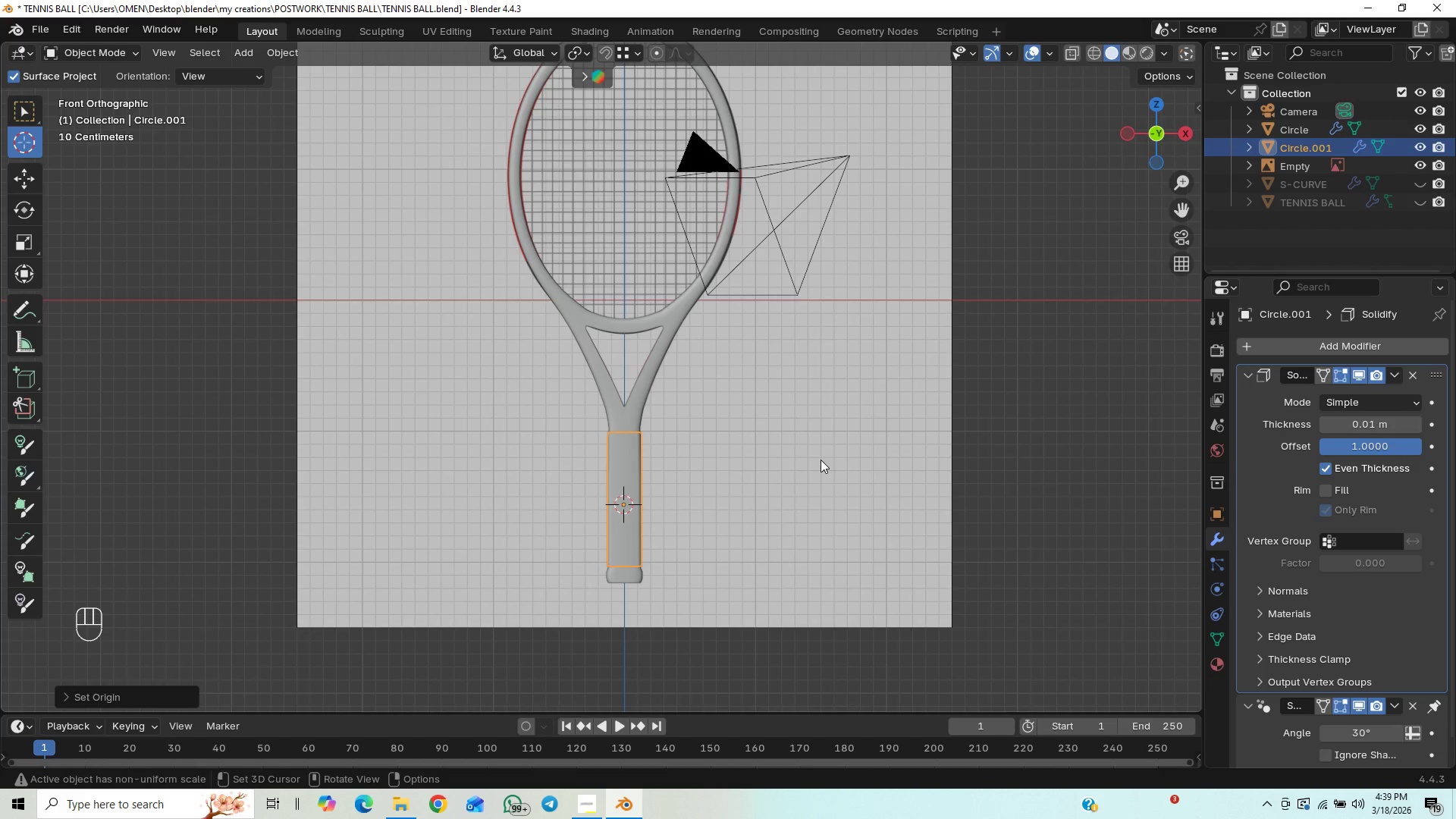 
key(S)
 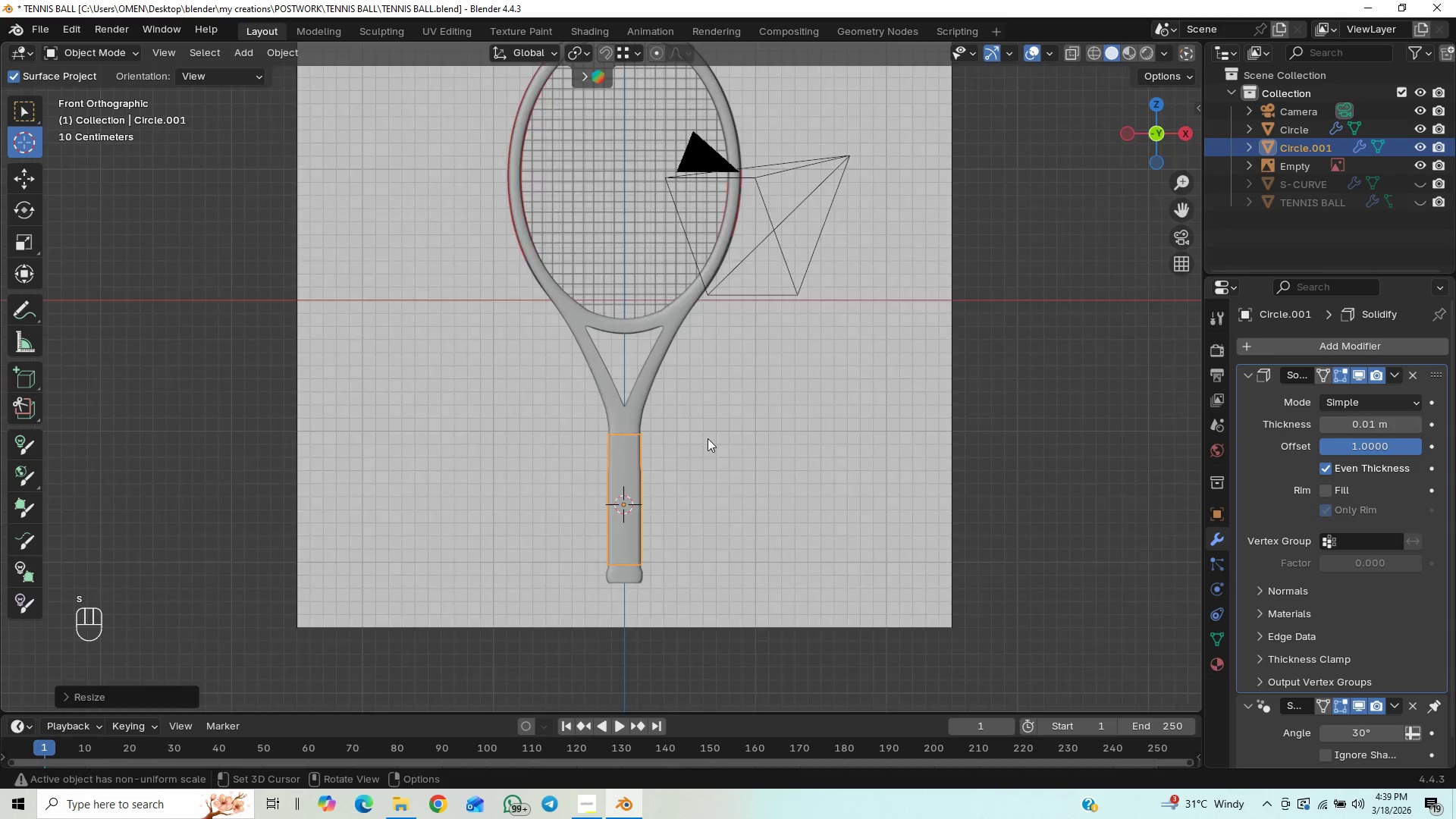 
scroll: coordinate [717, 496], scroll_direction: up, amount: 25.0
 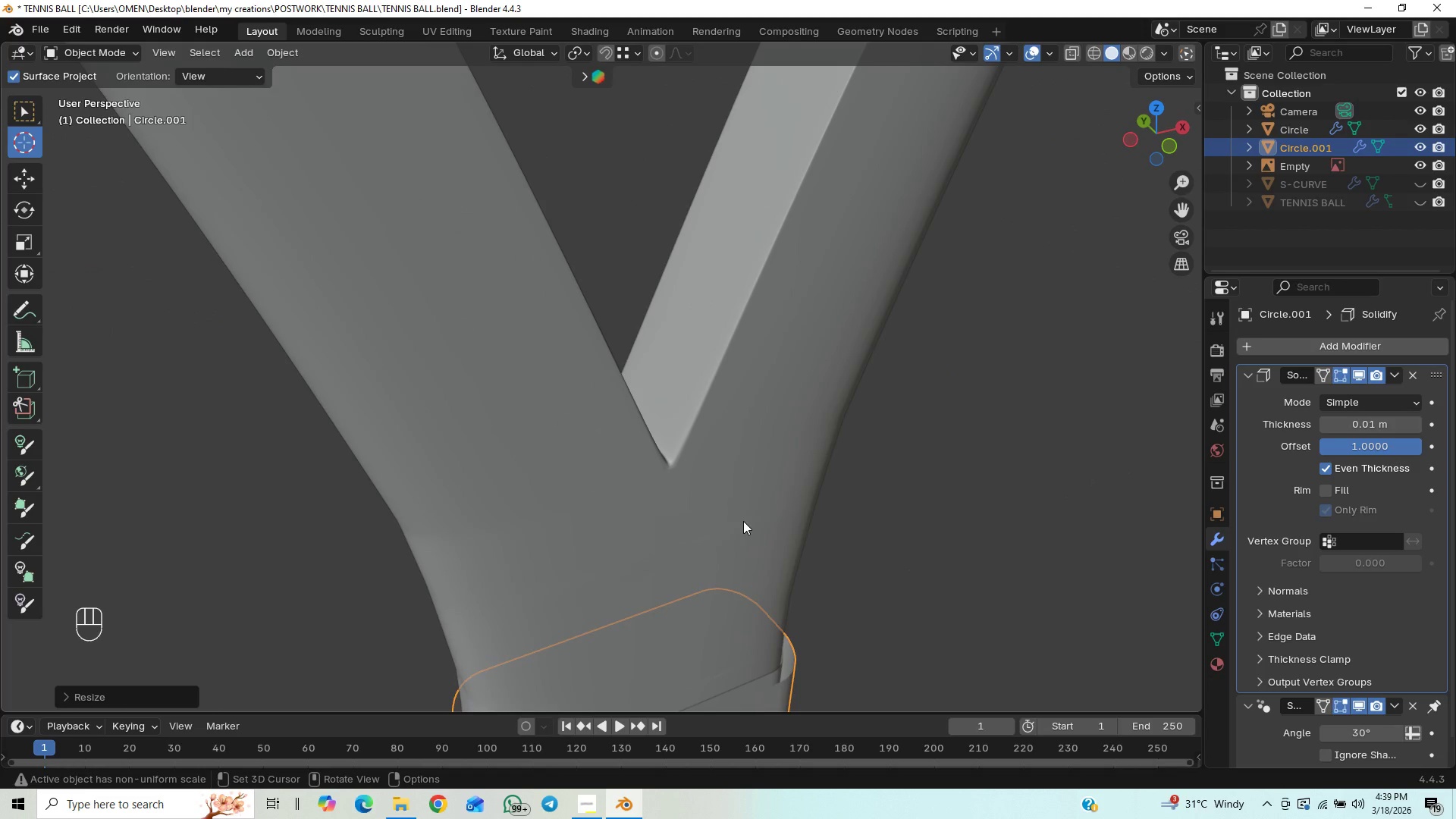 
hold_key(key=ShiftLeft, duration=0.72)
 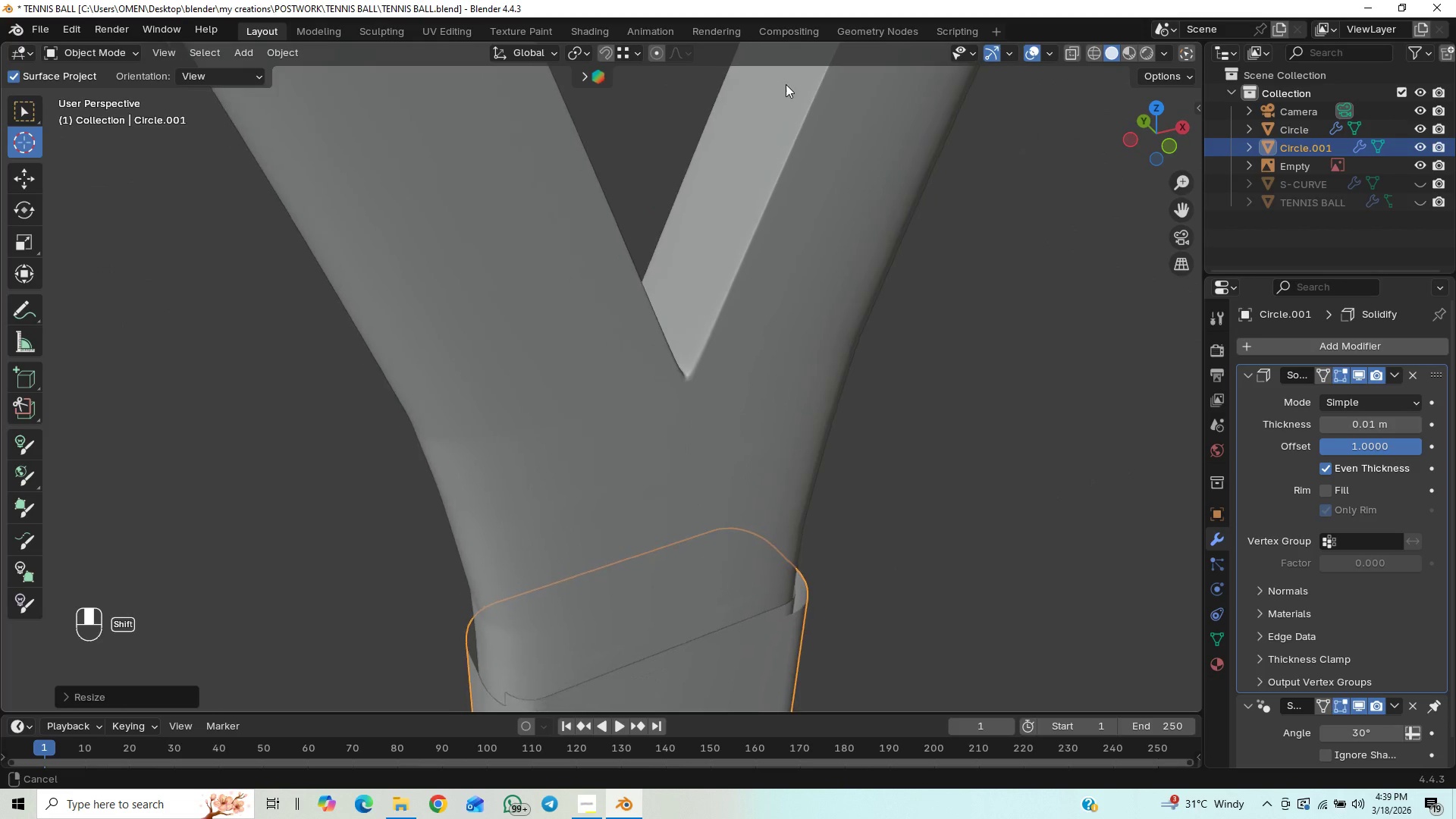 
hold_key(key=ShiftLeft, duration=0.52)
 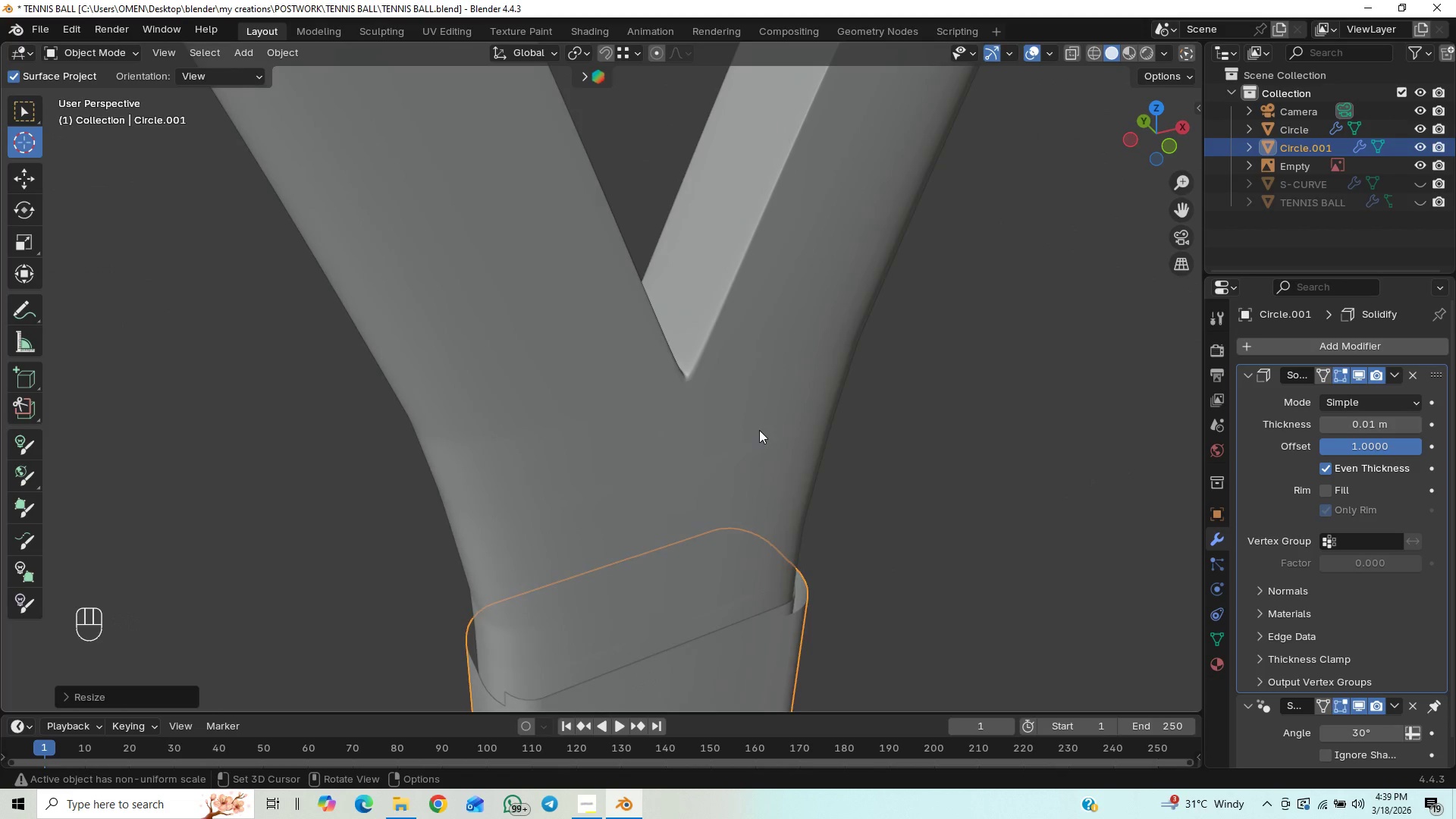 
scroll: coordinate [752, 167], scroll_direction: up, amount: 7.0
 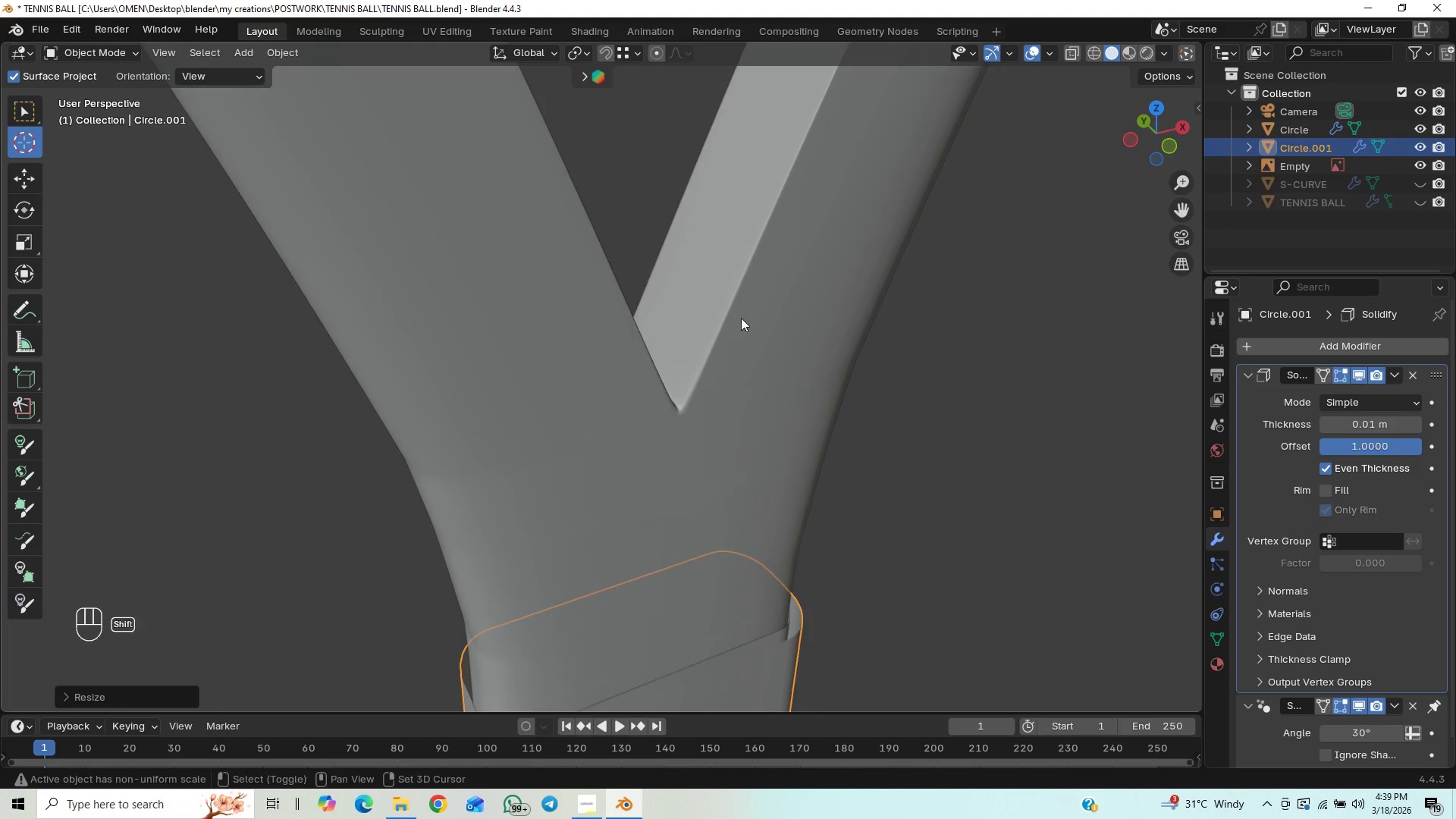 
scroll: coordinate [759, 432], scroll_direction: down, amount: 5.0
 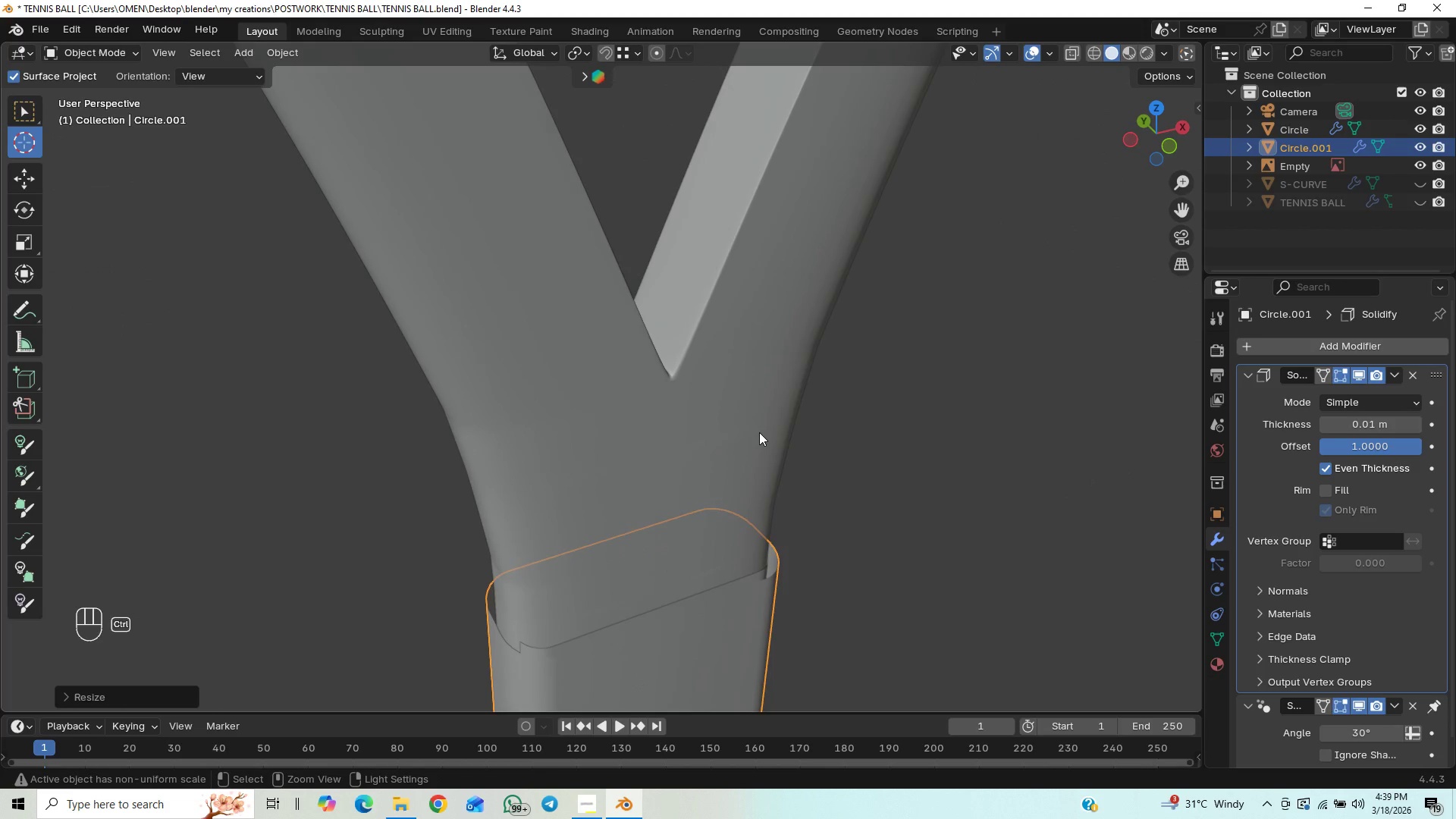 
key(Control+Z)
 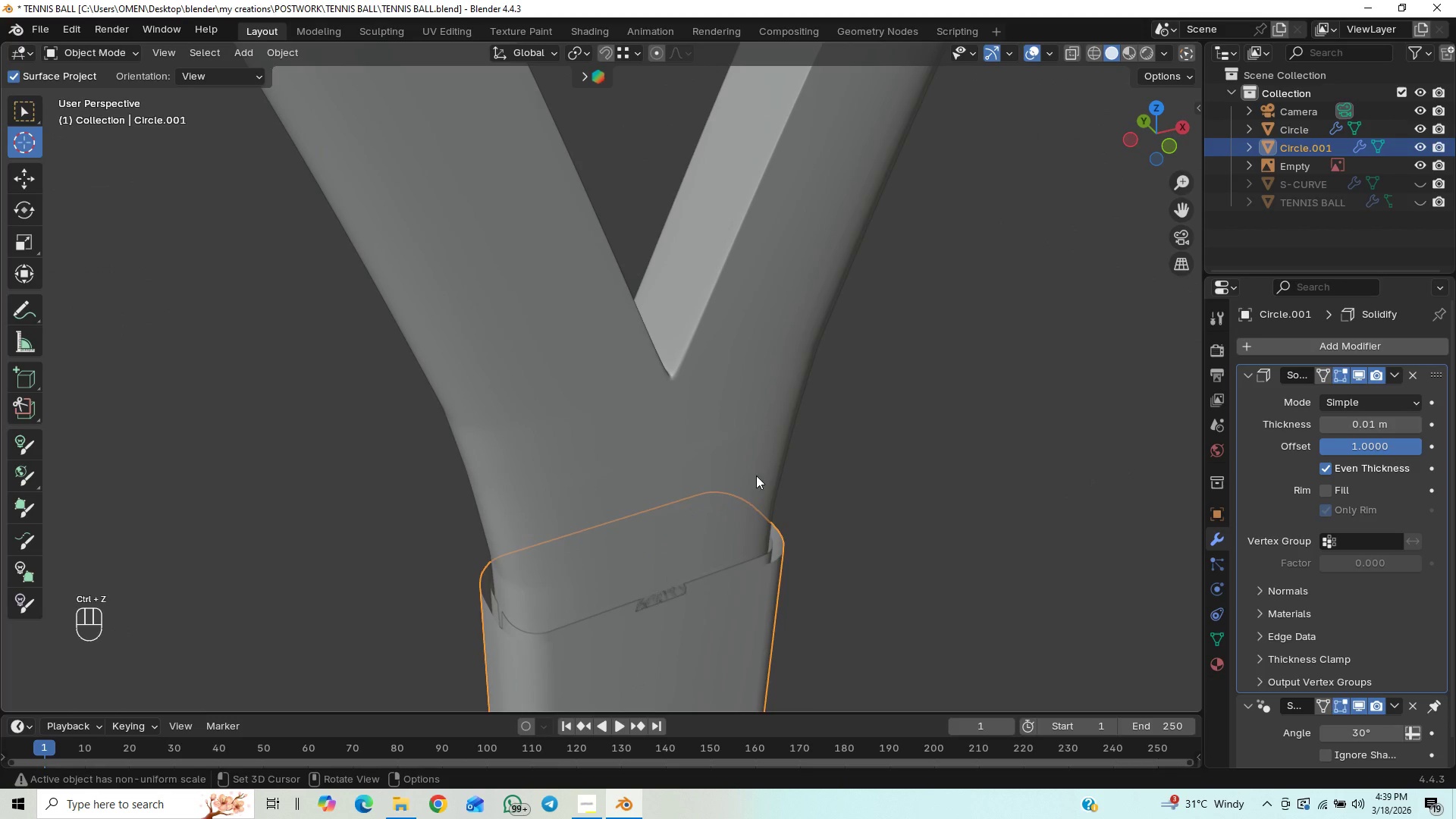 
hold_key(key=ShiftLeft, duration=0.62)
 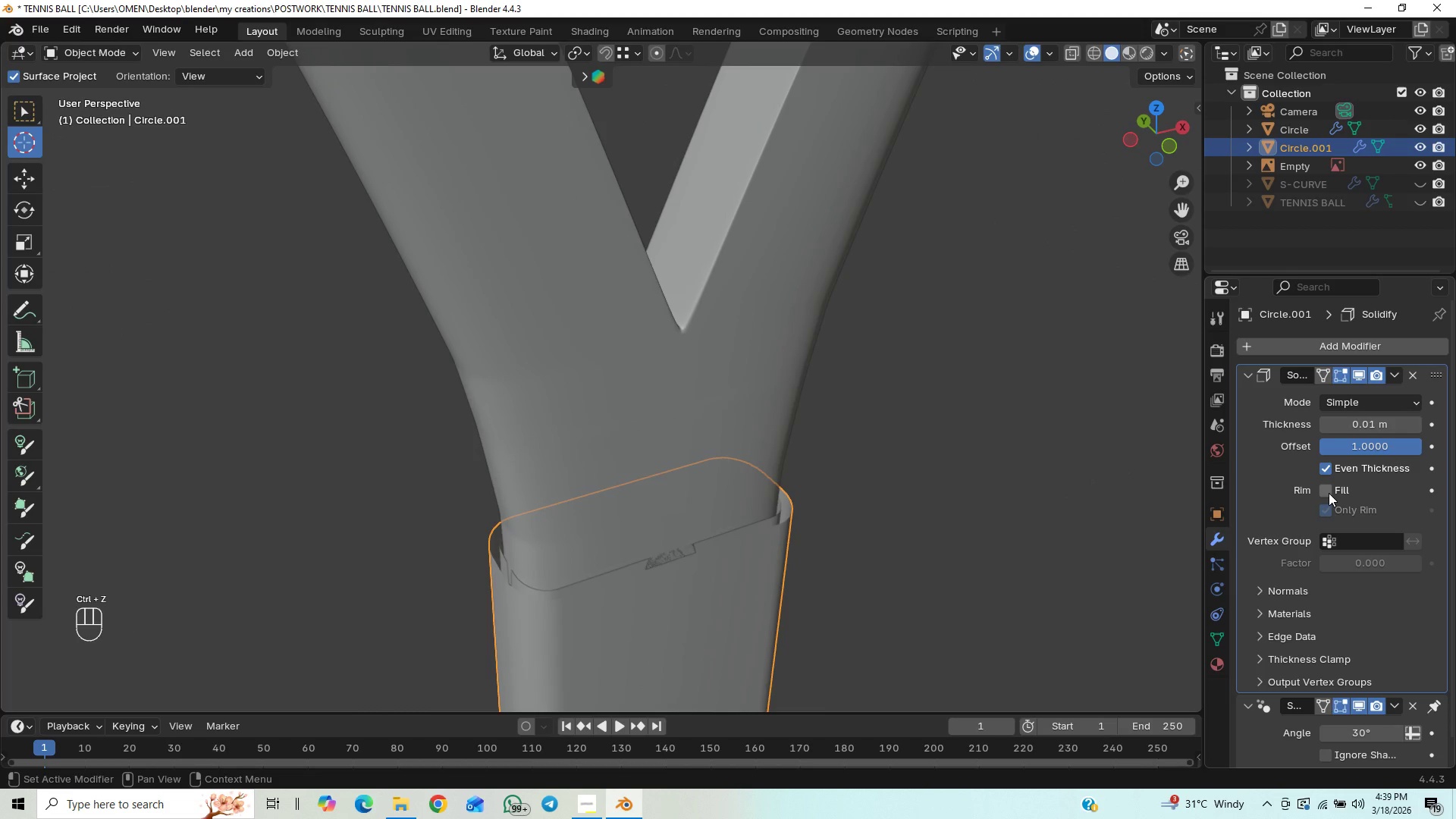 
left_click([1329, 493])
 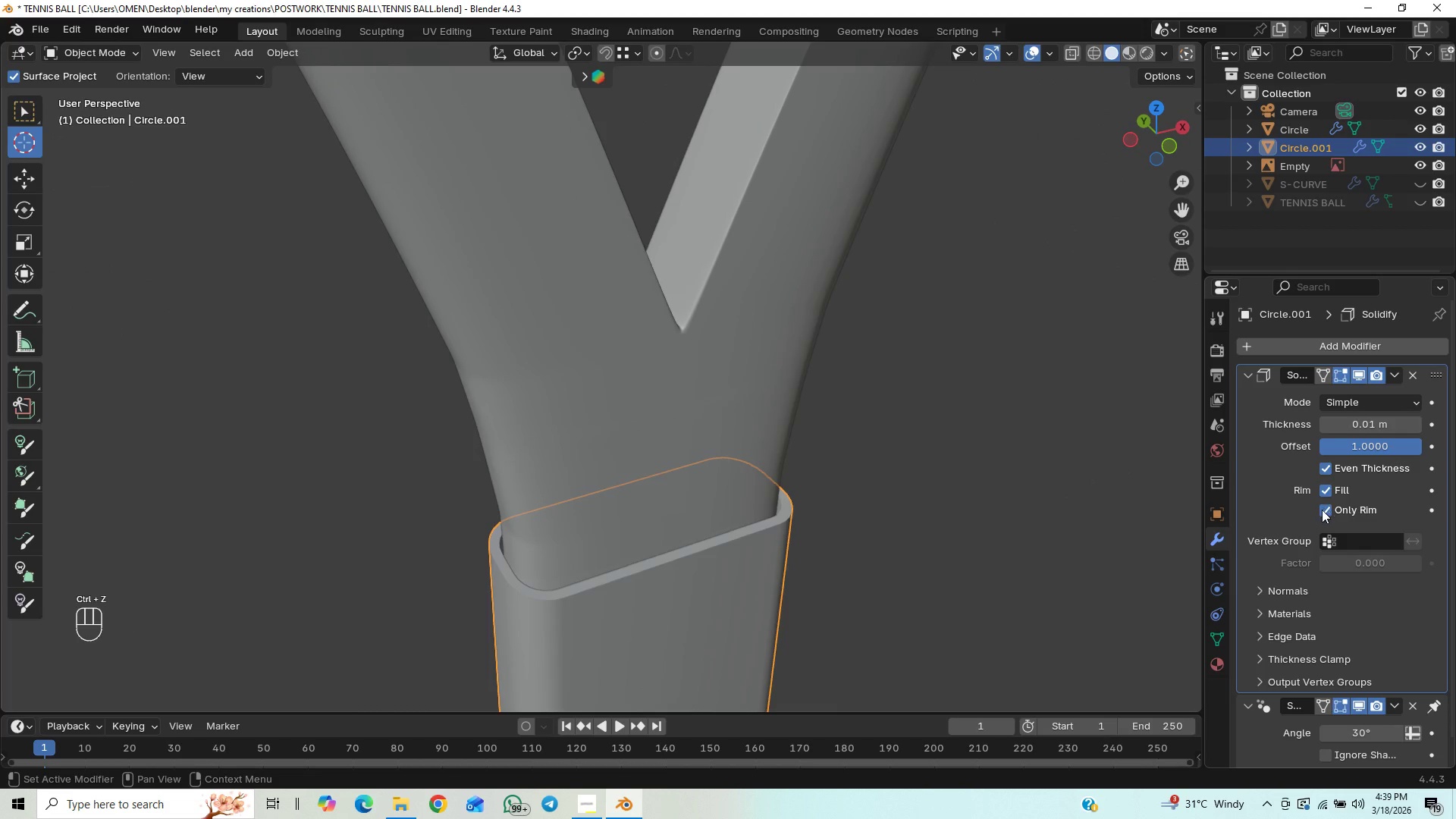 
left_click([1321, 510])
 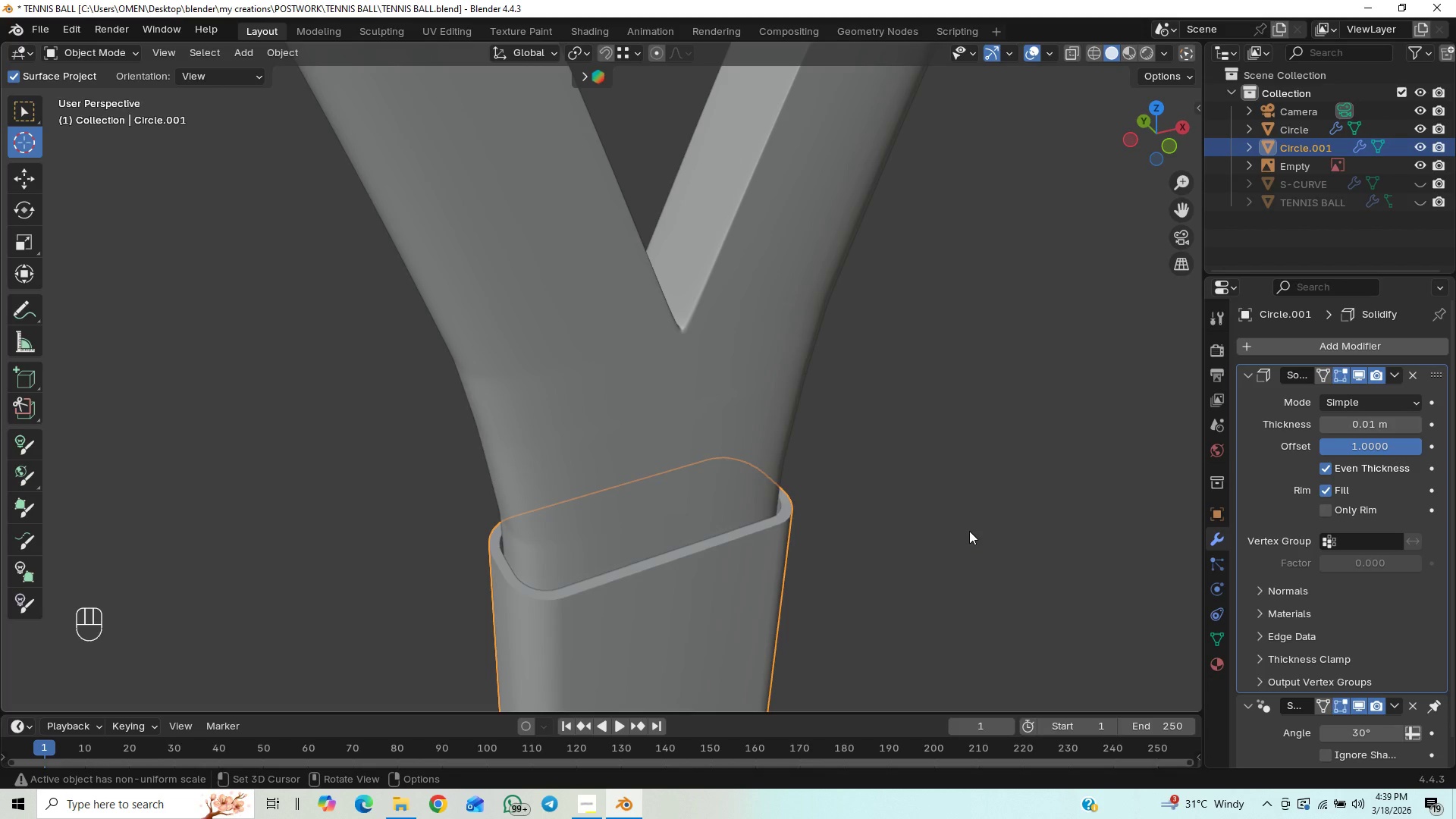 
key(S)
 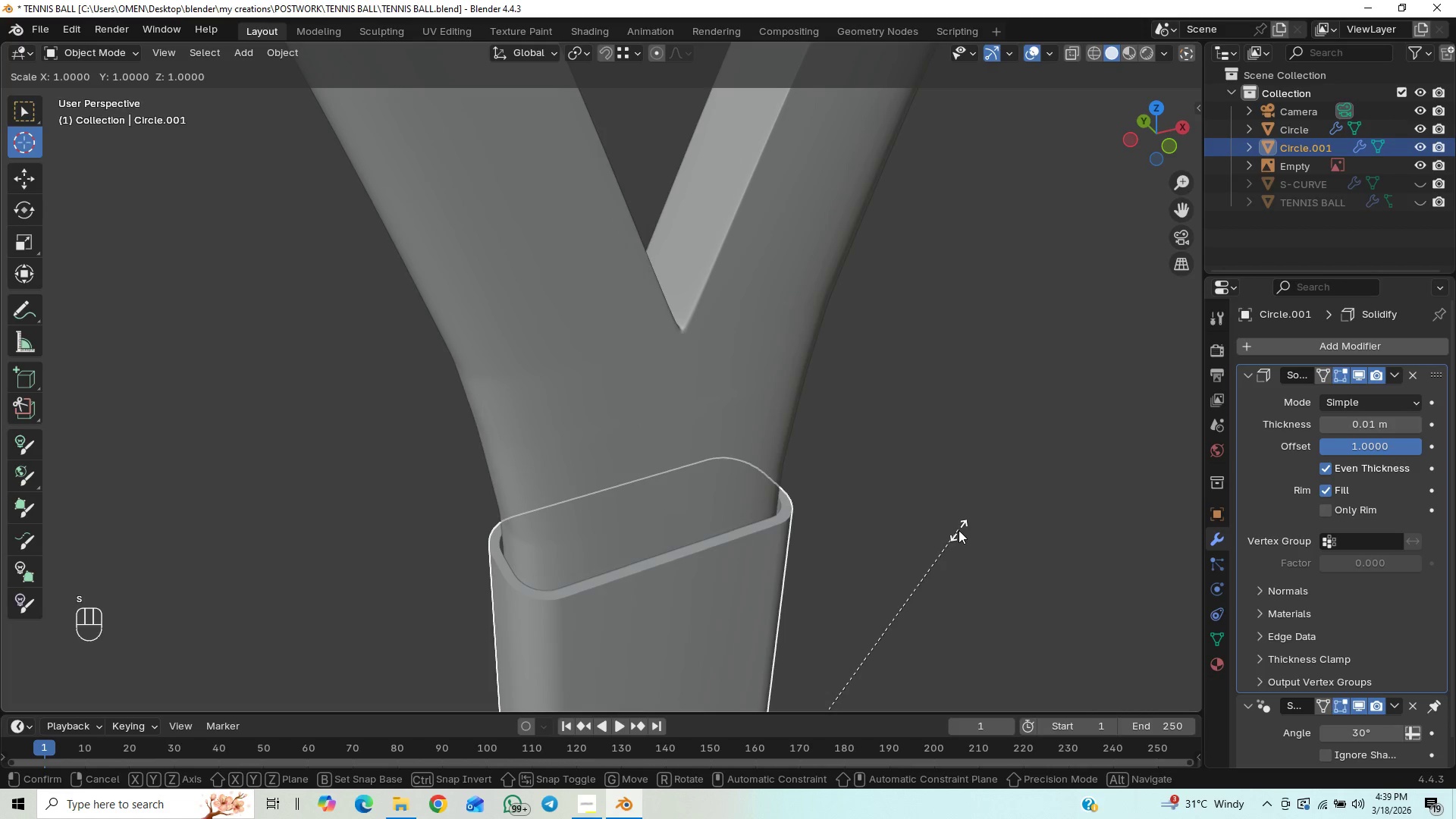 
hold_key(key=ShiftLeft, duration=1.5)
 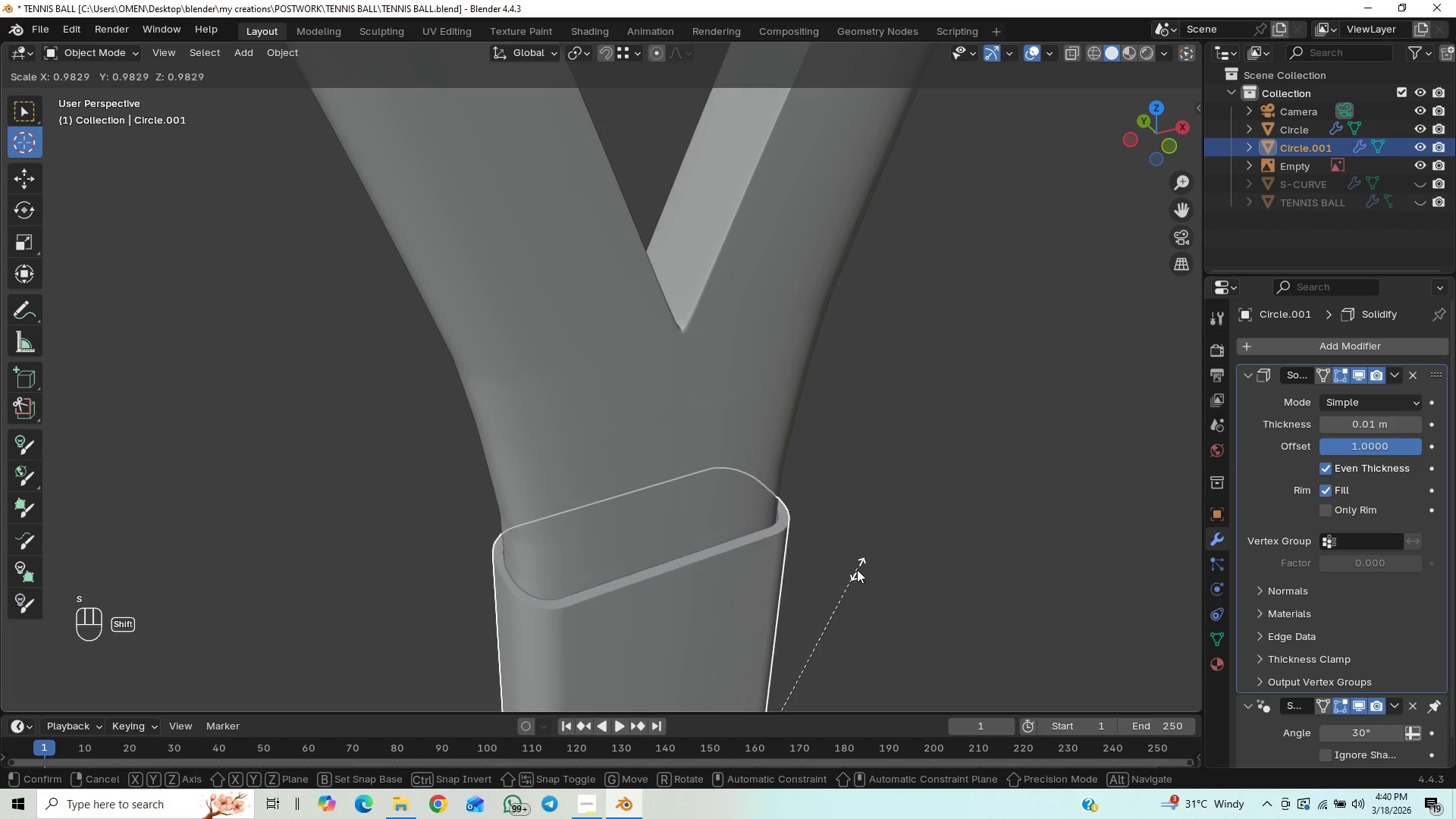 
hold_key(key=ShiftLeft, duration=1.5)
 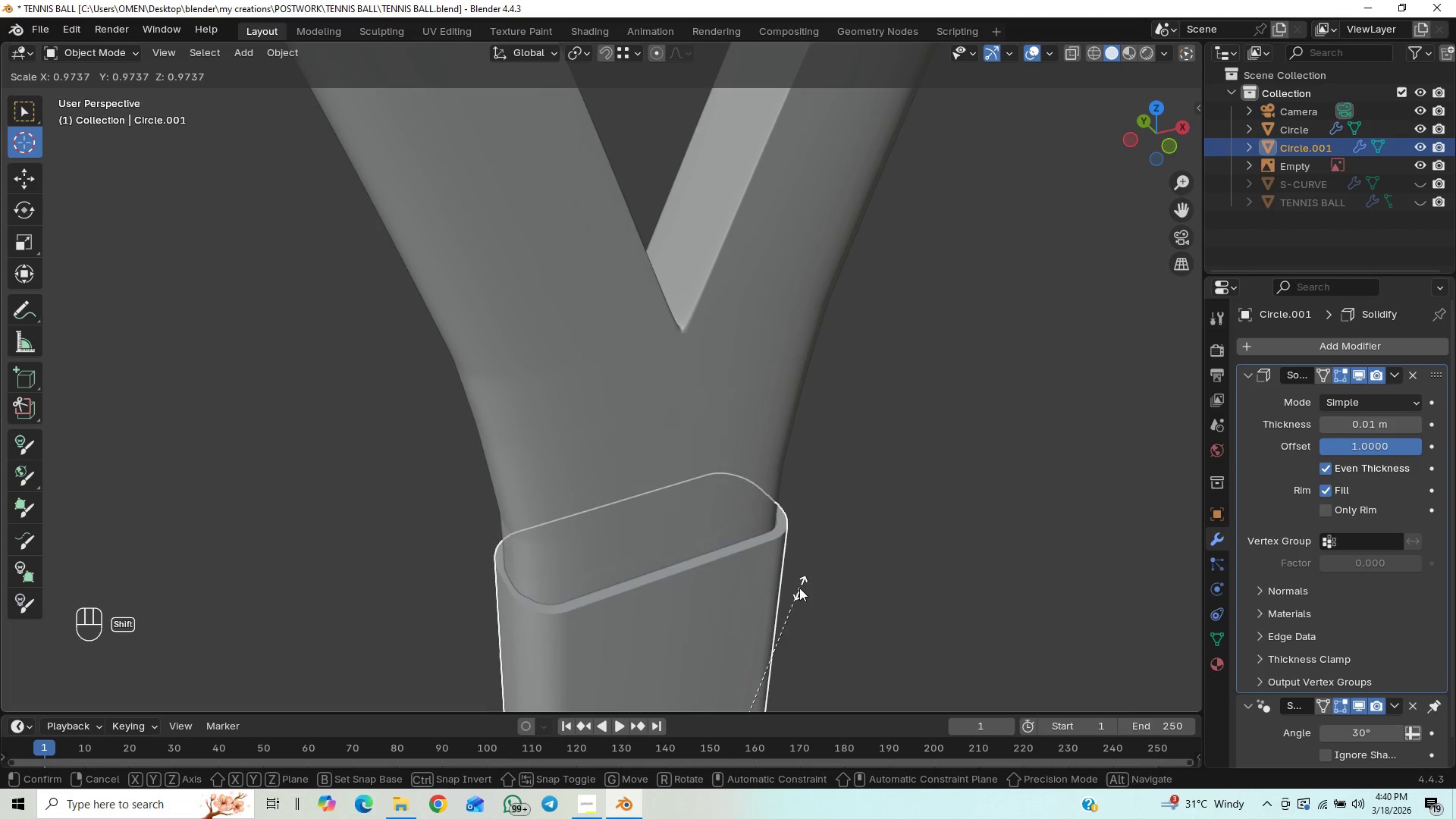 
hold_key(key=ShiftLeft, duration=1.52)
 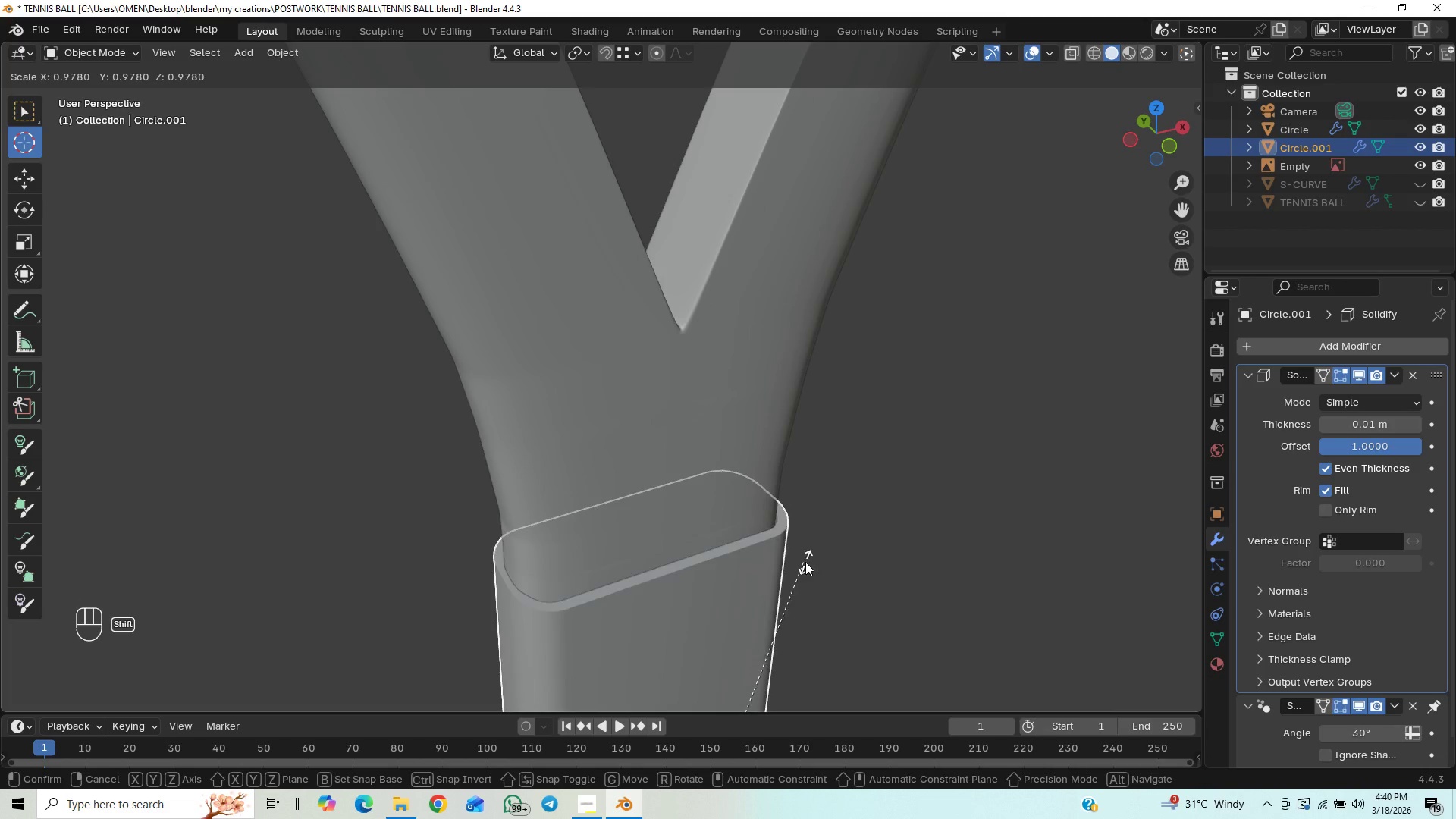 
hold_key(key=ShiftLeft, duration=1.5)
 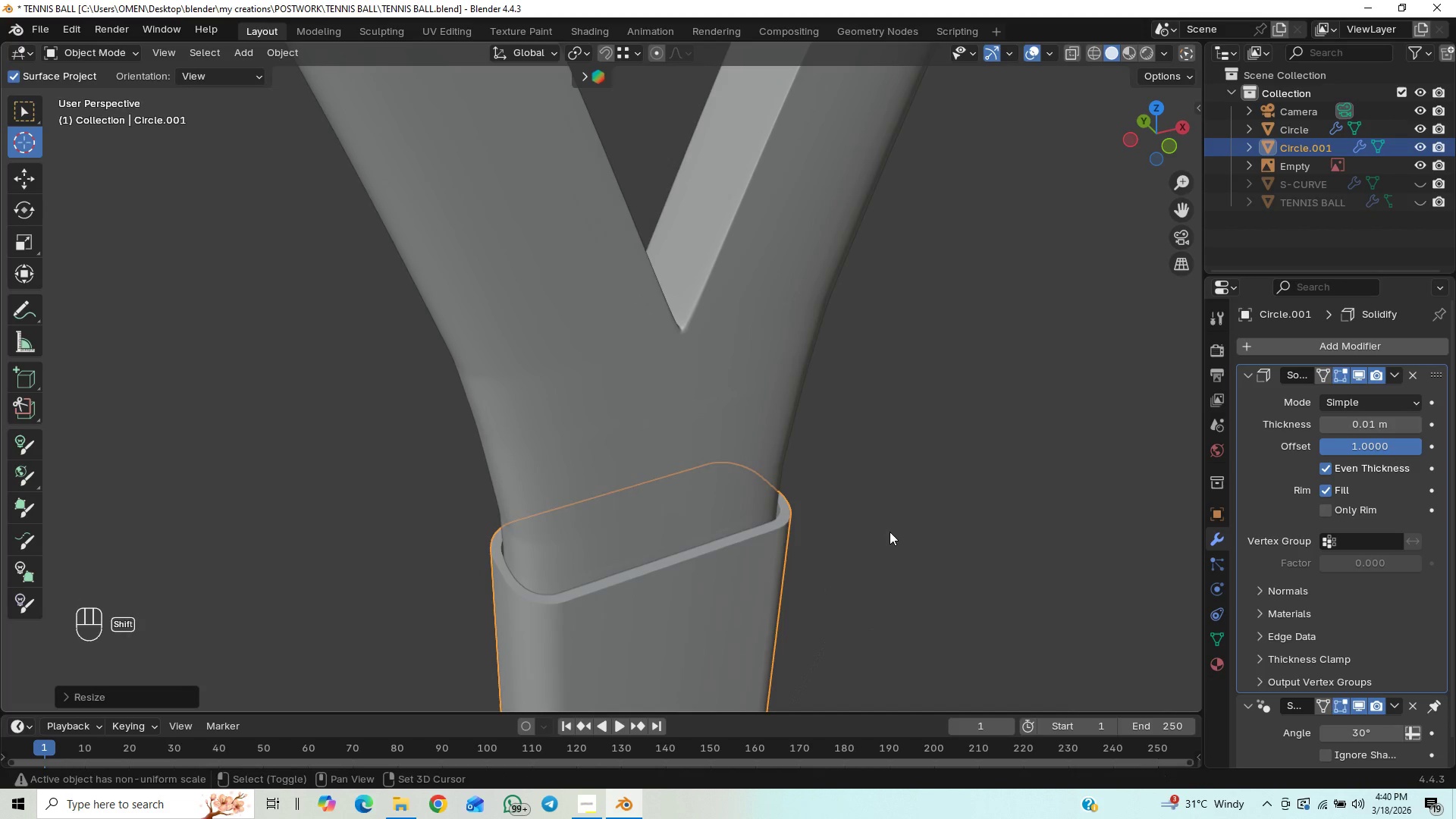 
hold_key(key=ShiftLeft, duration=0.69)
left_click([890, 532])
 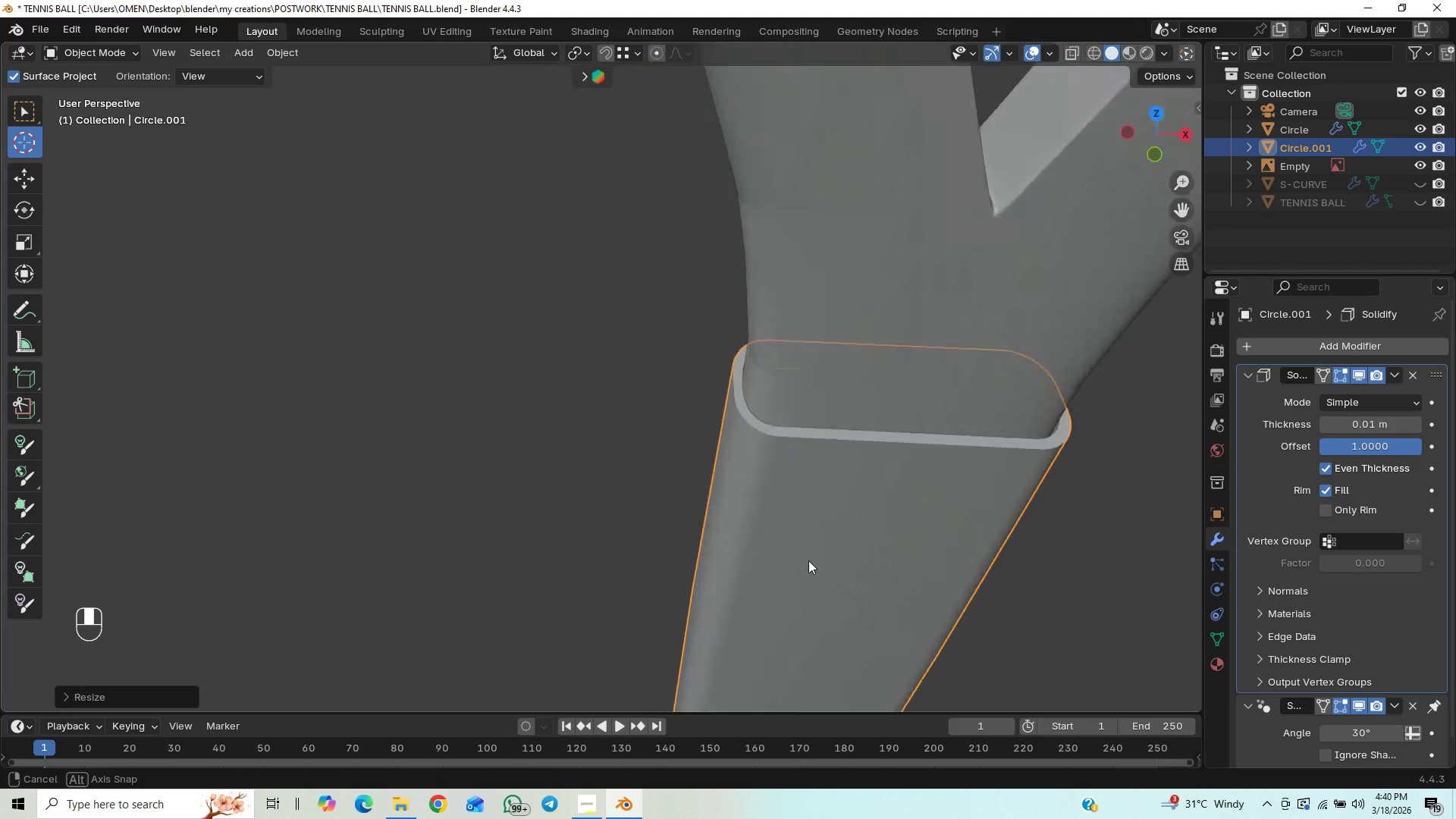 
hold_key(key=ShiftLeft, duration=0.89)
 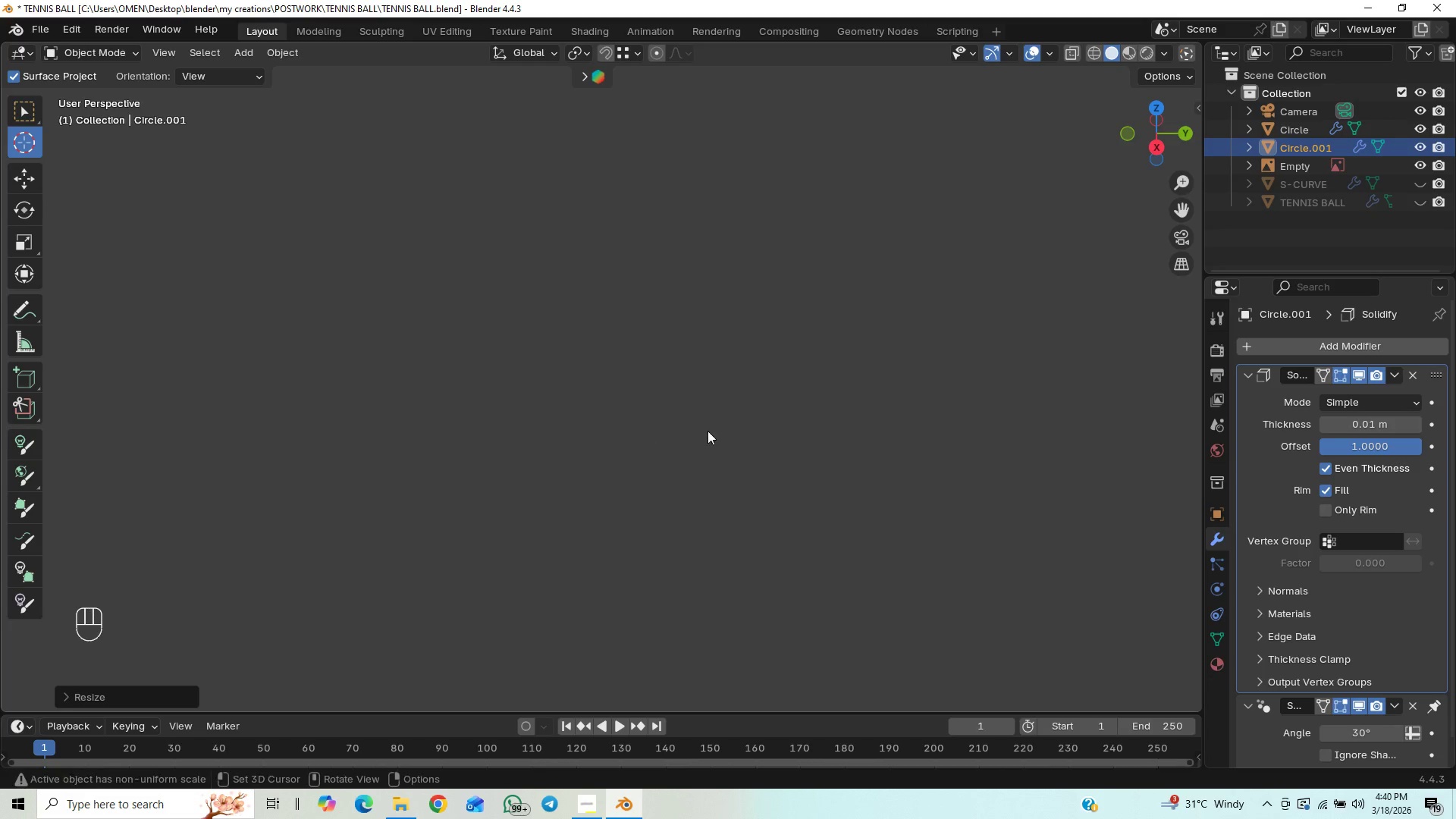 
scroll: coordinate [714, 428], scroll_direction: down, amount: 13.0
 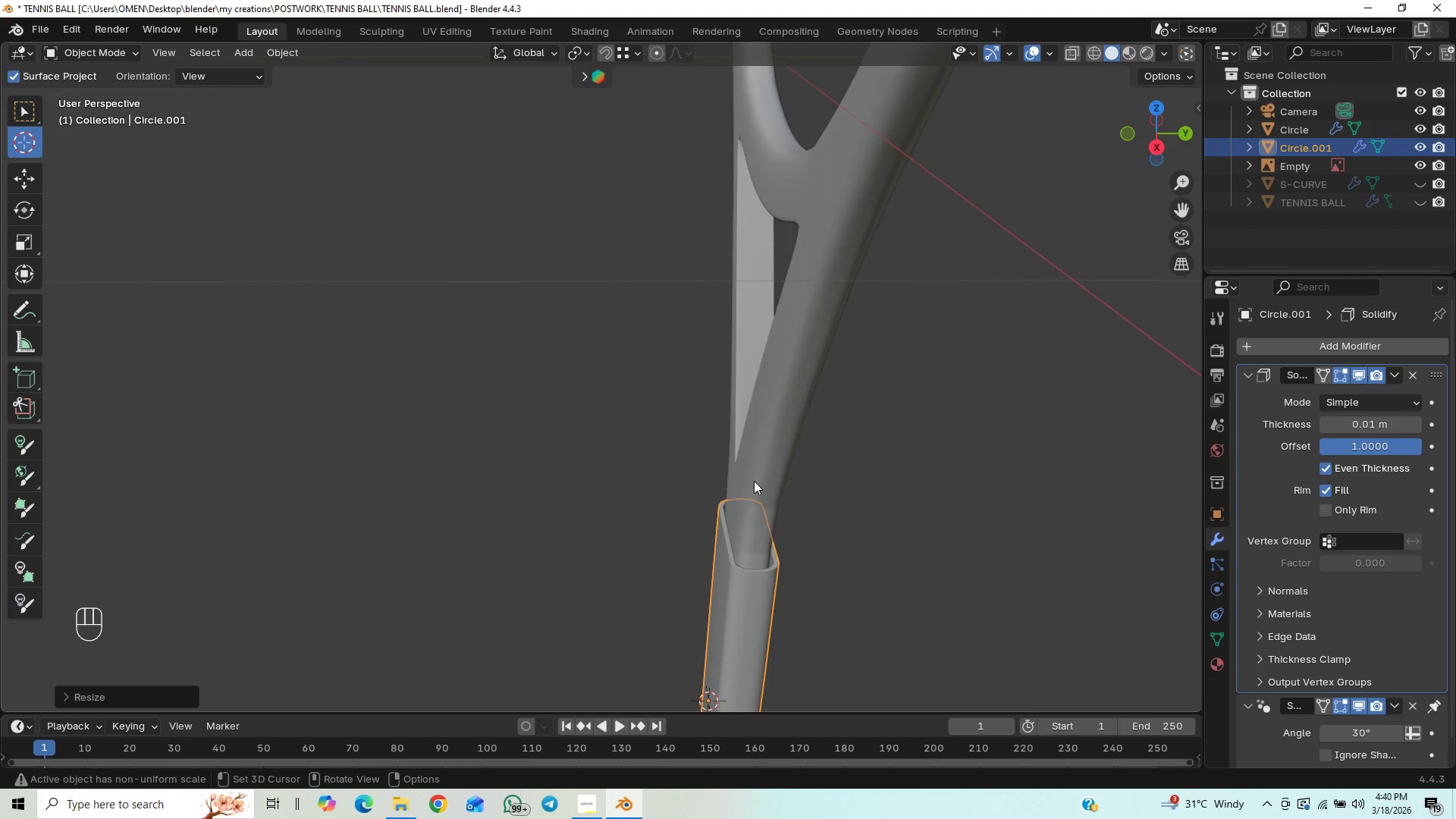 
key(Shift+ShiftLeft)
 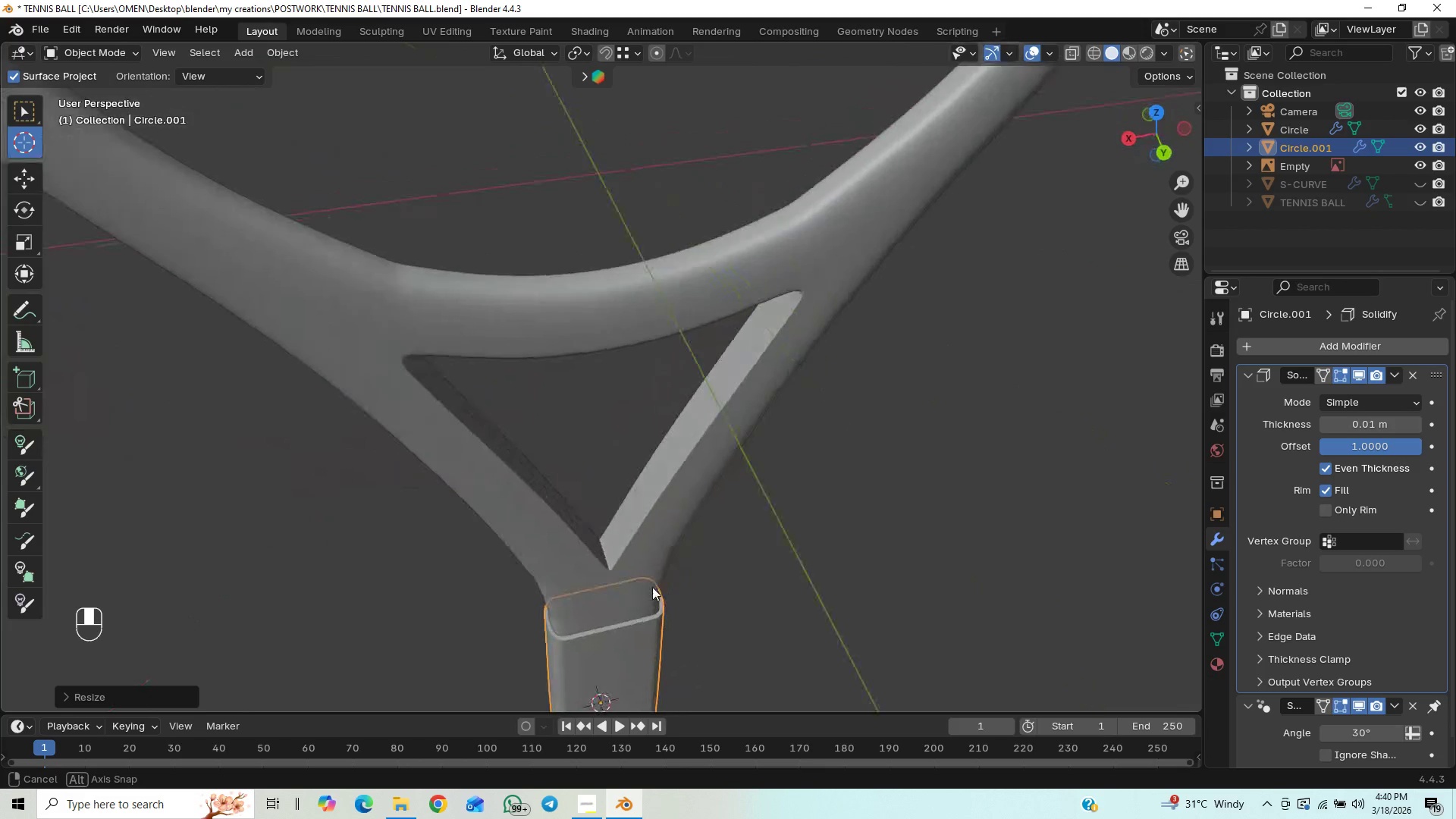 
hold_key(key=ShiftLeft, duration=0.91)
 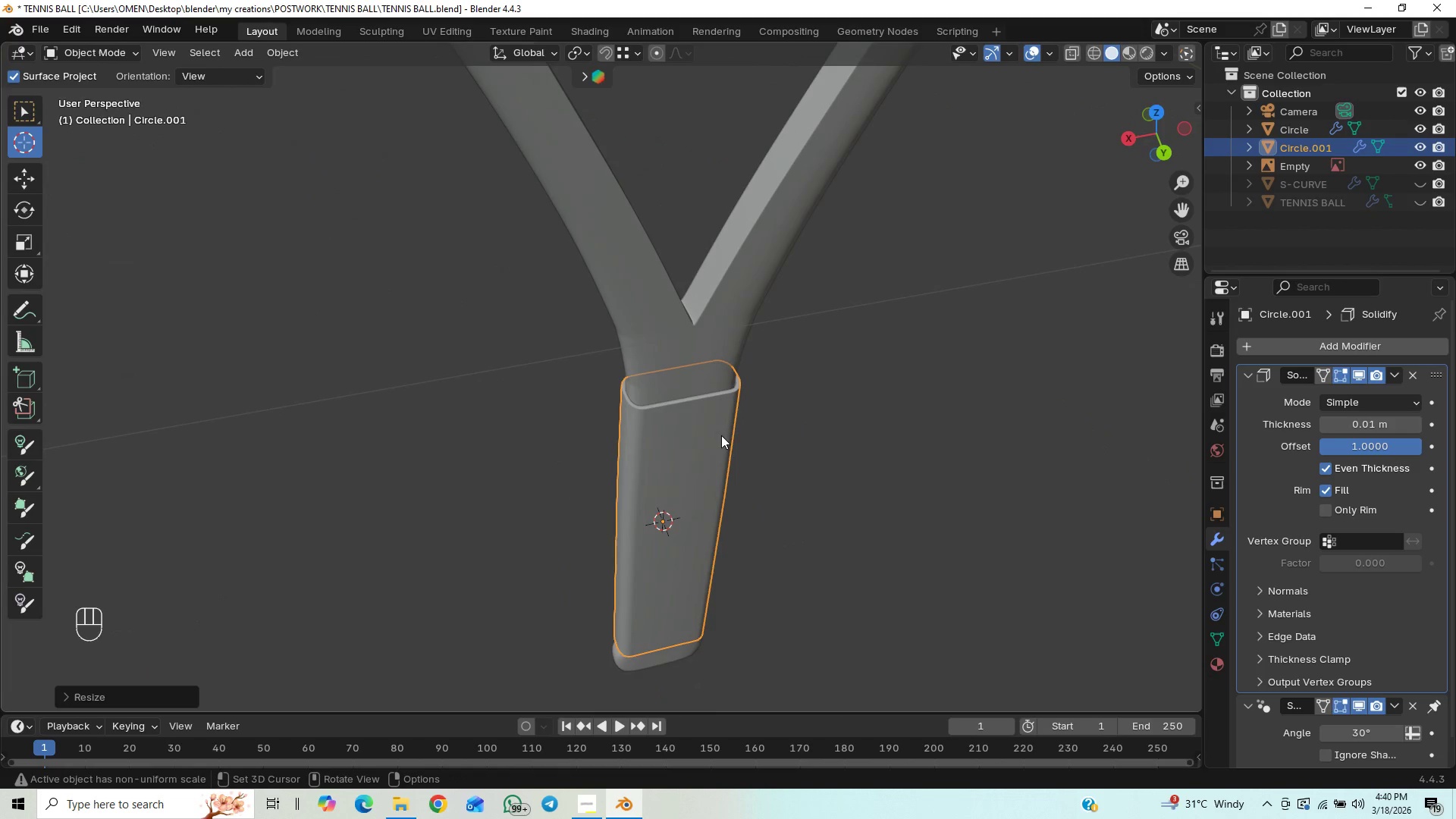 
scroll: coordinate [670, 511], scroll_direction: up, amount: 5.0
 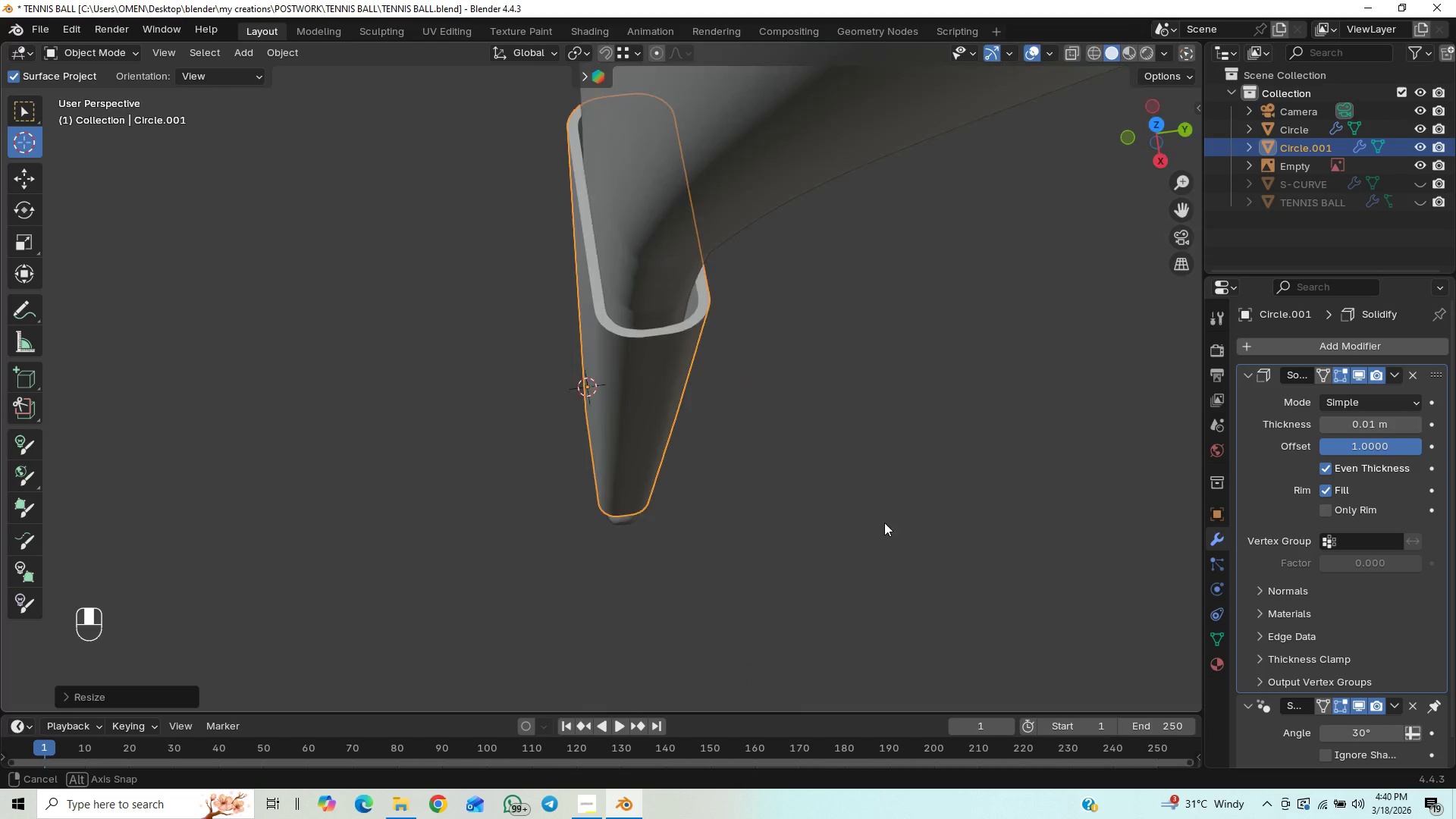 
hold_key(key=ShiftLeft, duration=0.31)
 